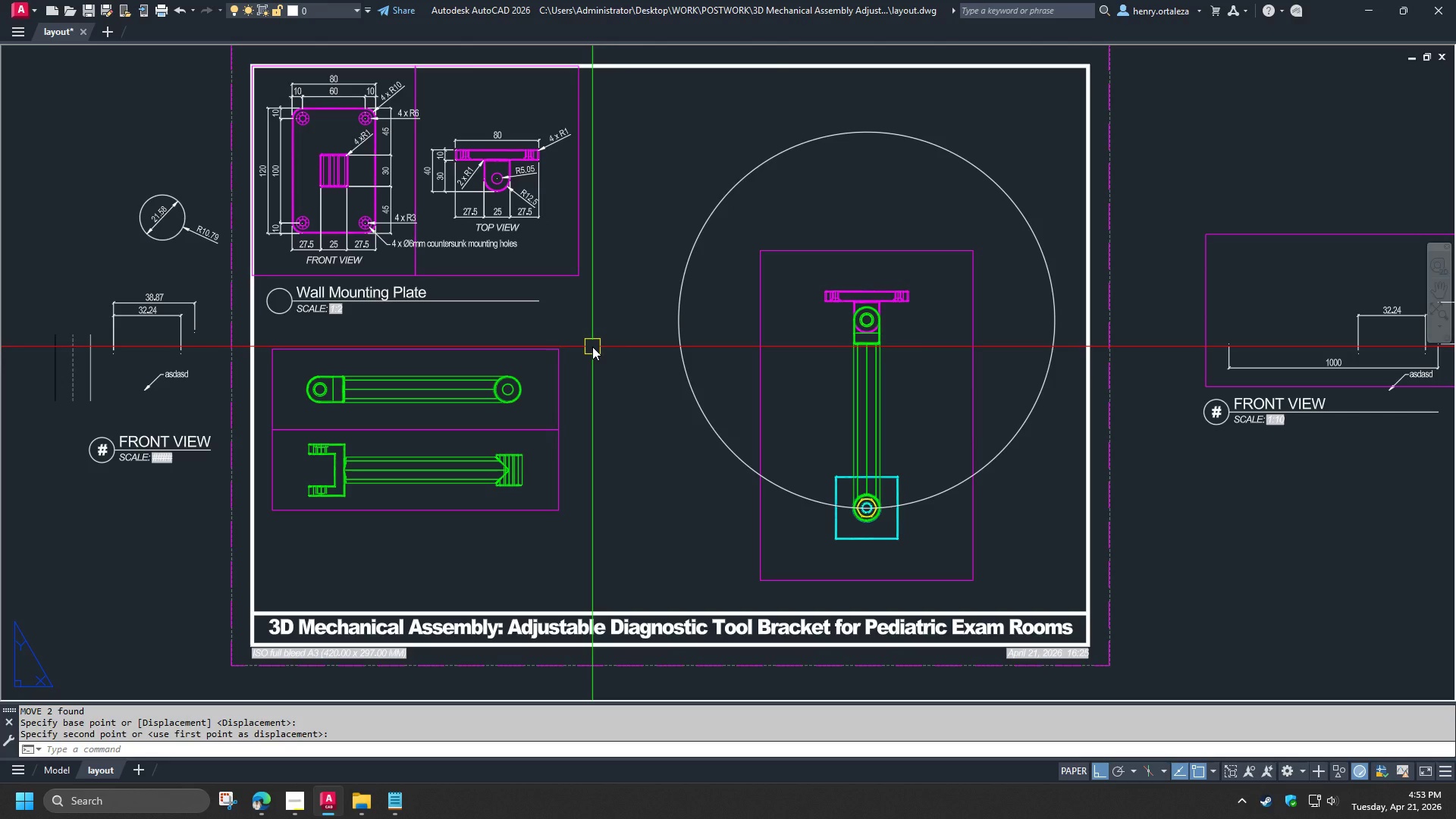 
scroll: coordinate [494, 338], scroll_direction: up, amount: 1.0
 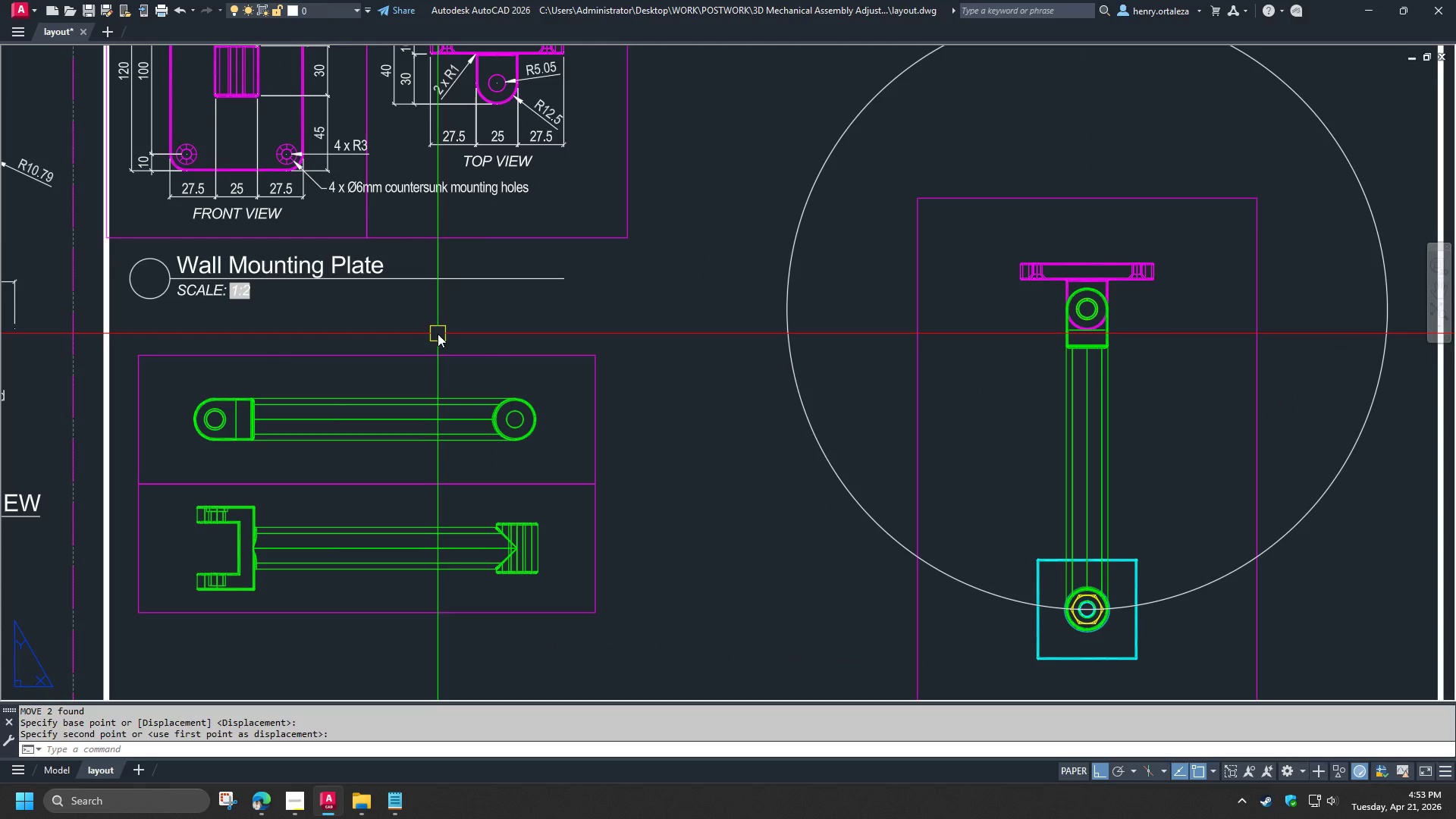 
type(dli )
 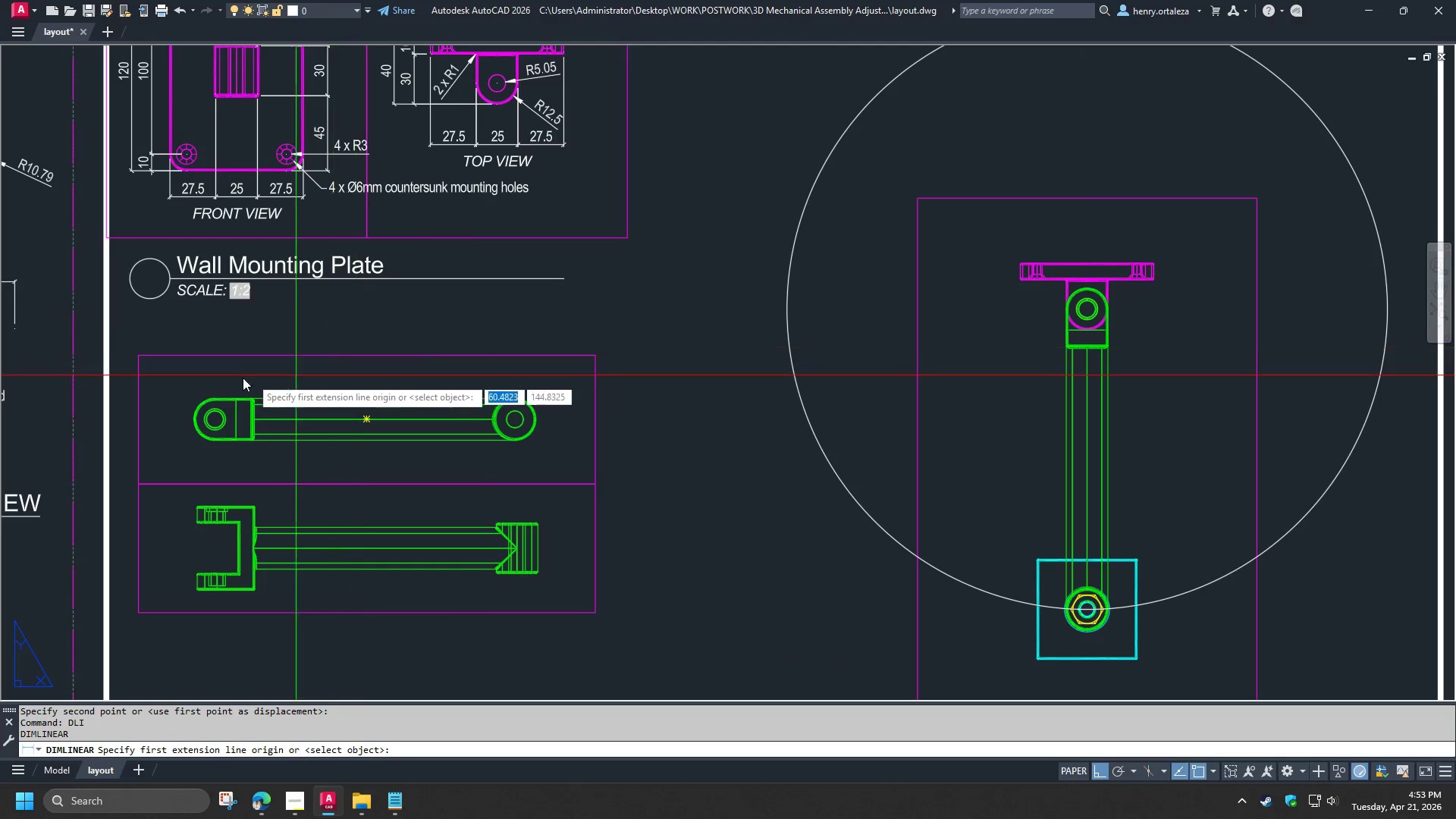 
scroll: coordinate [192, 390], scroll_direction: up, amount: 3.0
 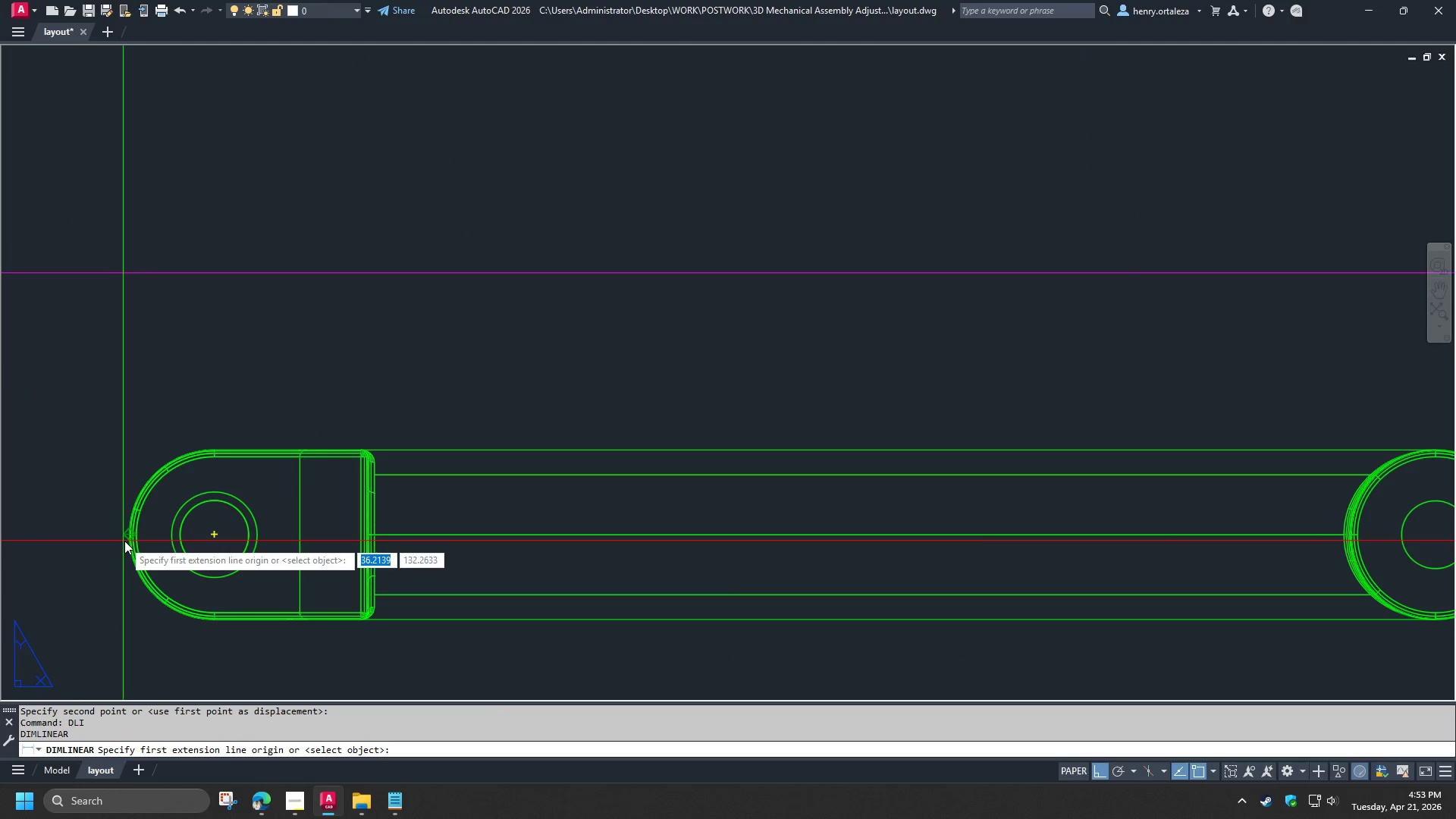 
left_click([124, 541])
 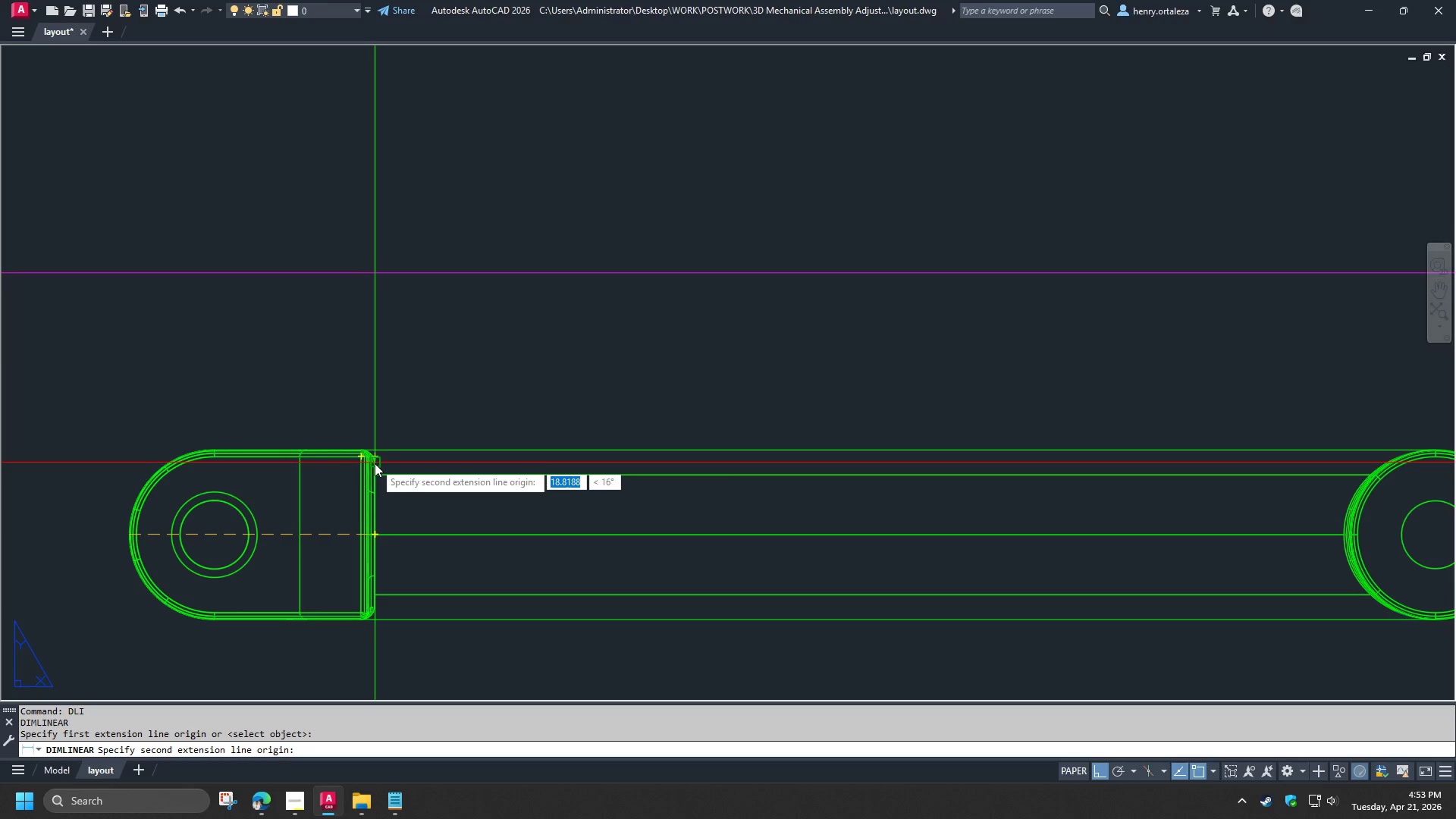 
scroll: coordinate [375, 468], scroll_direction: up, amount: 4.0
 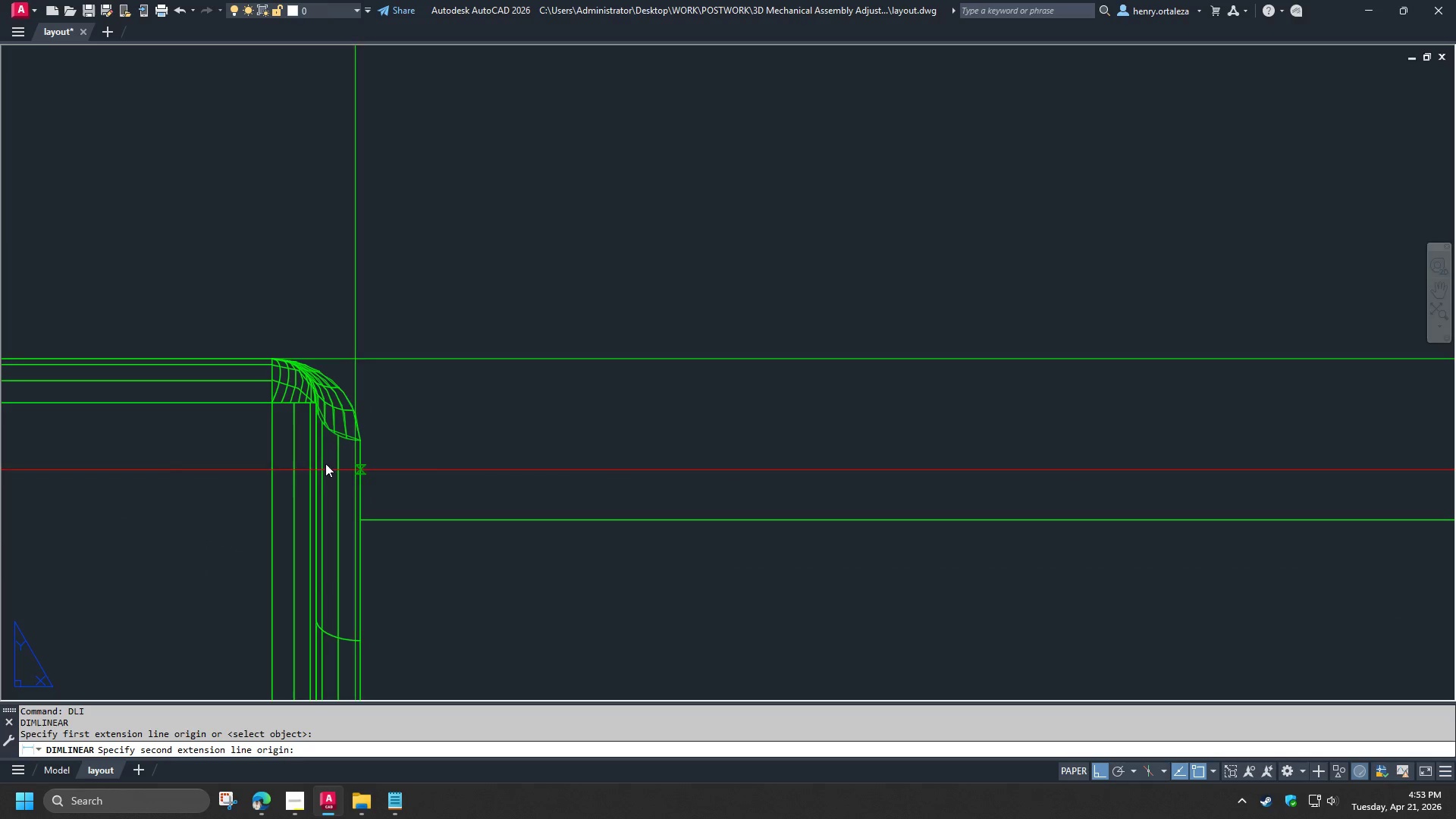 
type(end )
 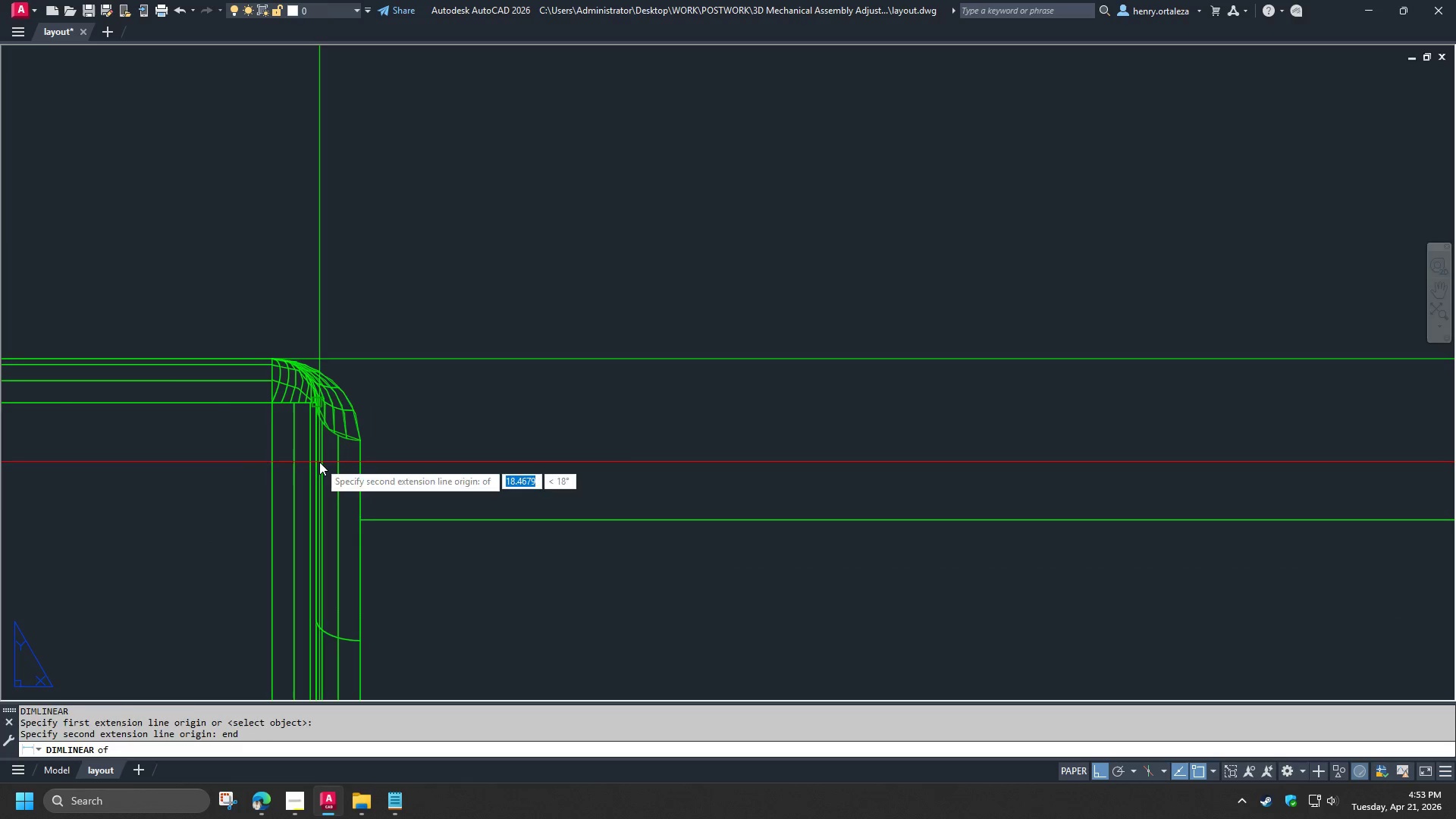 
left_click([319, 462])
 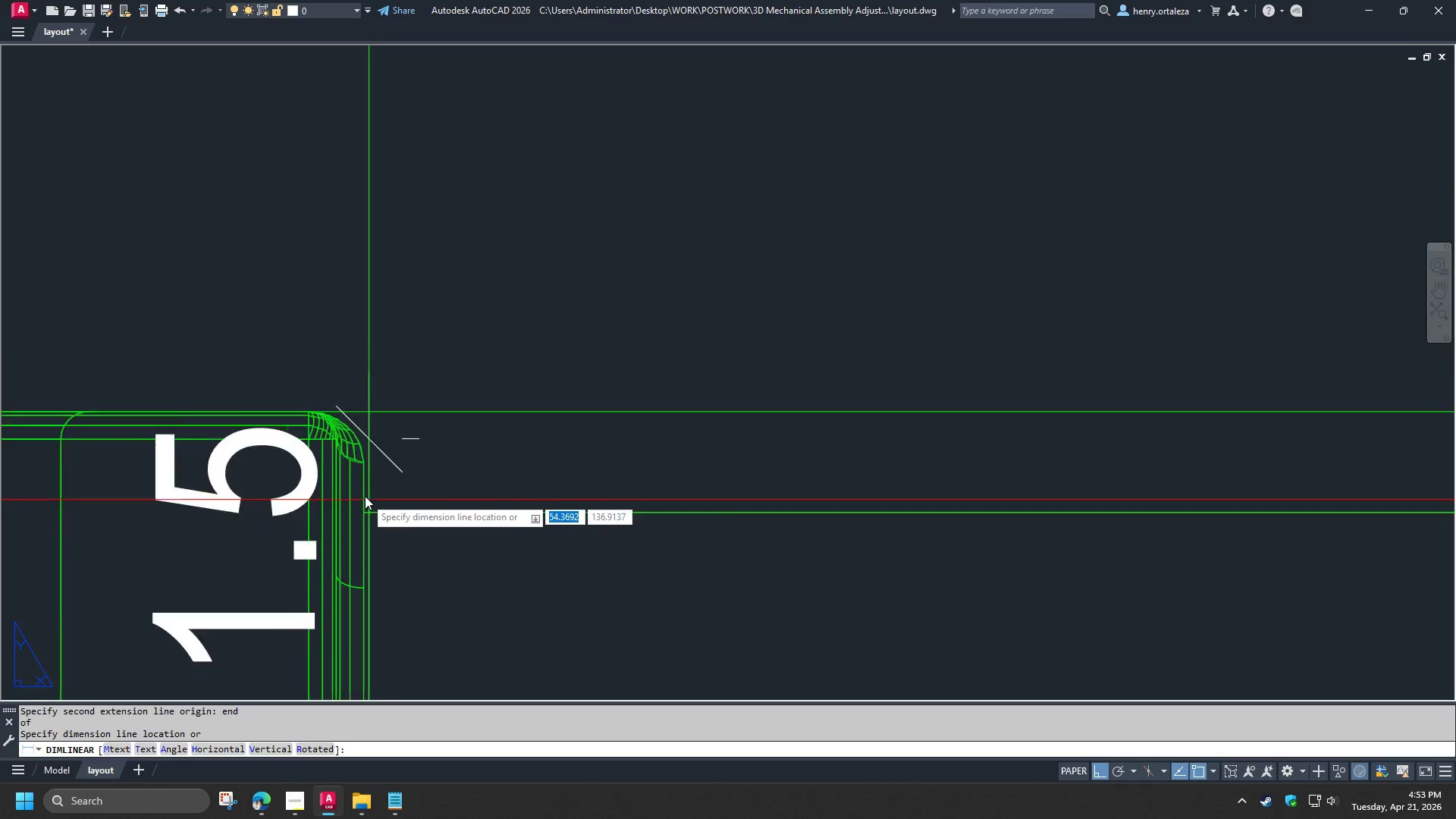 
scroll: coordinate [320, 448], scroll_direction: down, amount: 5.0
 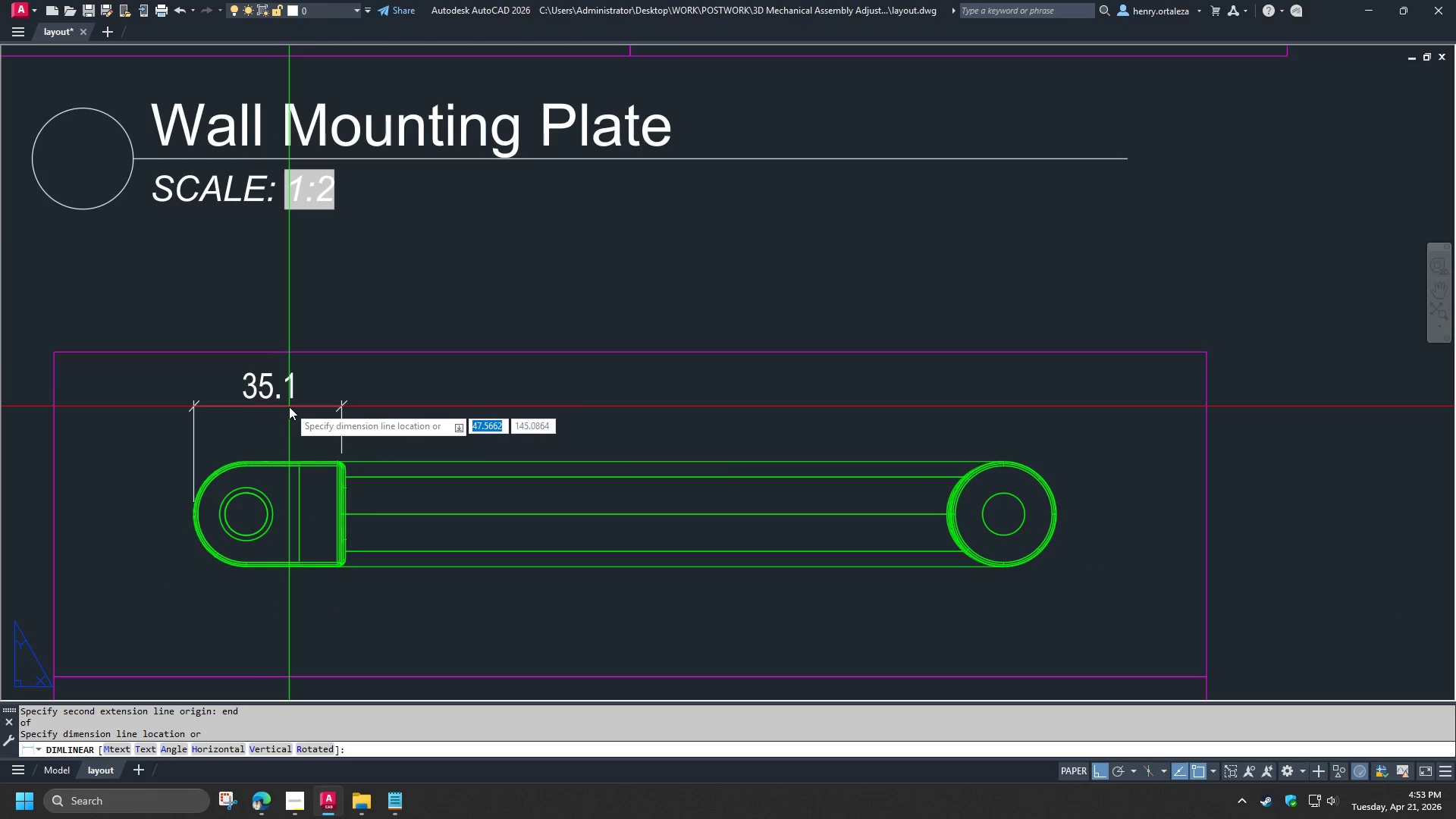 
scroll: coordinate [397, 445], scroll_direction: up, amount: 2.0
 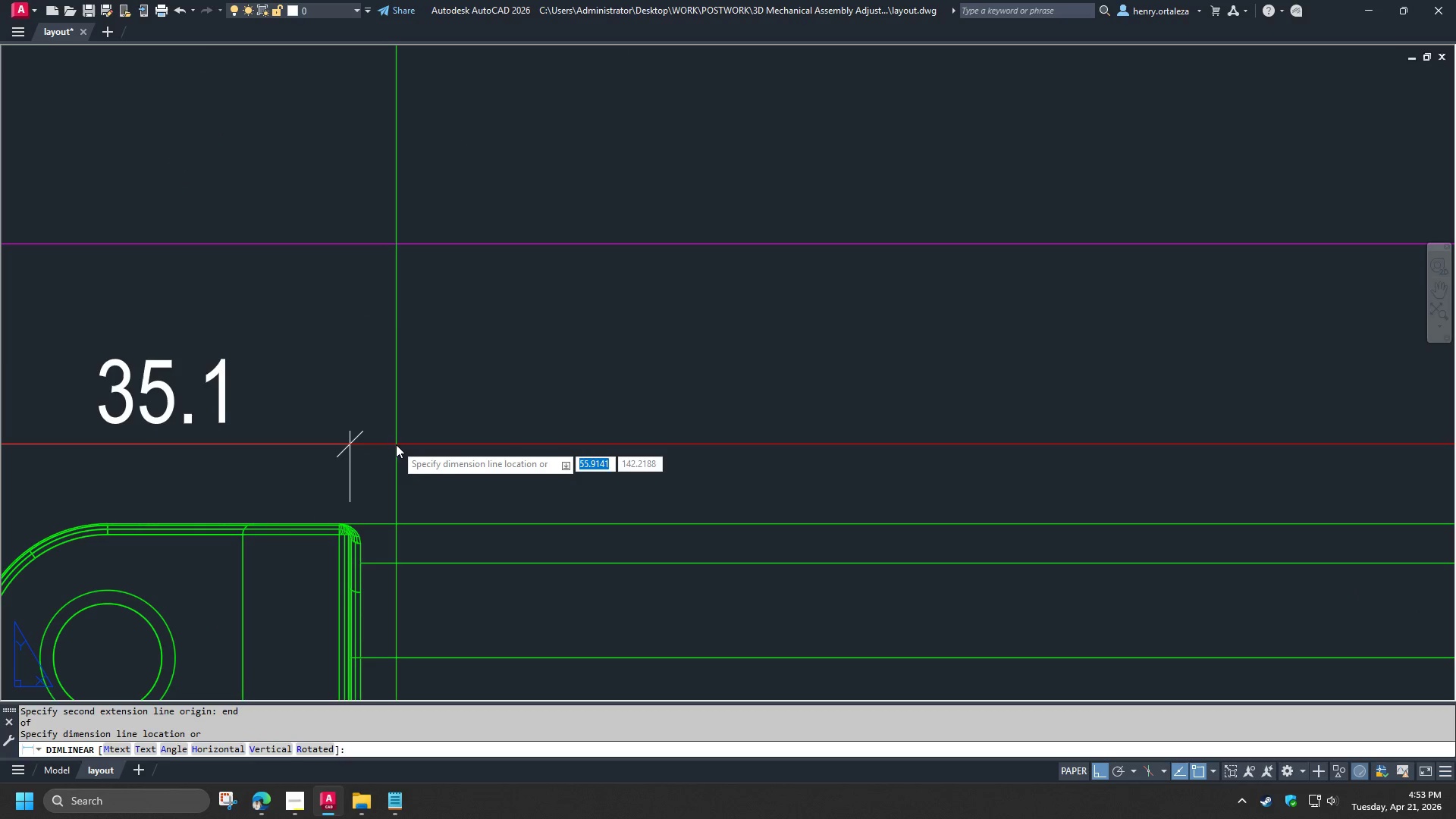 
scroll: coordinate [378, 437], scroll_direction: down, amount: 2.0
 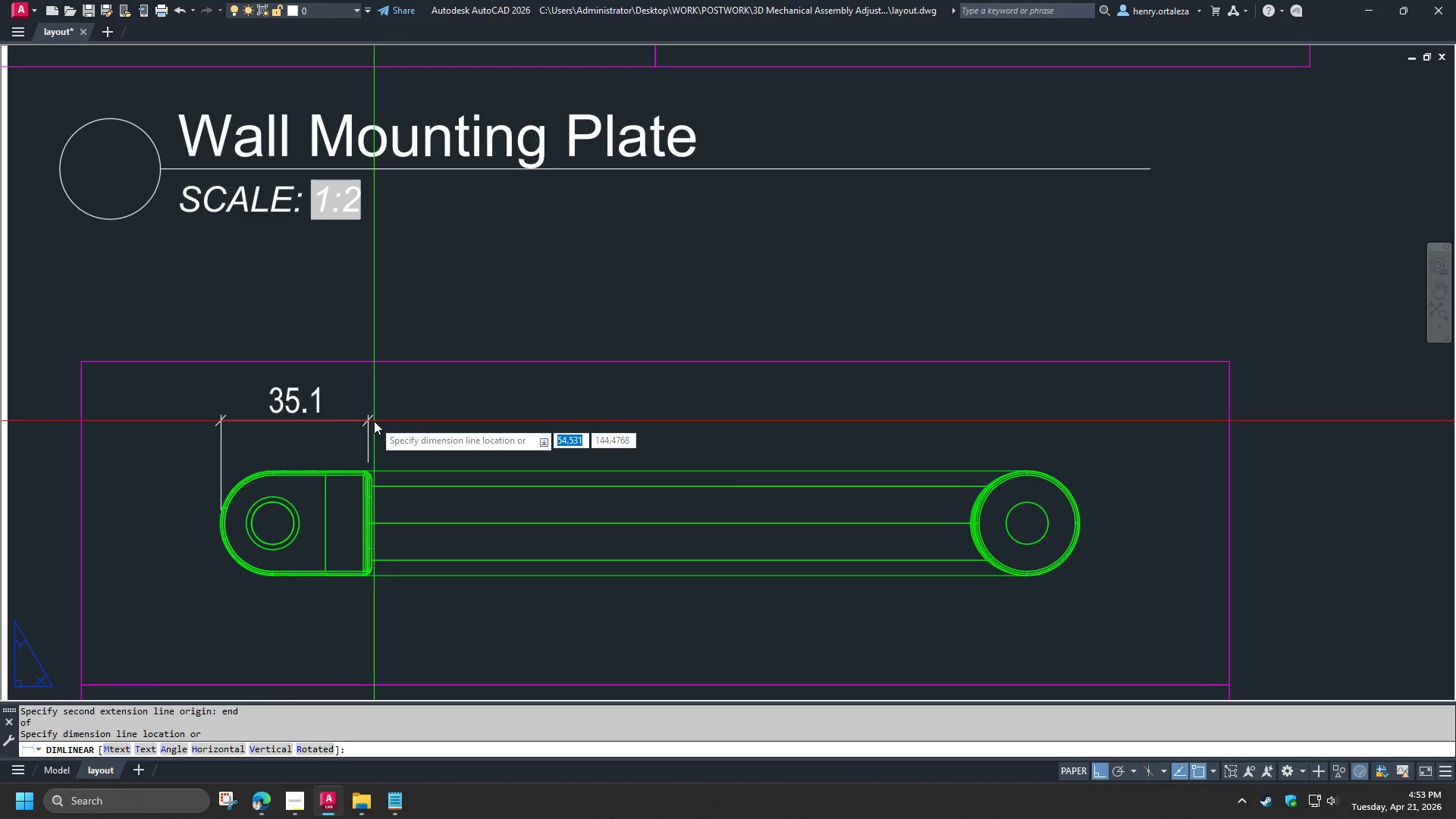 
wait(5.28)
 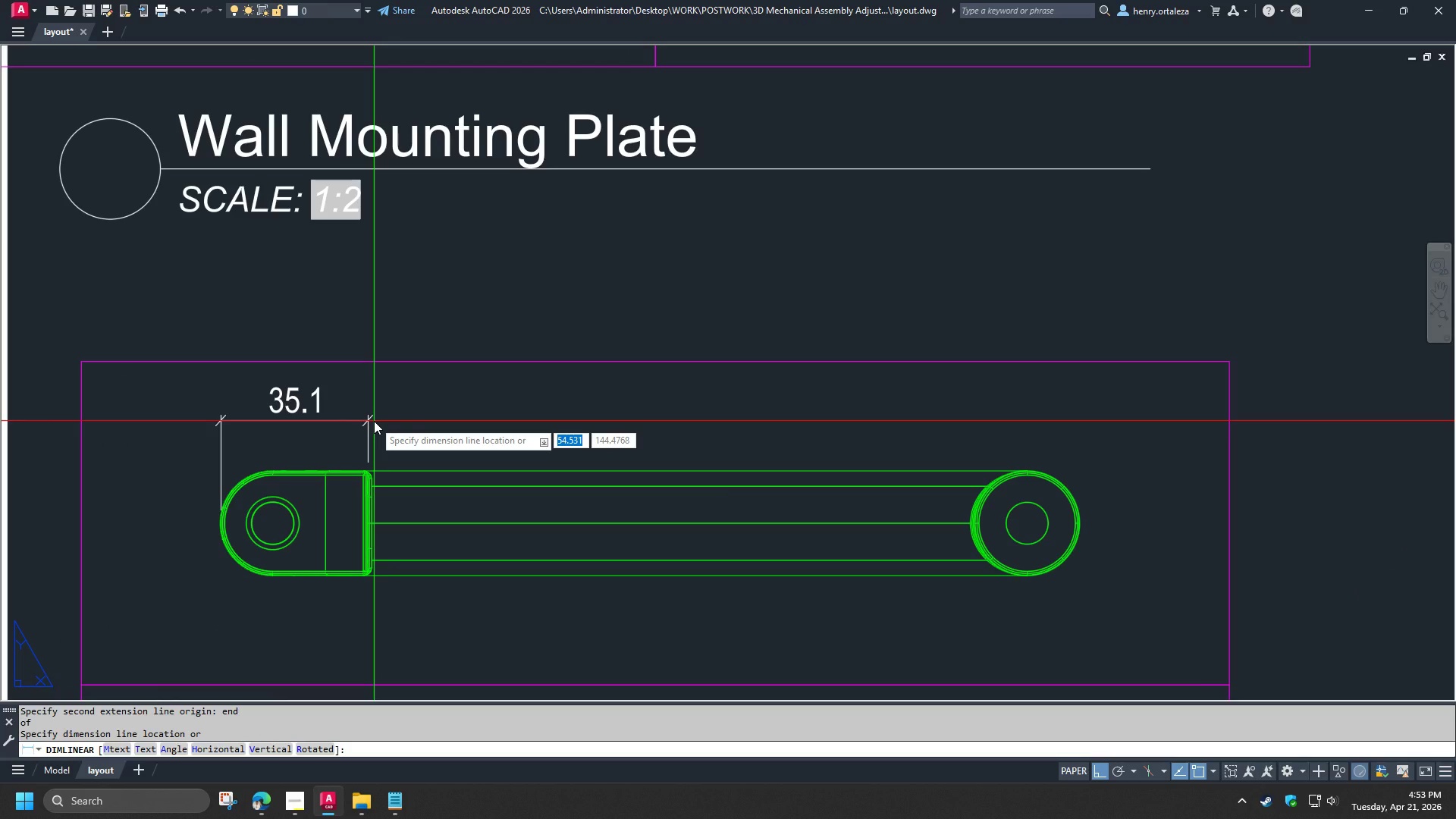 
left_click([381, 421])
 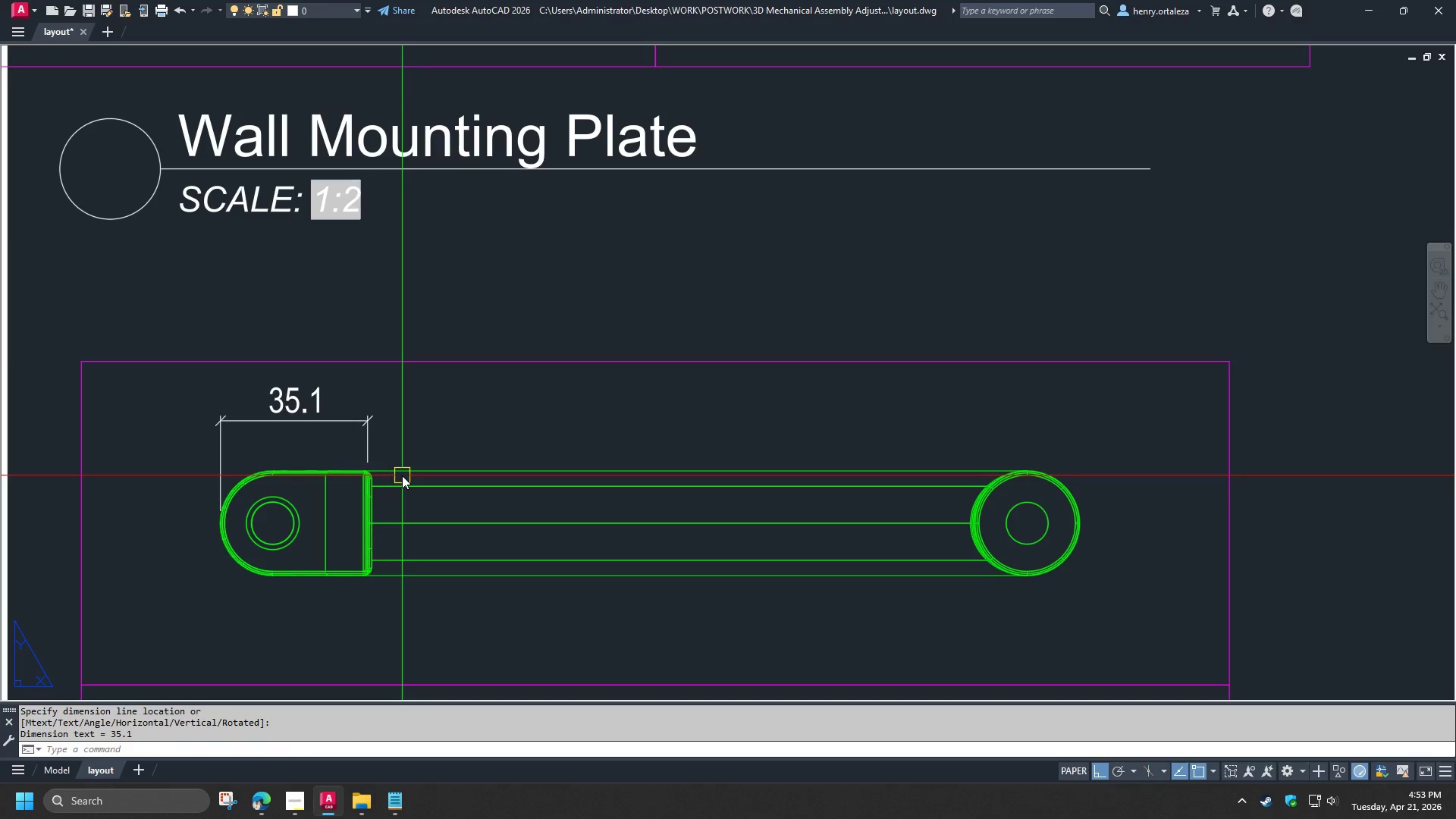 
double_click([402, 475])
 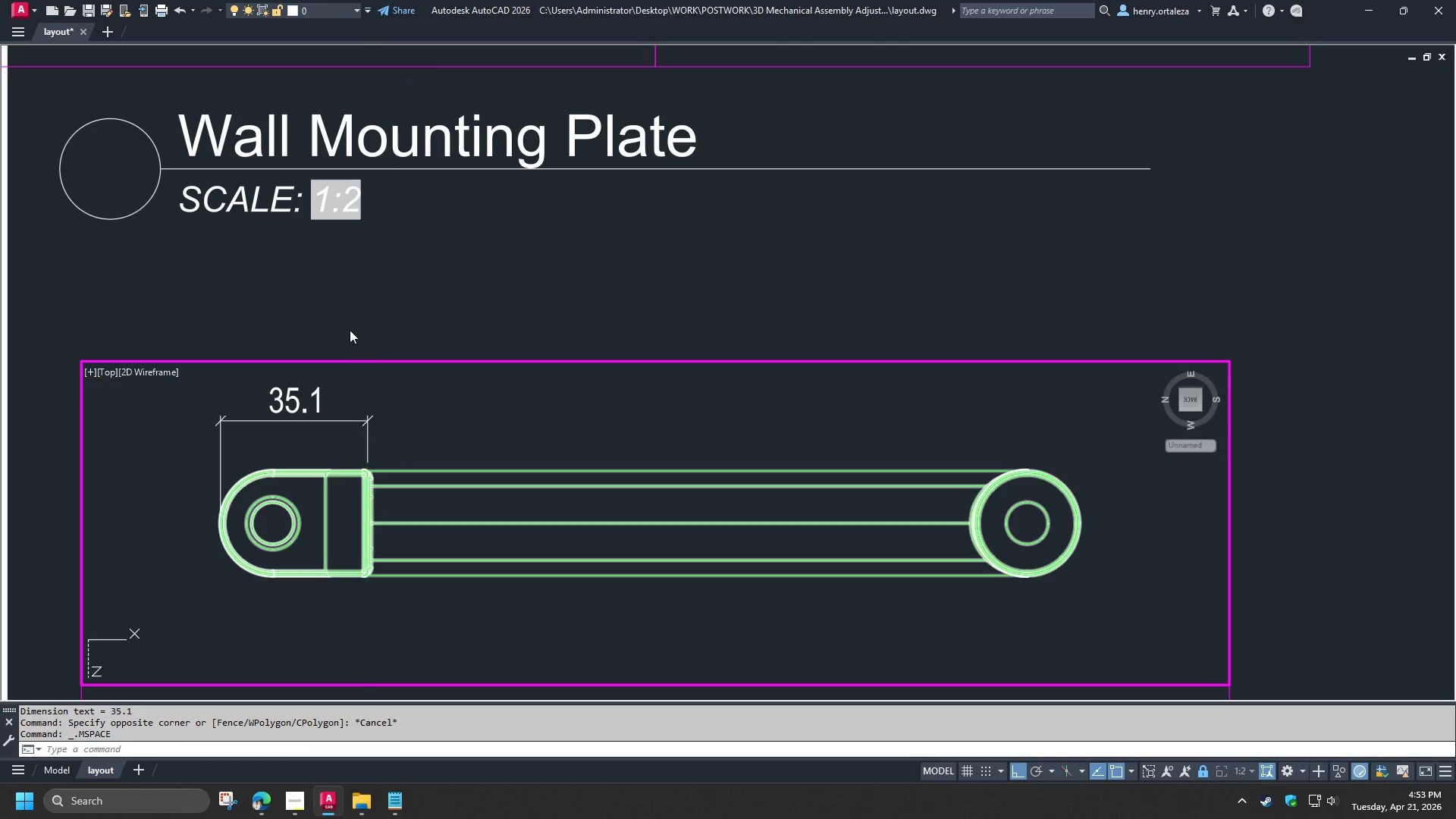 
double_click([337, 311])
 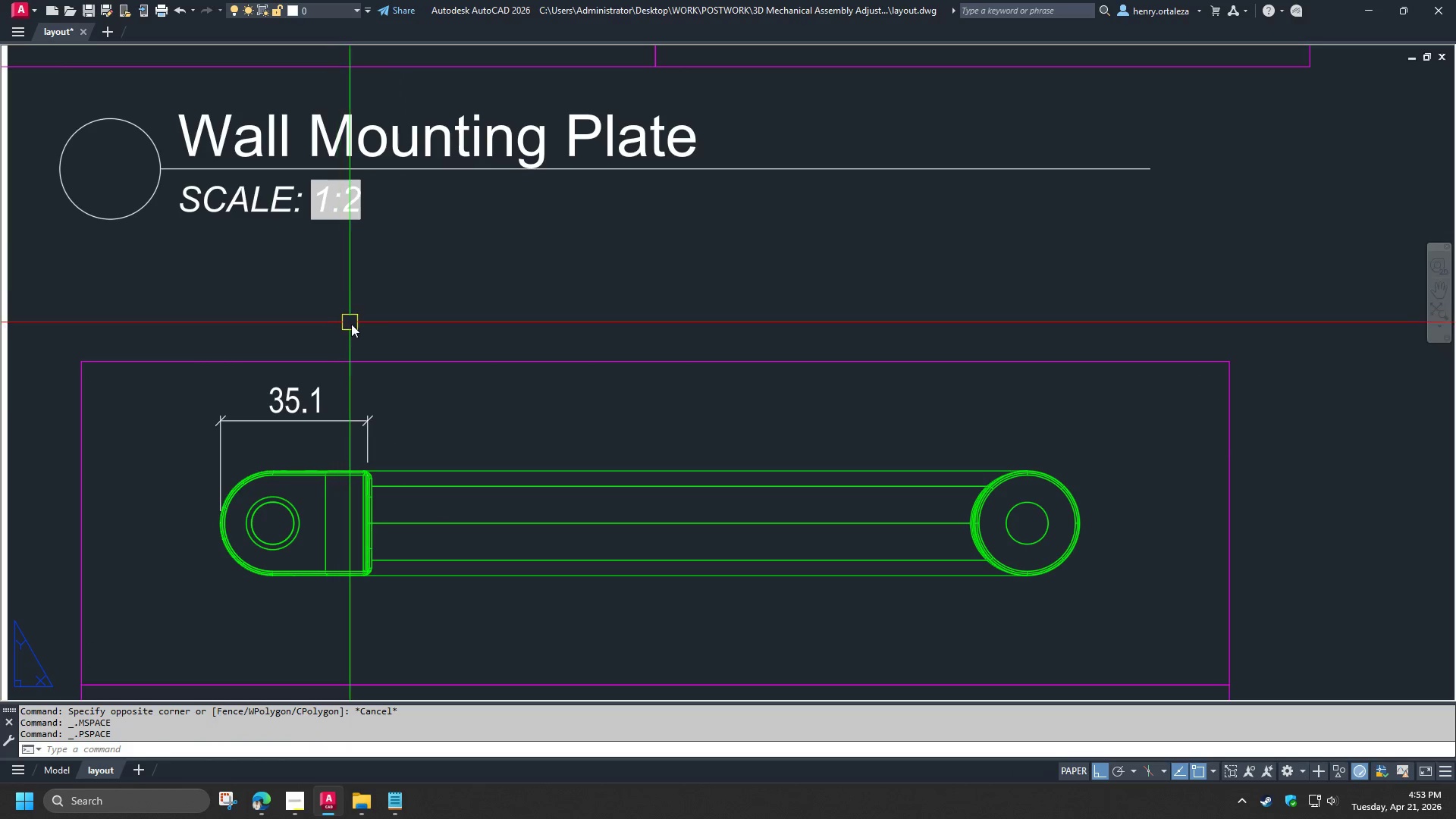 
scroll: coordinate [366, 348], scroll_direction: down, amount: 1.0
 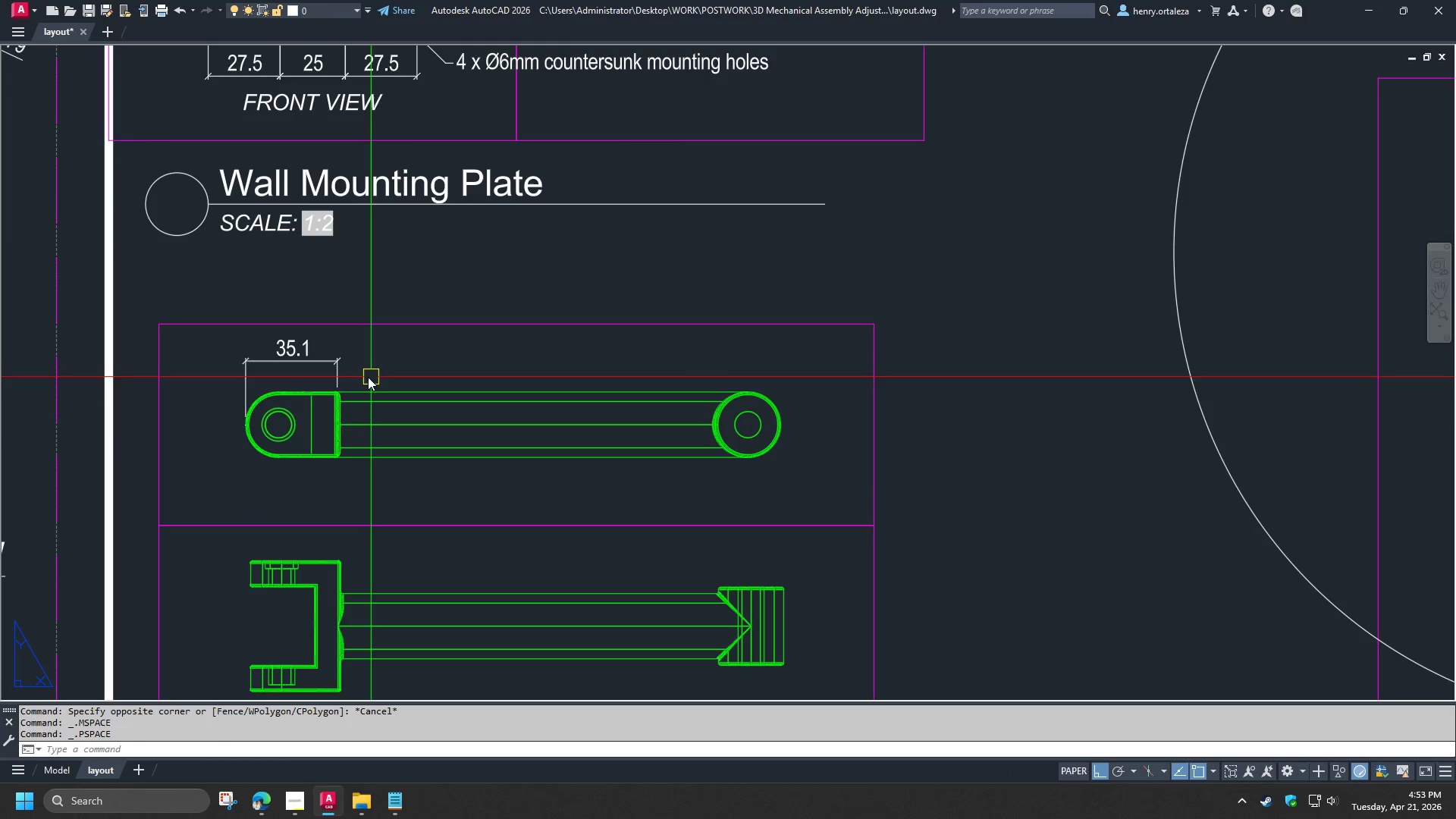 
scroll: coordinate [361, 375], scroll_direction: up, amount: 1.0
 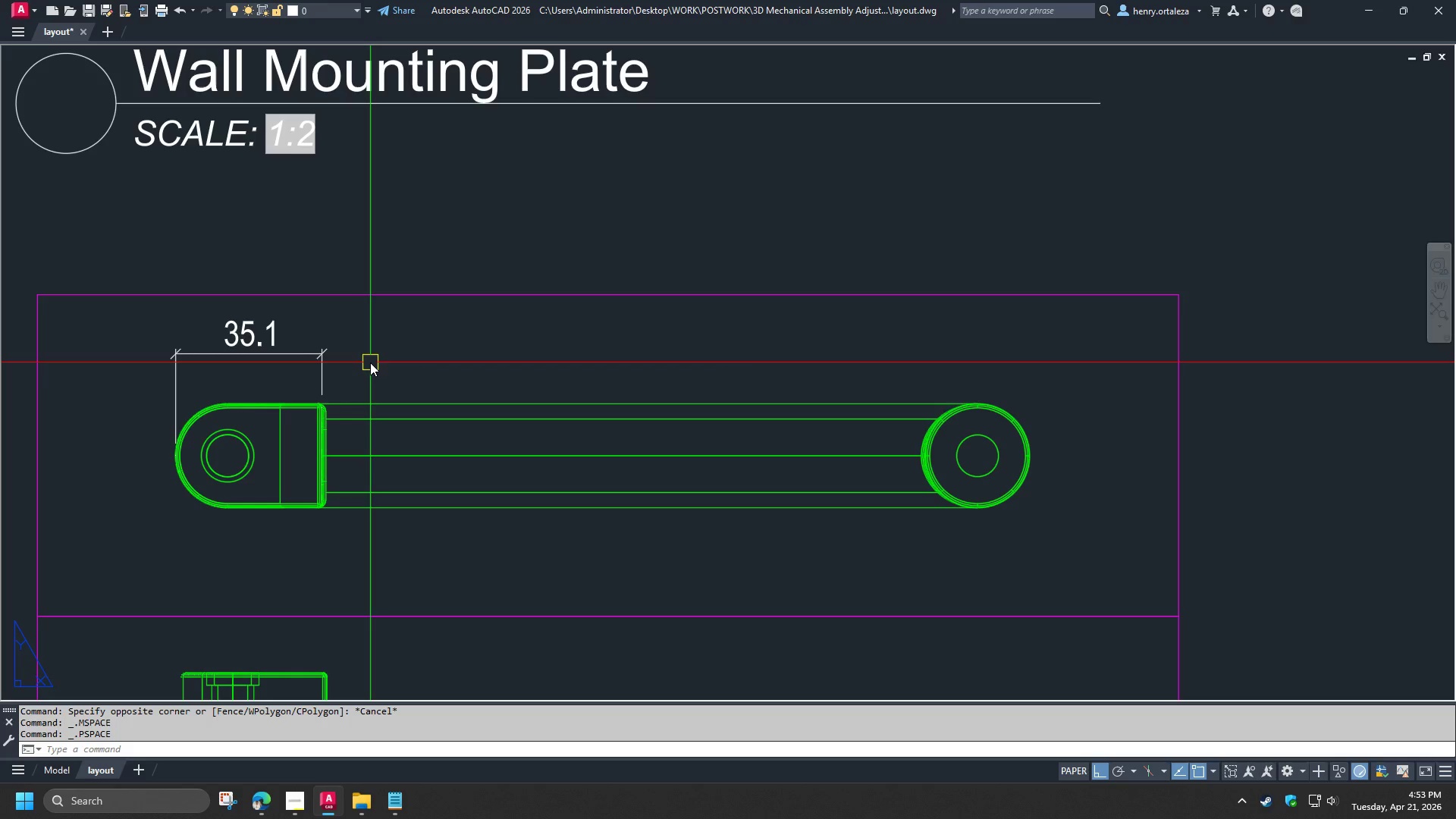 
type(dco )
 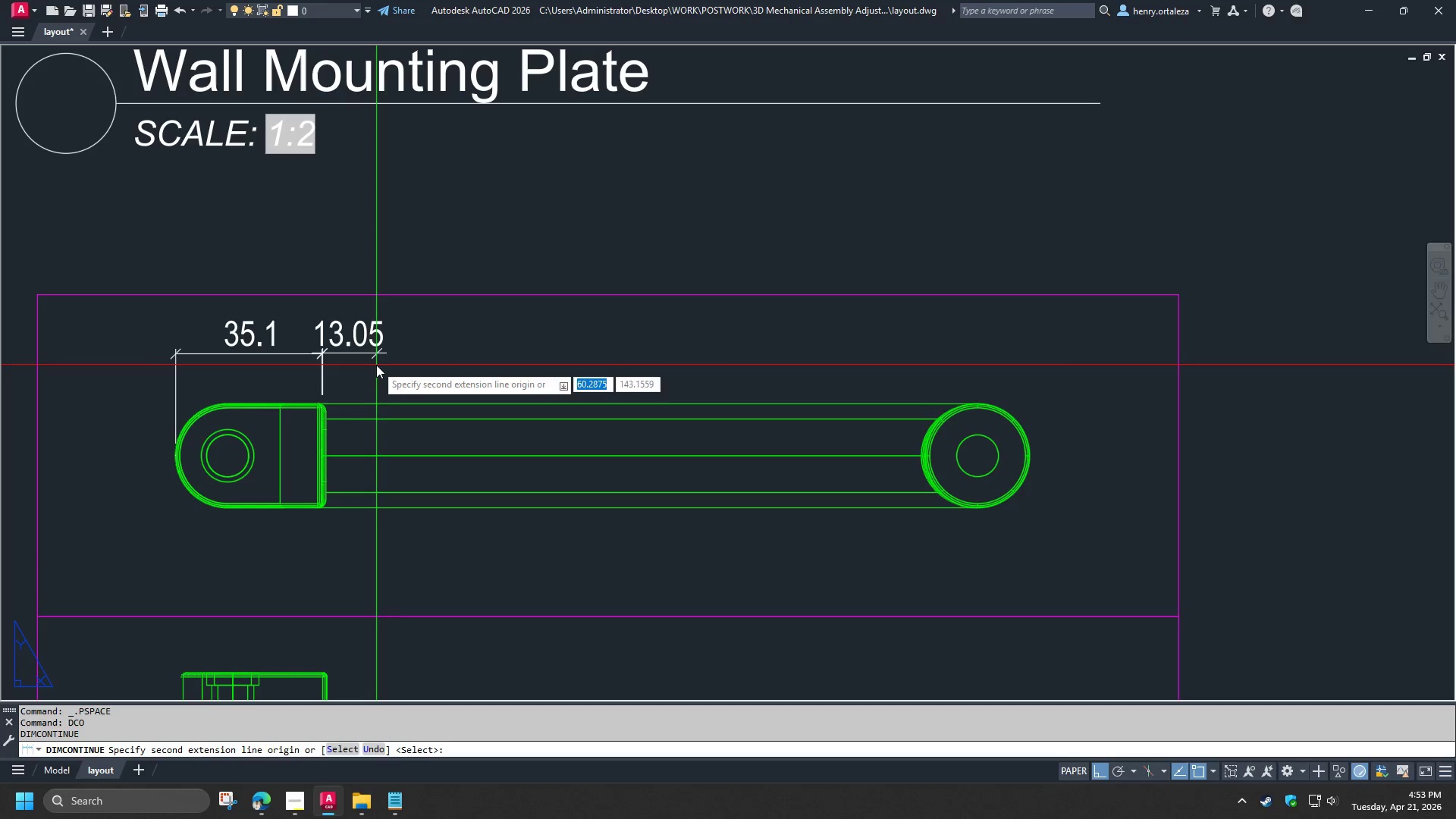 
key(Space)
 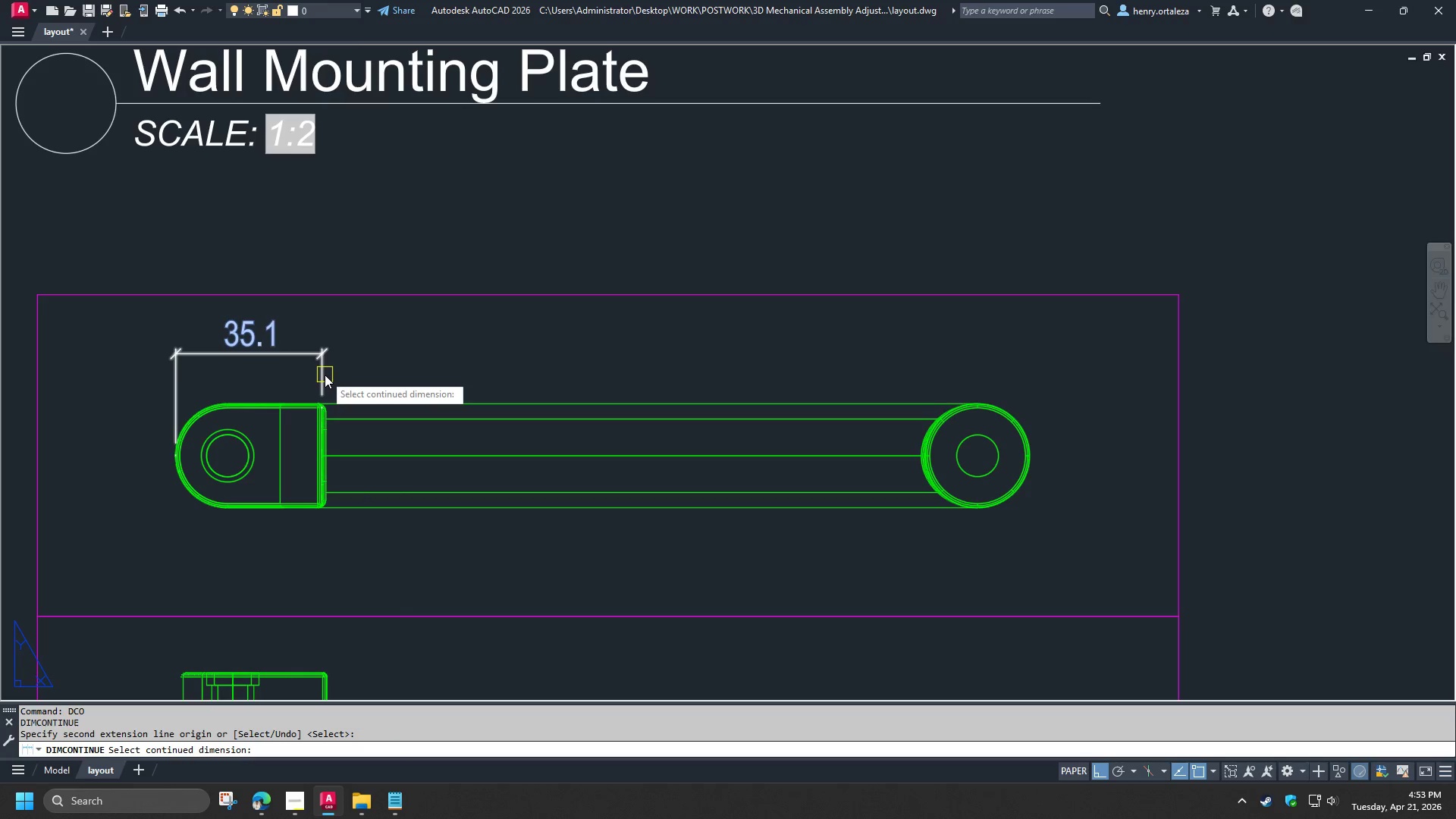 
left_click([325, 375])
 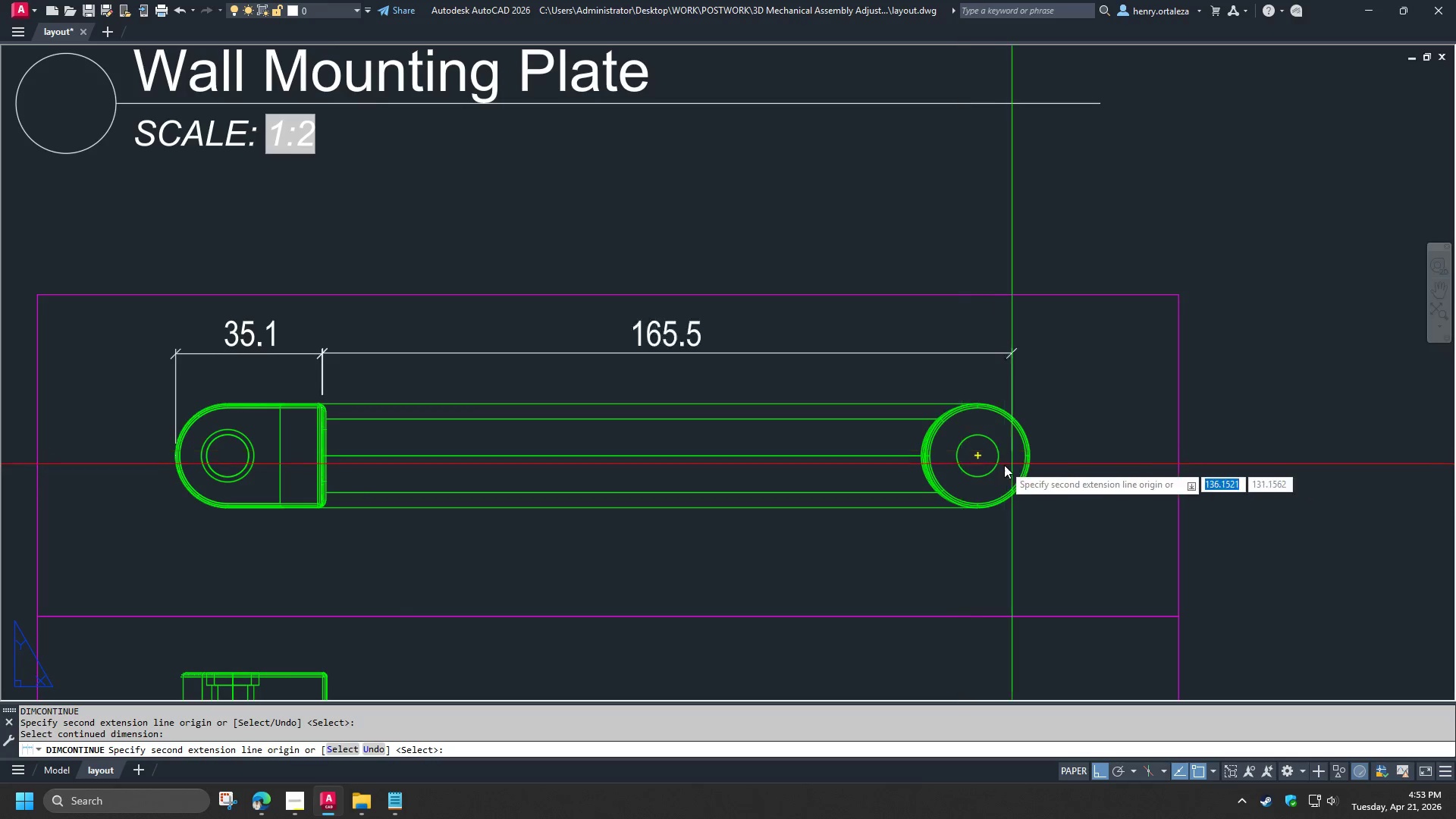 
scroll: coordinate [873, 452], scroll_direction: up, amount: 3.0
 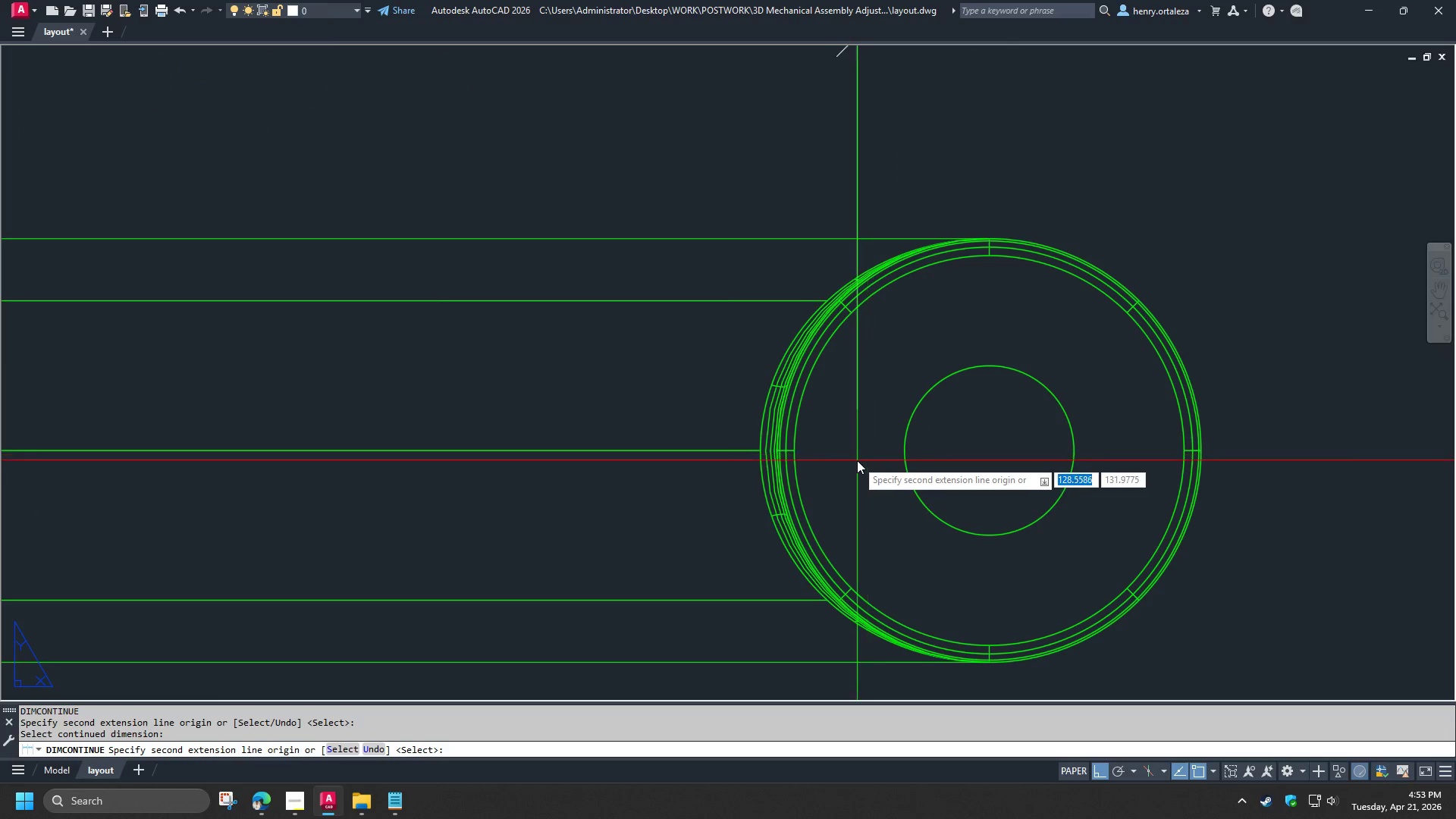 
type(qua)
 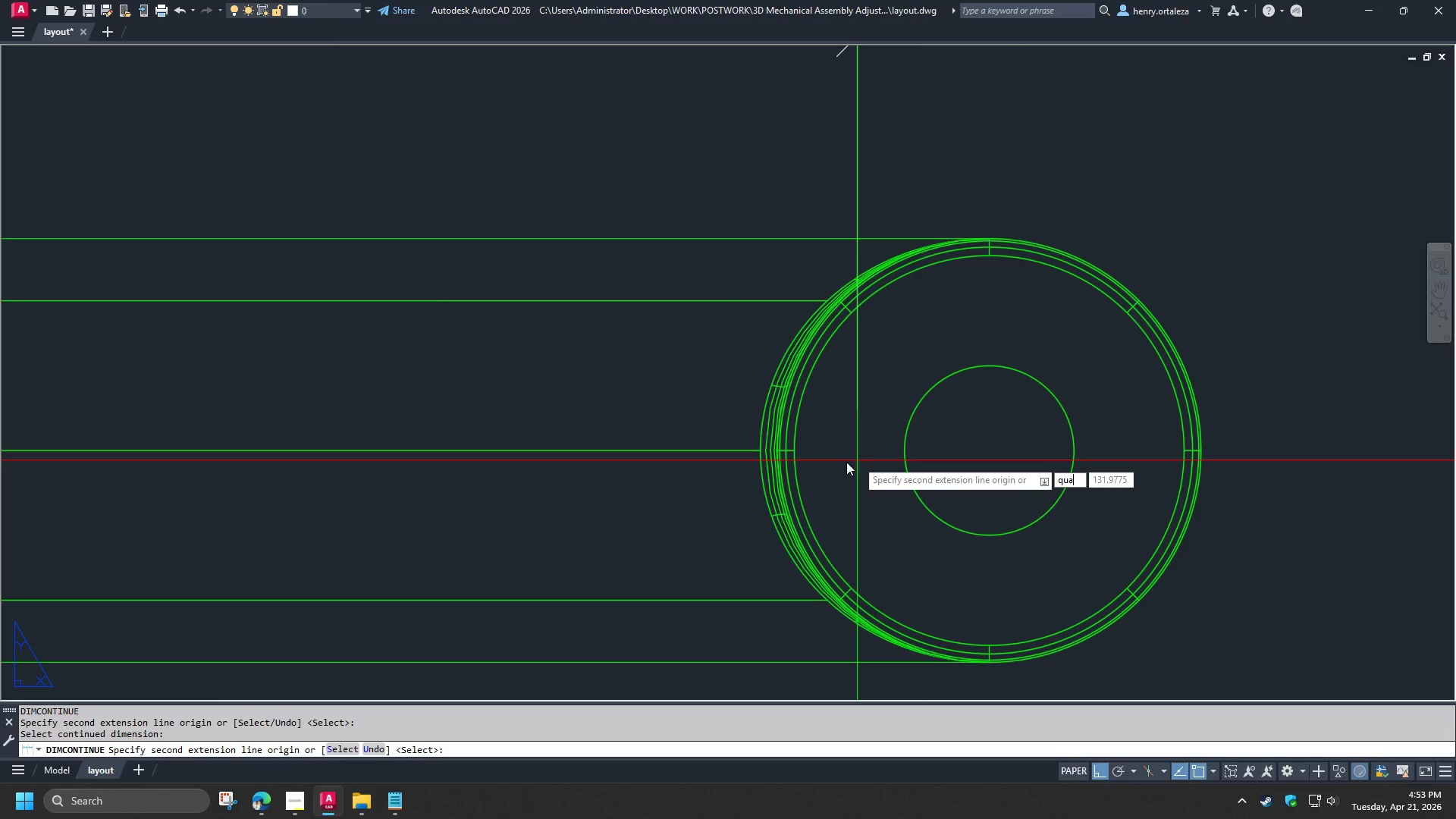 
key(Space)
 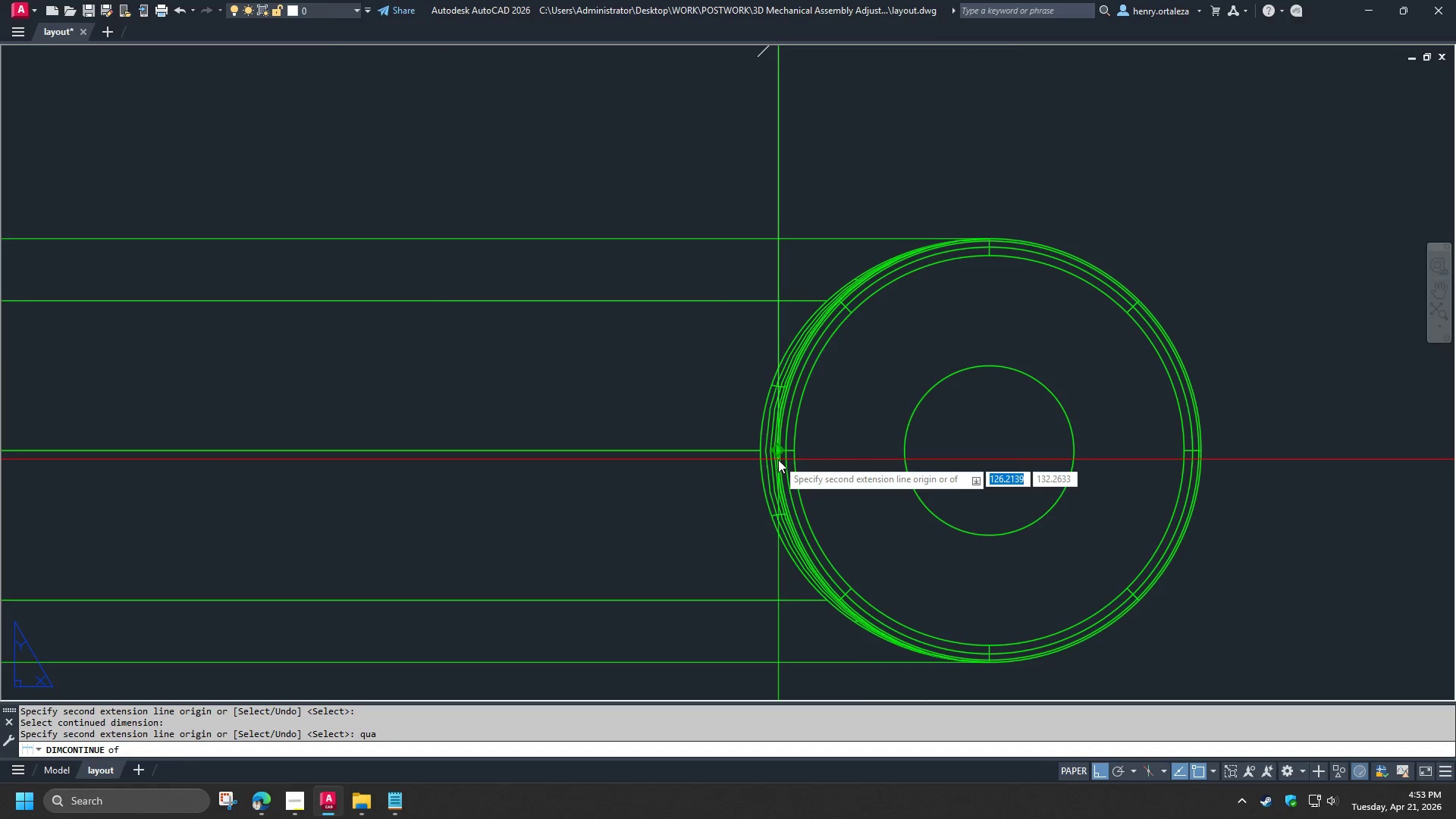 
left_click([778, 460])
 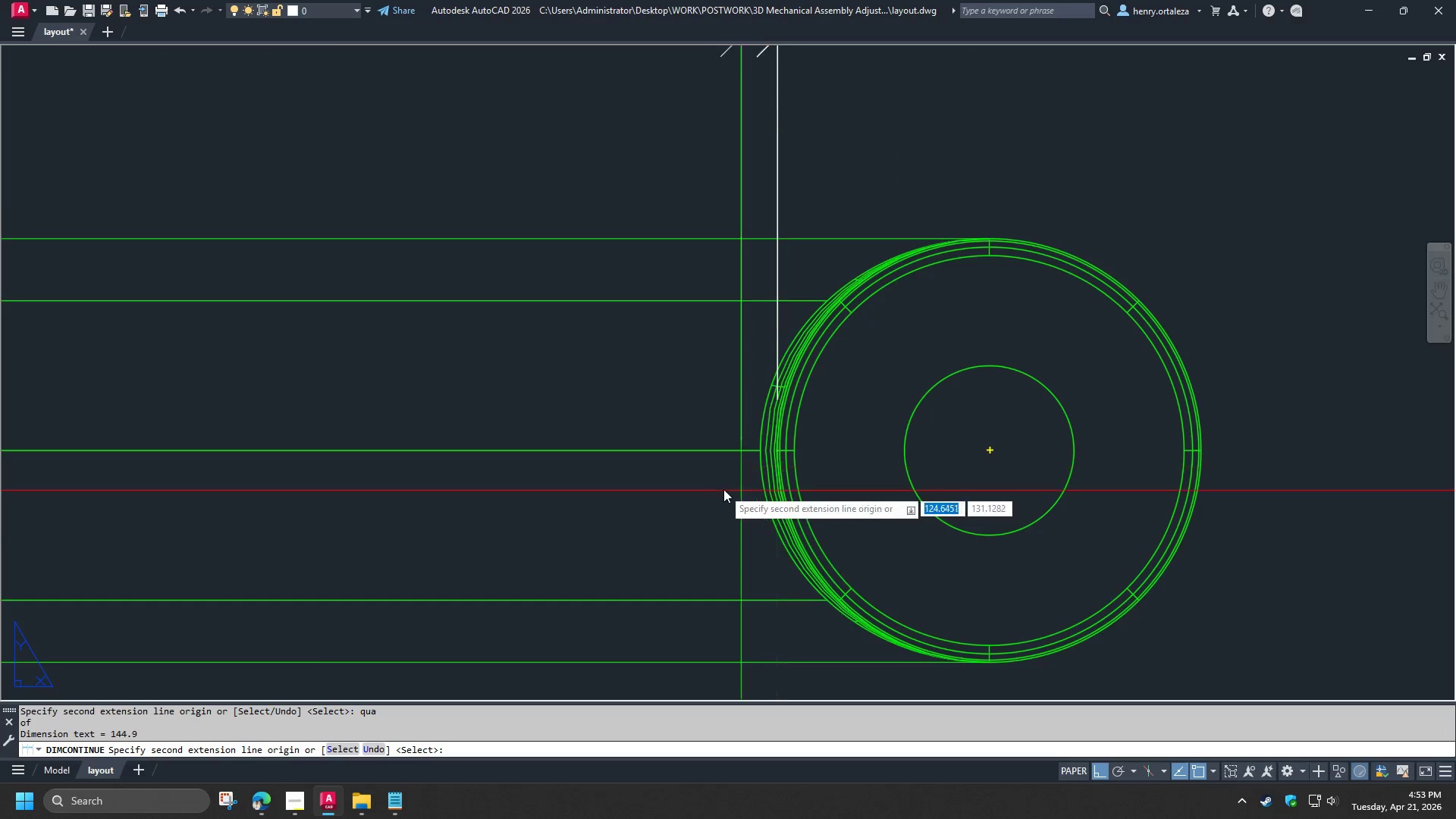 
scroll: coordinate [727, 488], scroll_direction: down, amount: 2.0
 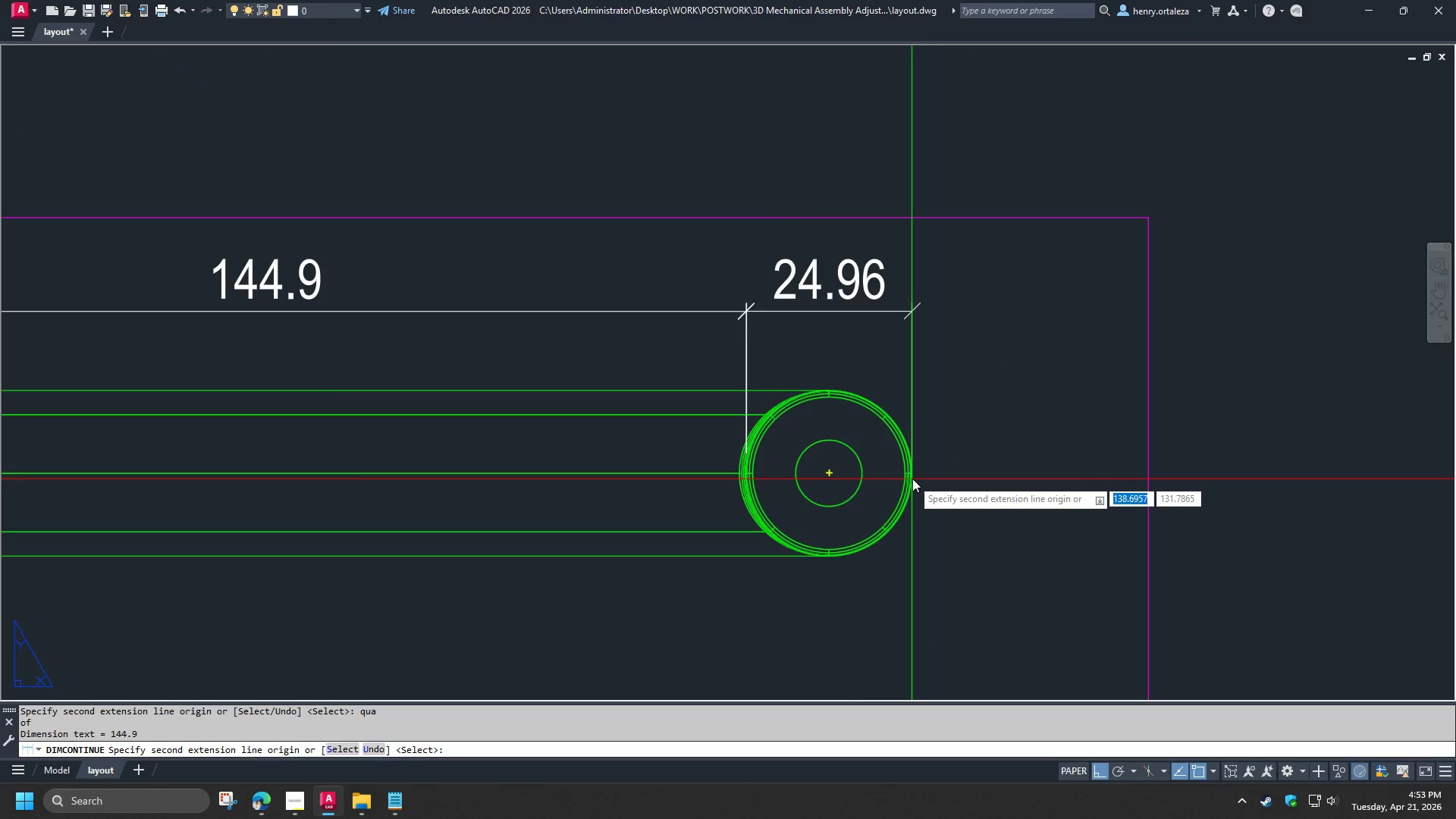 
type(qua )
 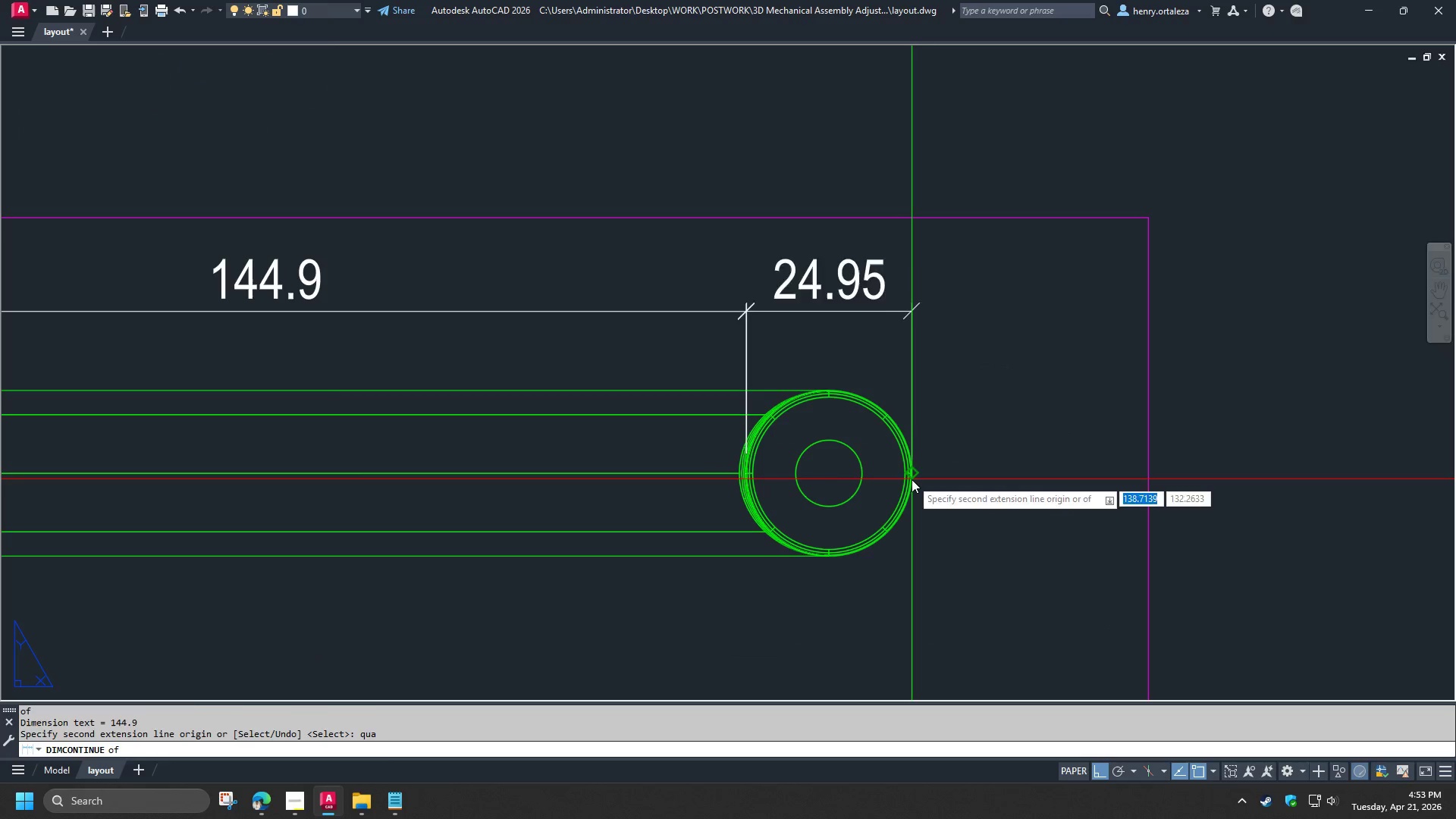 
left_click([912, 479])
 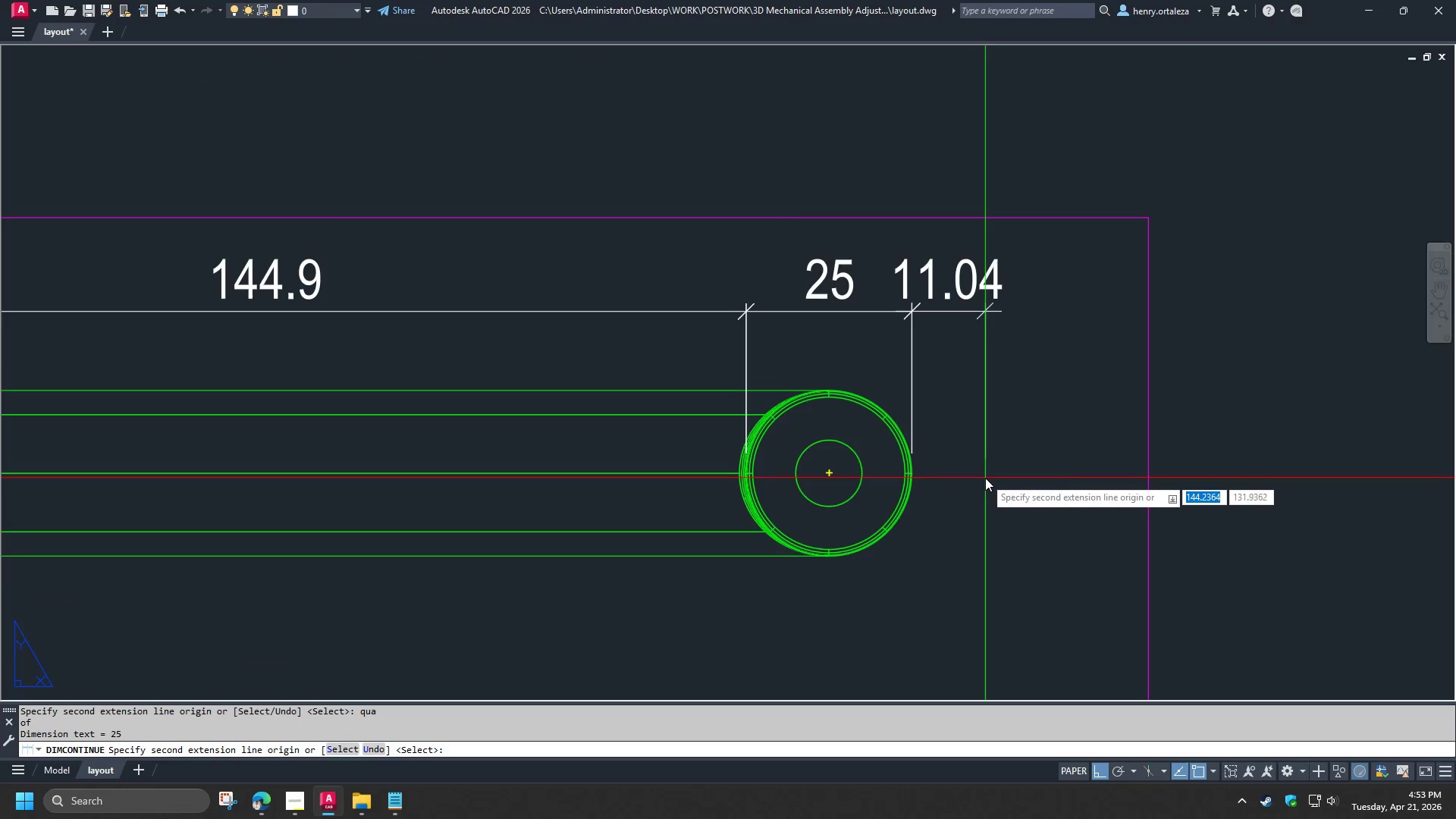 
key(Space)
 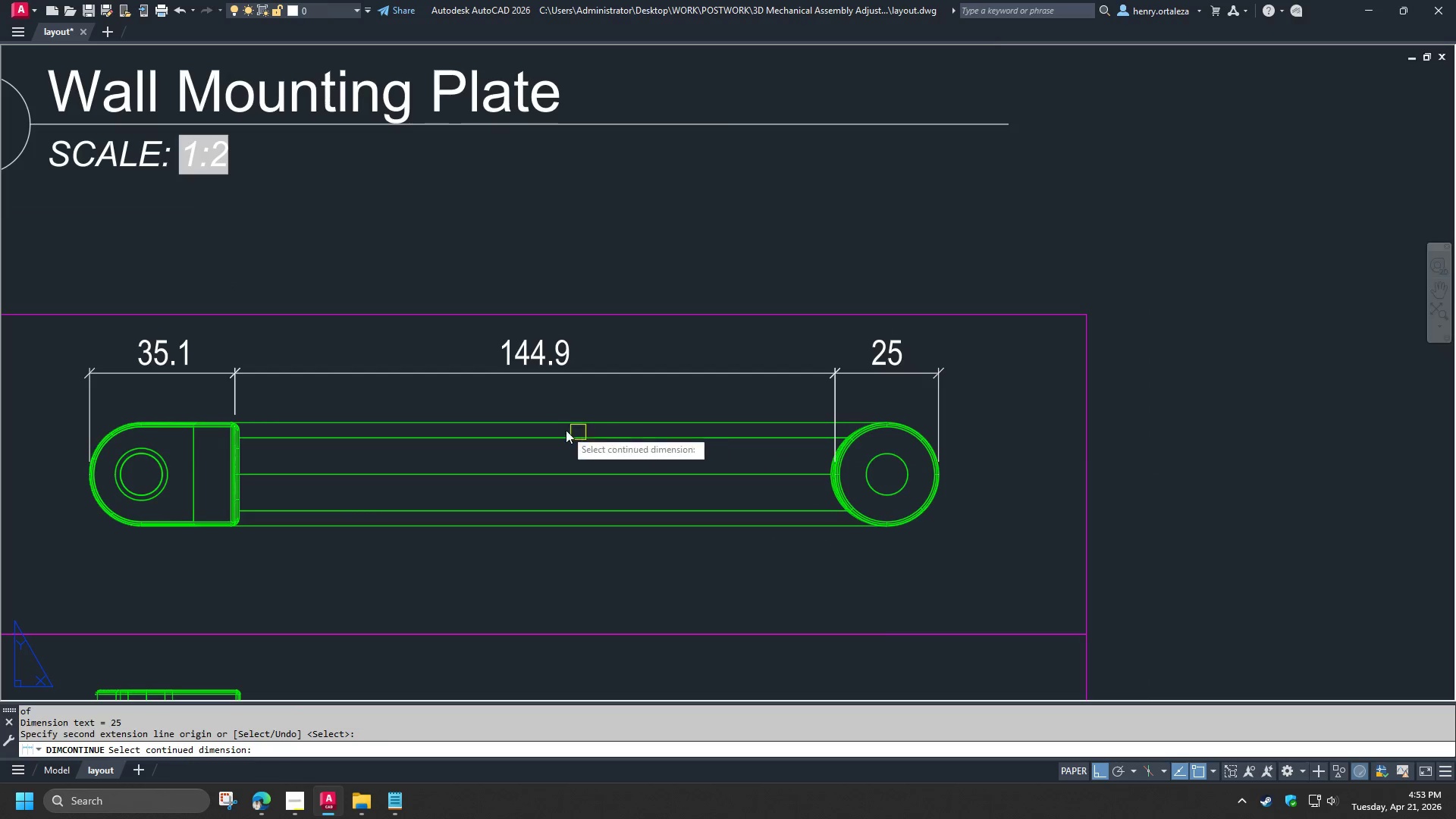 
scroll: coordinate [984, 475], scroll_direction: down, amount: 1.0
 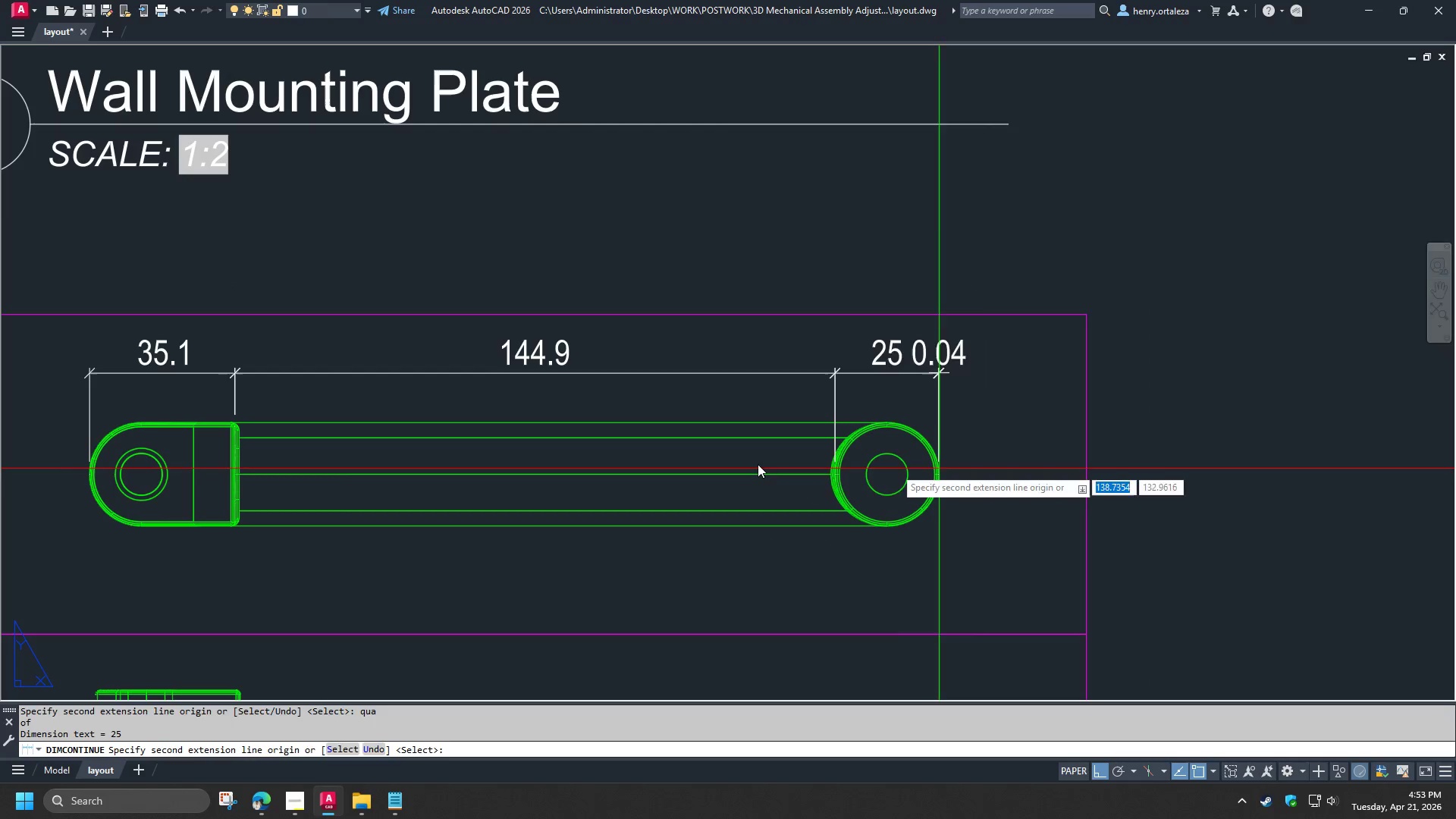 
type( dba  )
 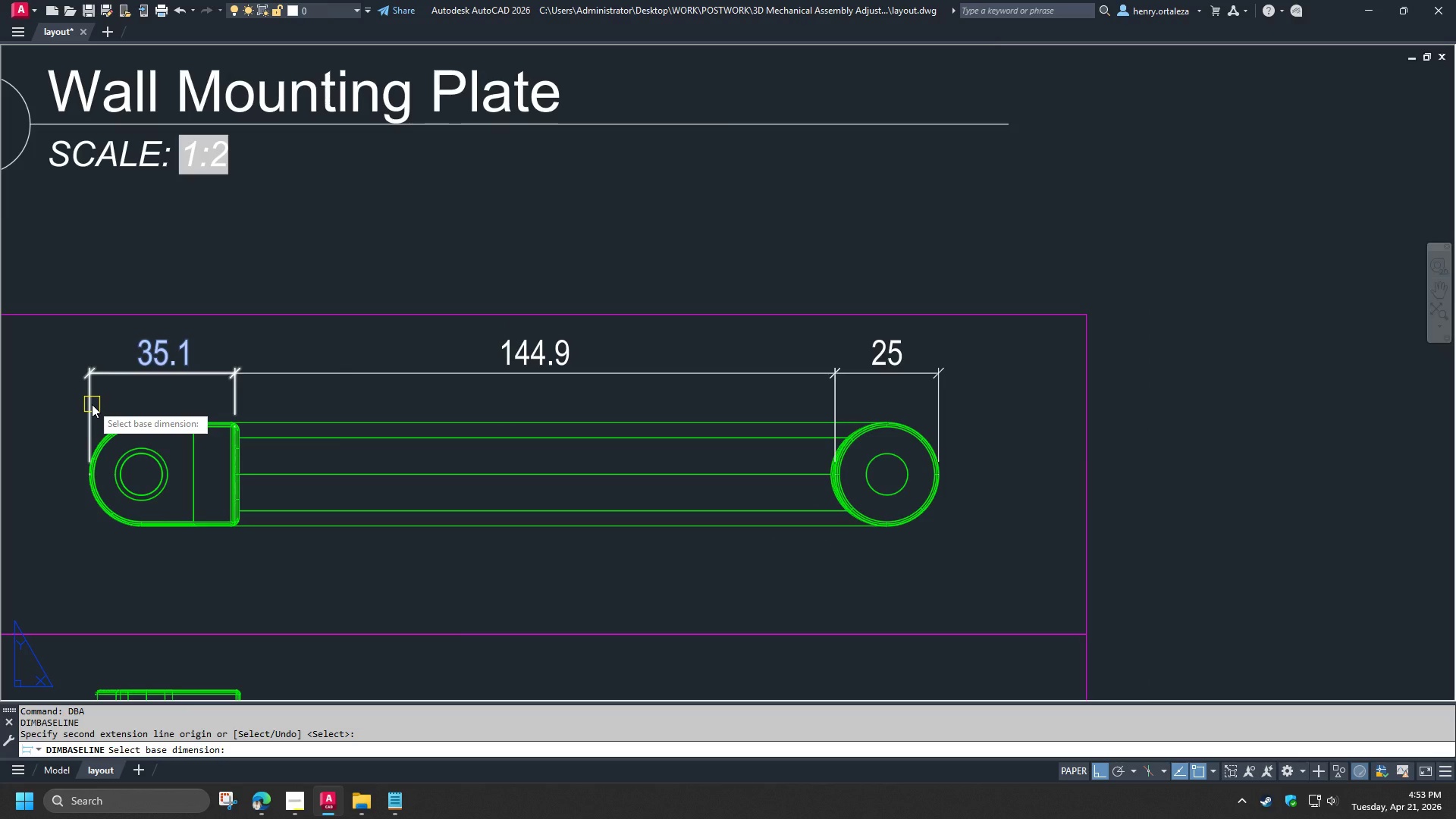 
left_click([92, 404])
 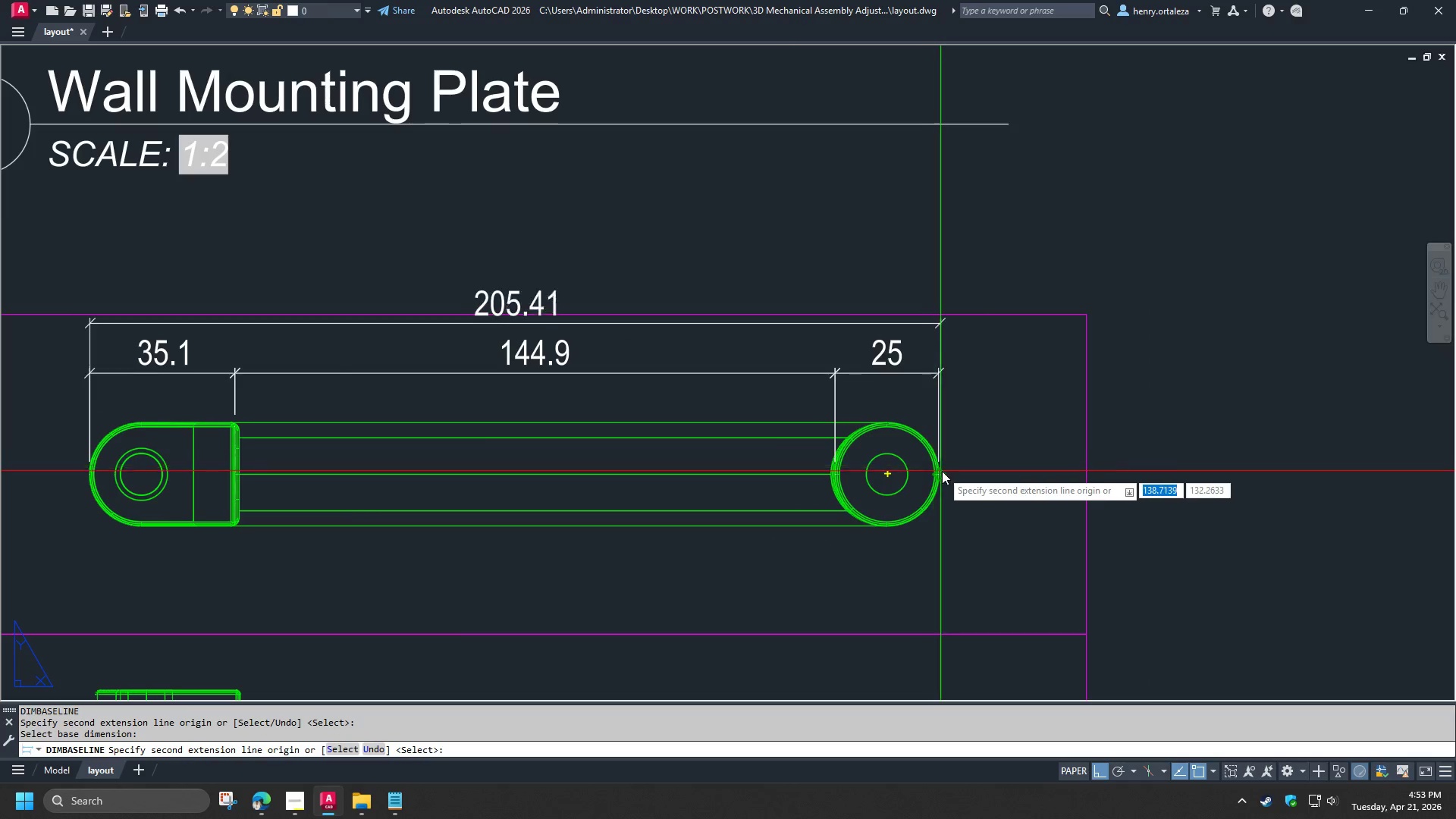 
left_click([943, 472])
 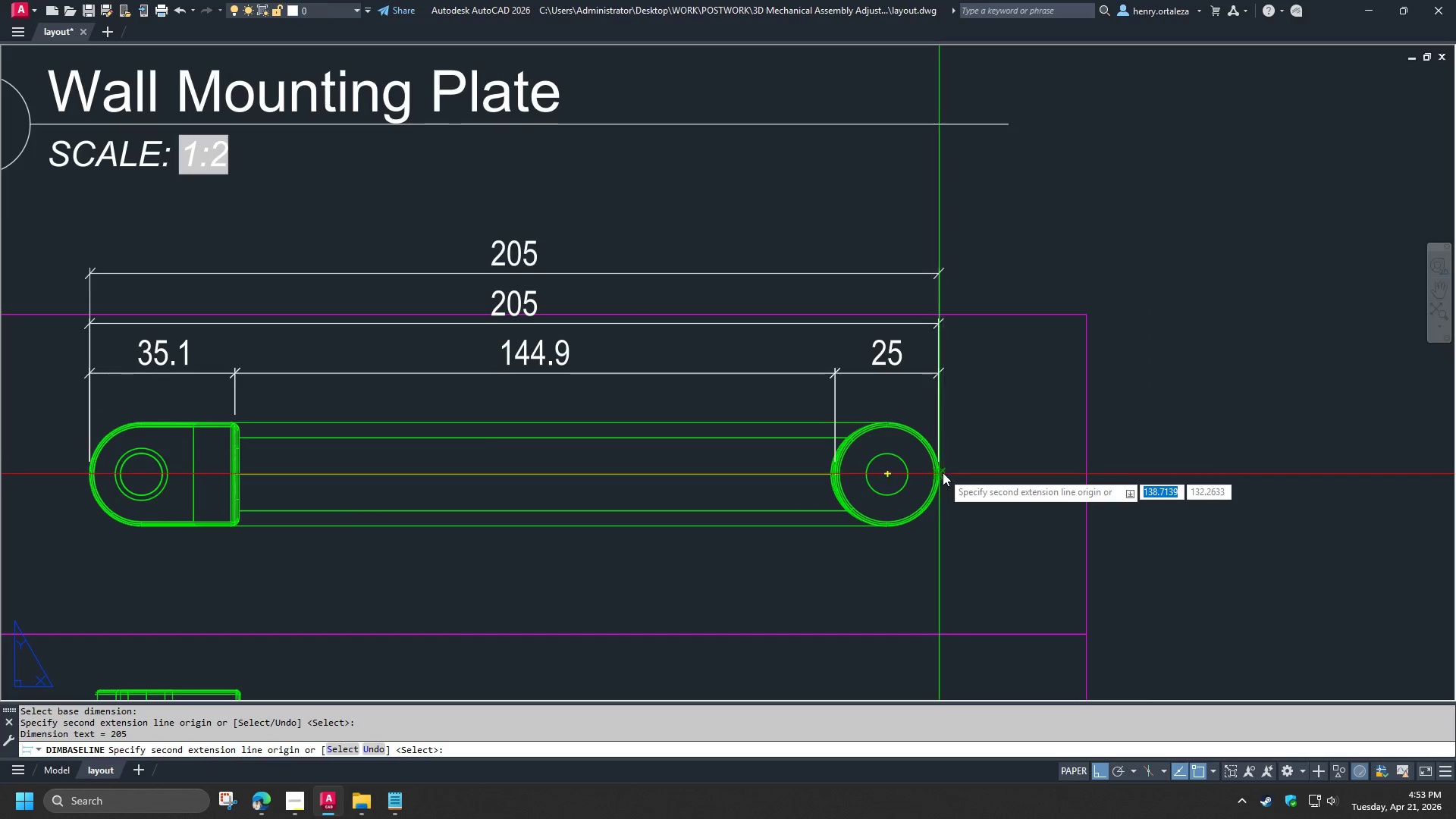 
key(Space)
 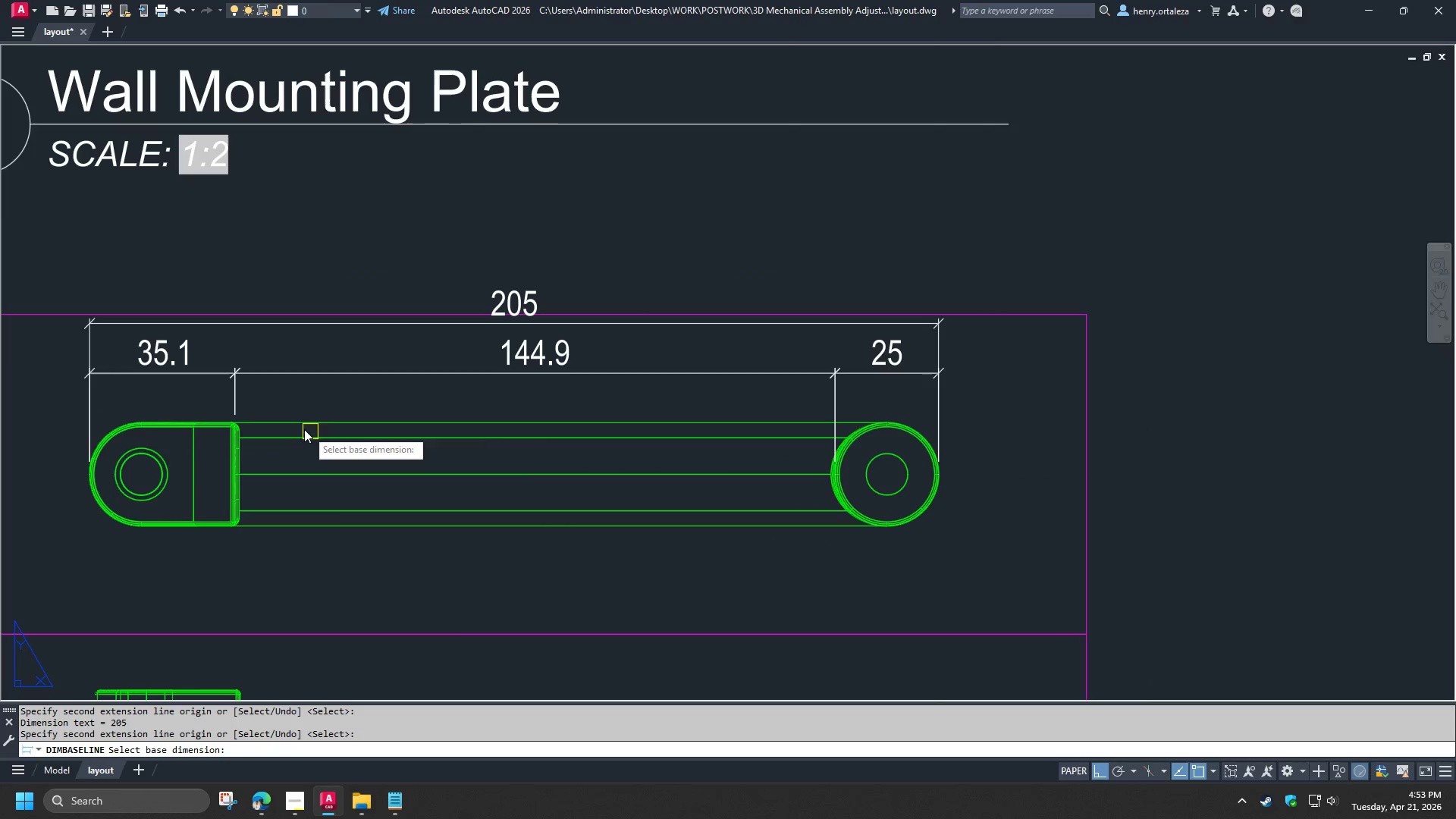 
key(Space)
 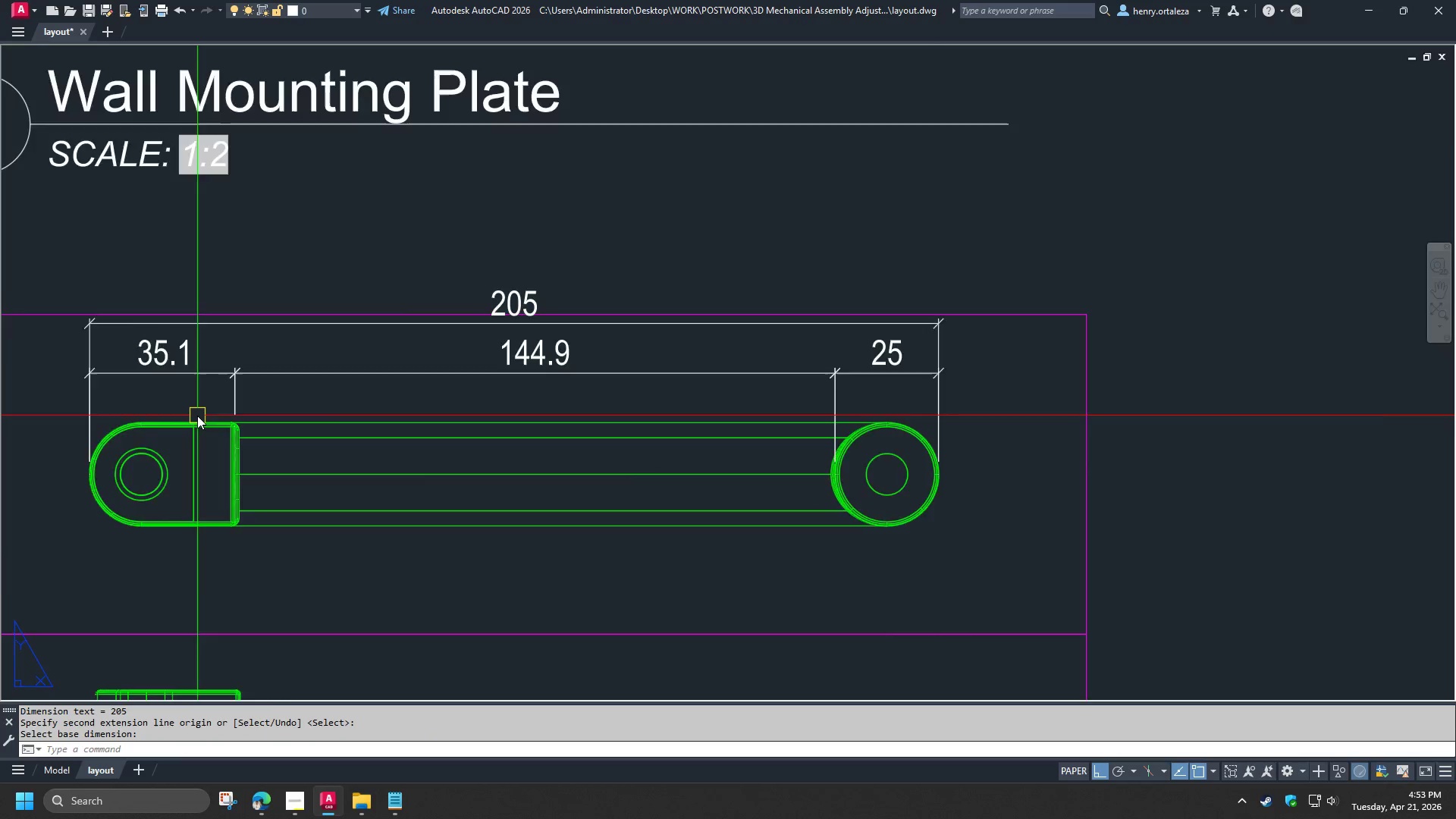 
scroll: coordinate [211, 416], scroll_direction: up, amount: 3.0
 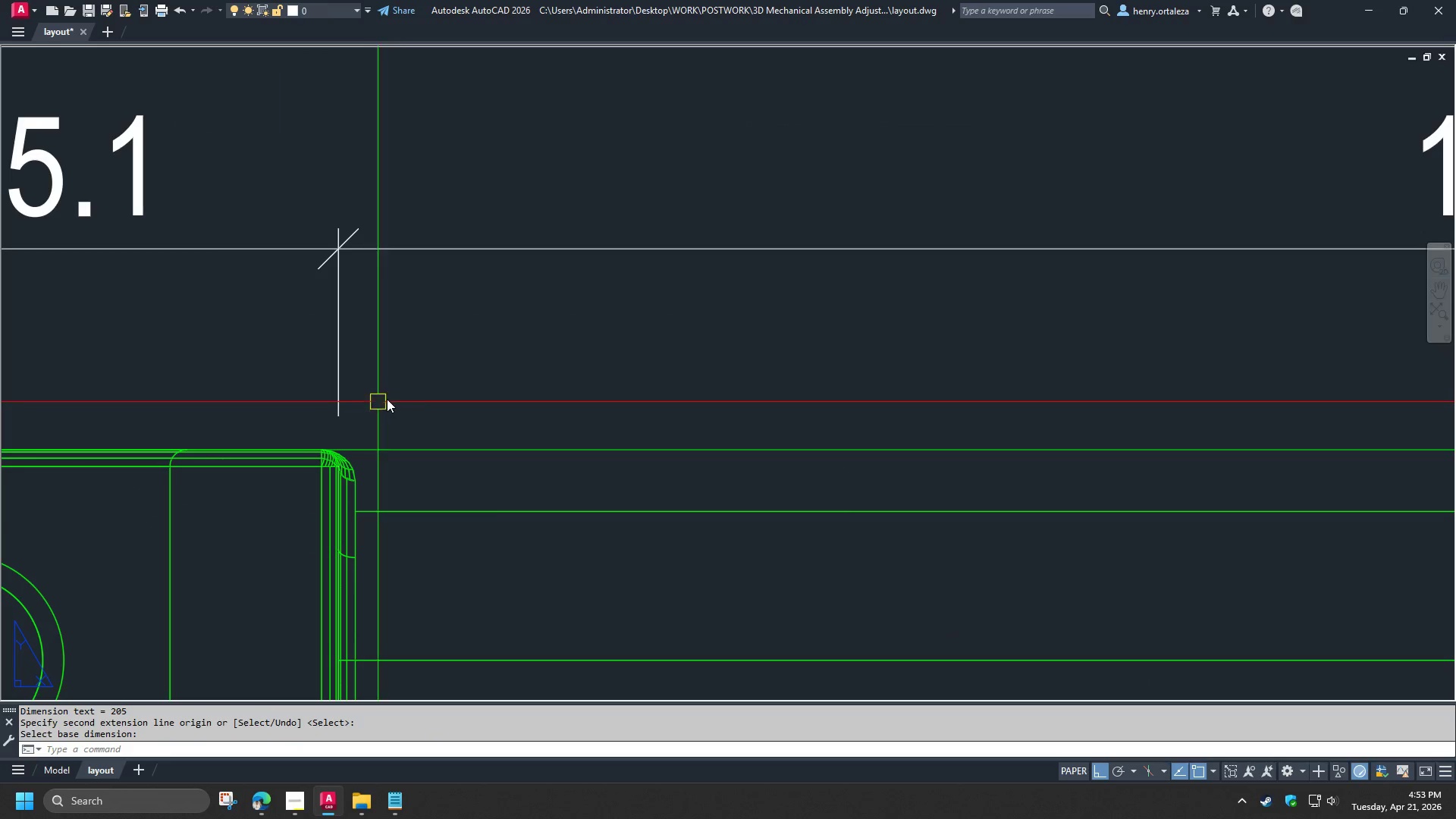 
scroll: coordinate [453, 384], scroll_direction: down, amount: 3.0
 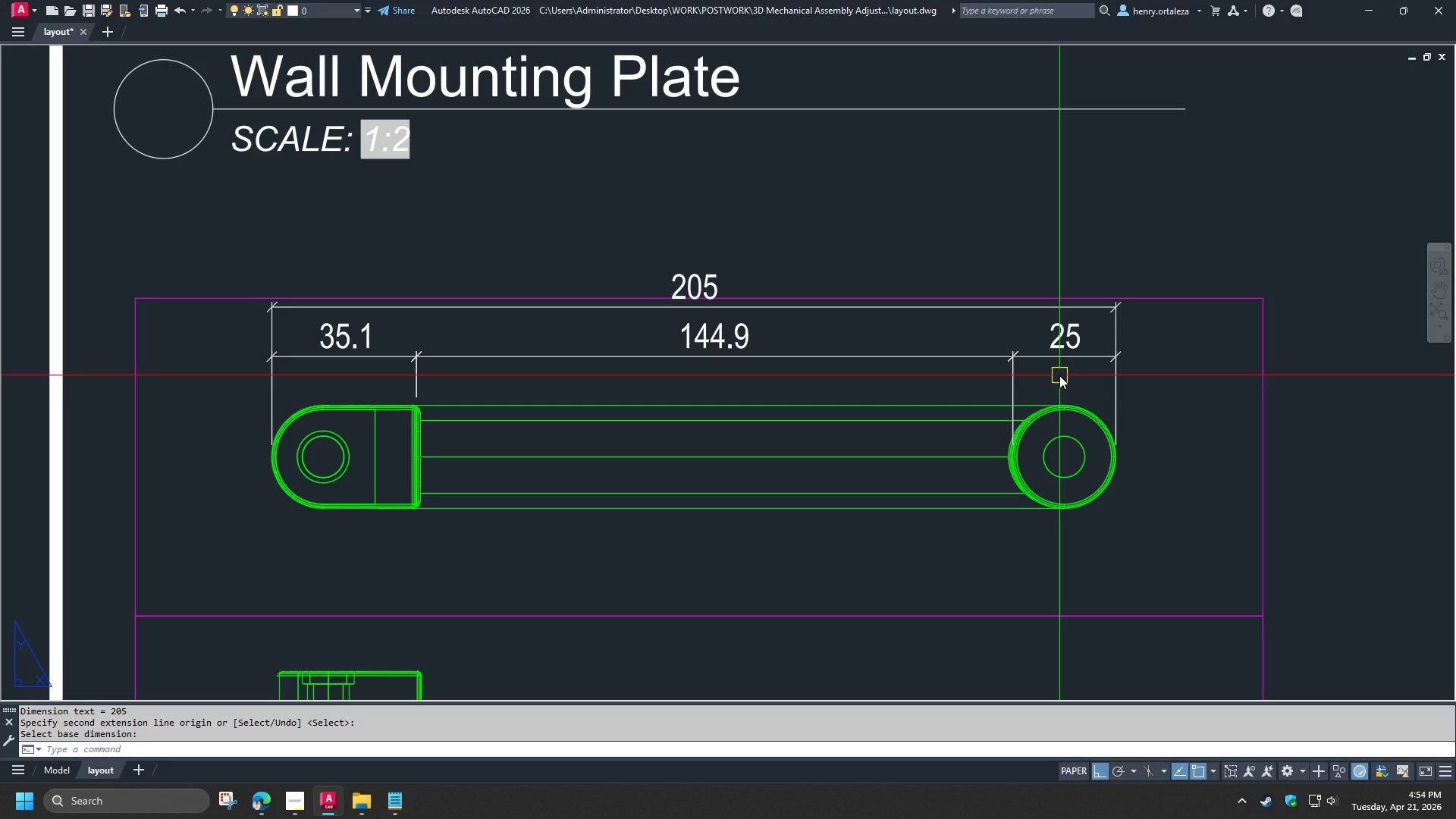 
wait(9.66)
 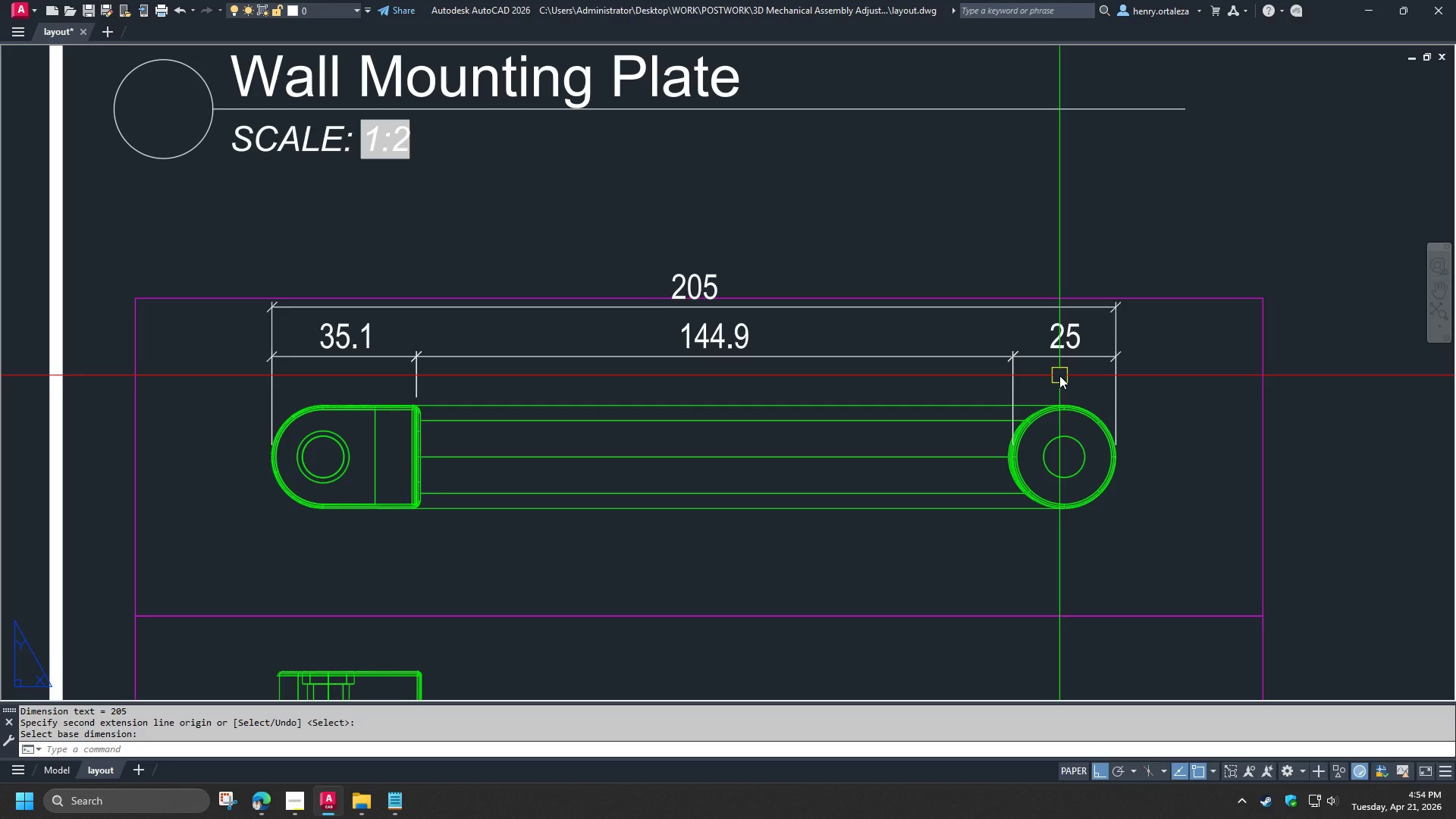 
scroll: coordinate [441, 456], scroll_direction: up, amount: 5.0
 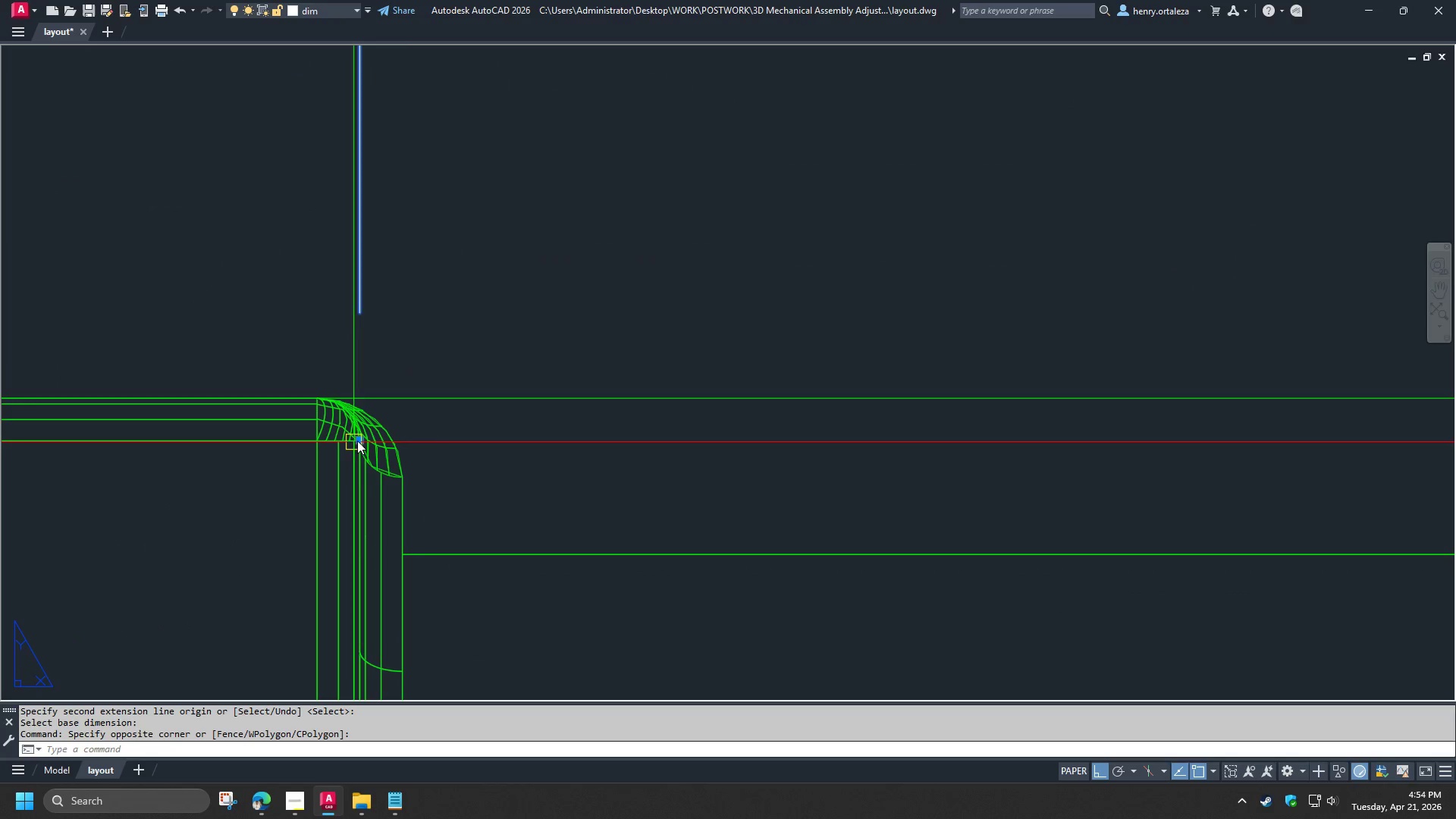 
left_click([358, 440])
 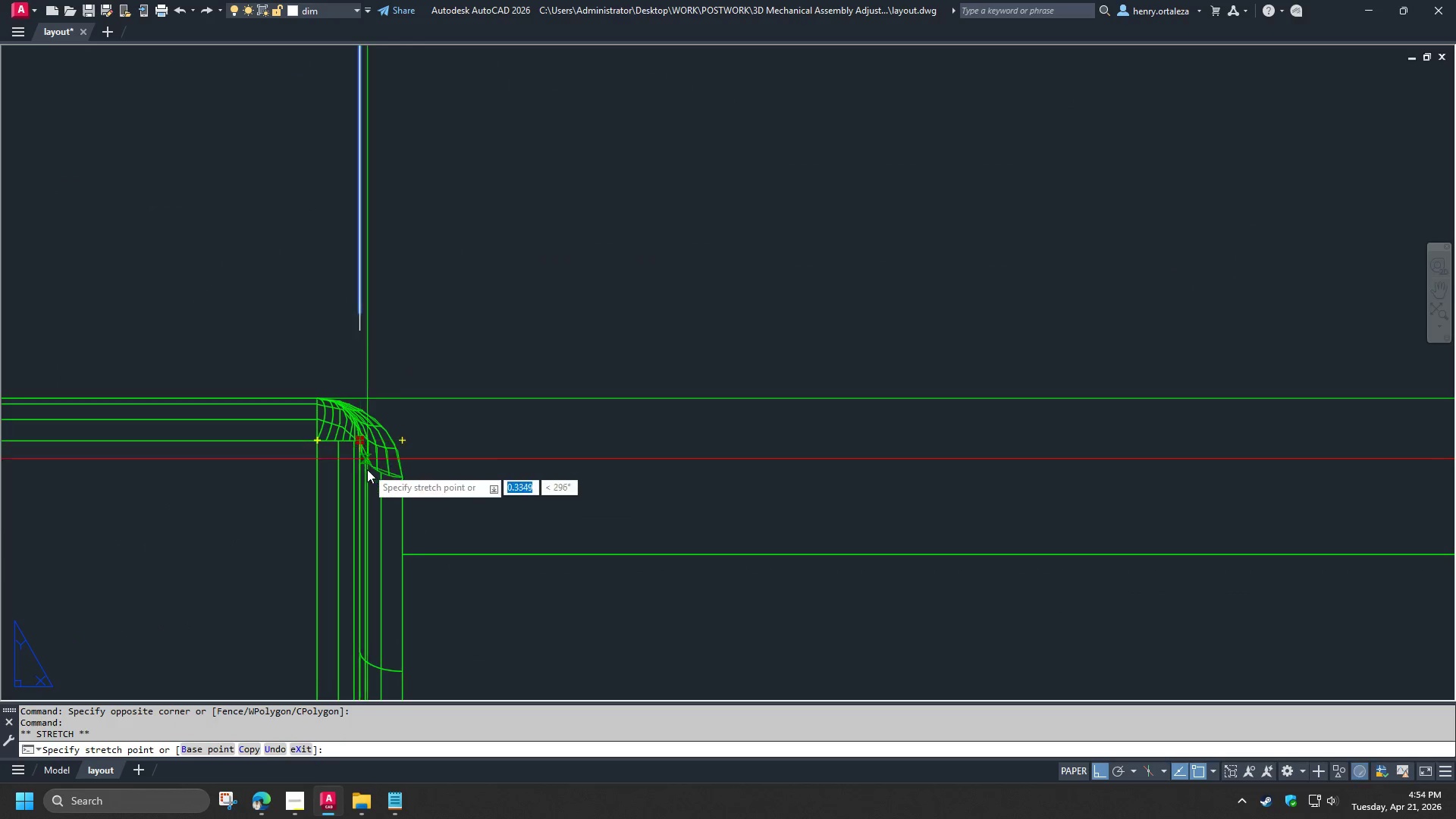 
type(end )
 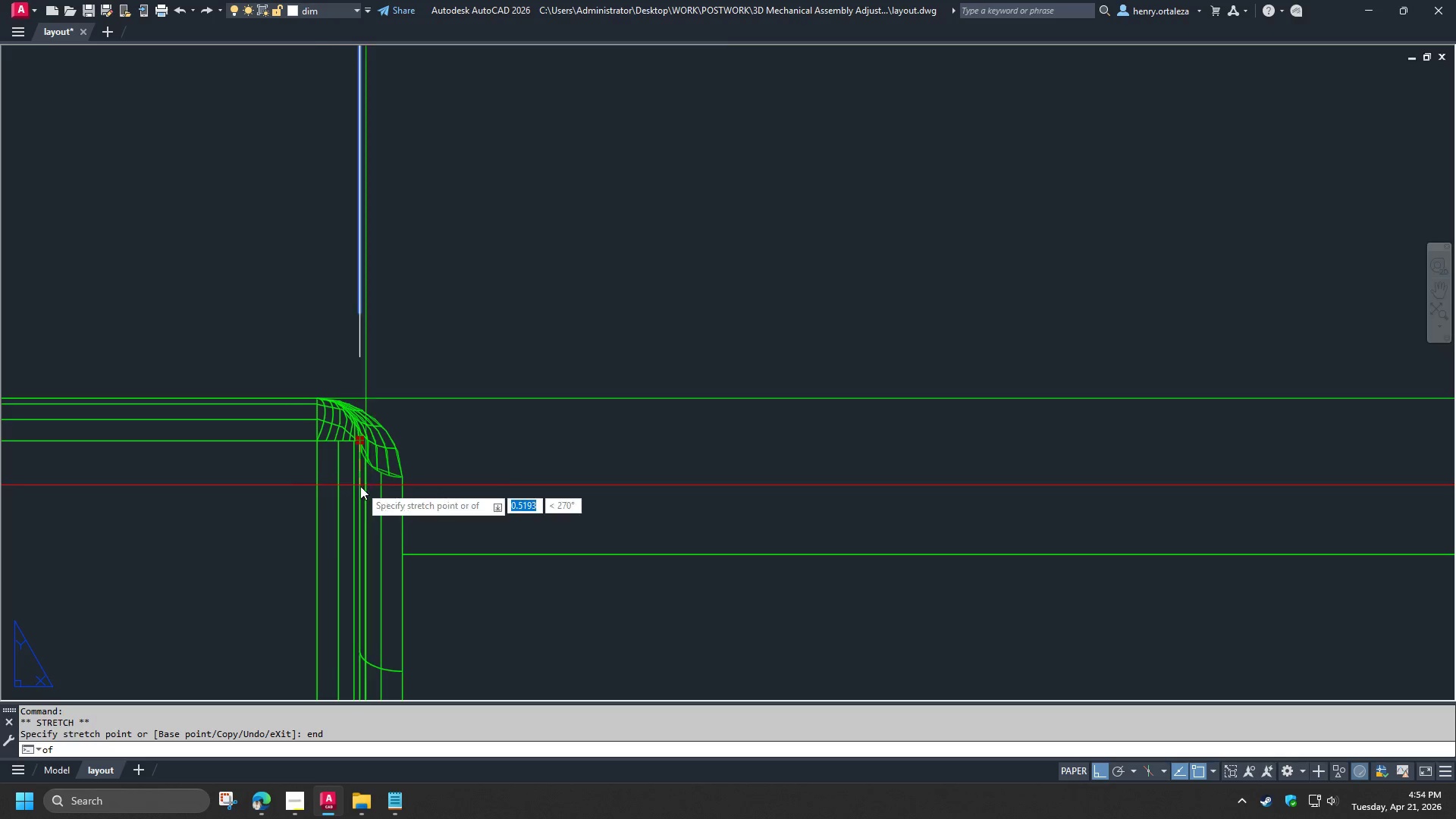 
left_click([359, 486])
 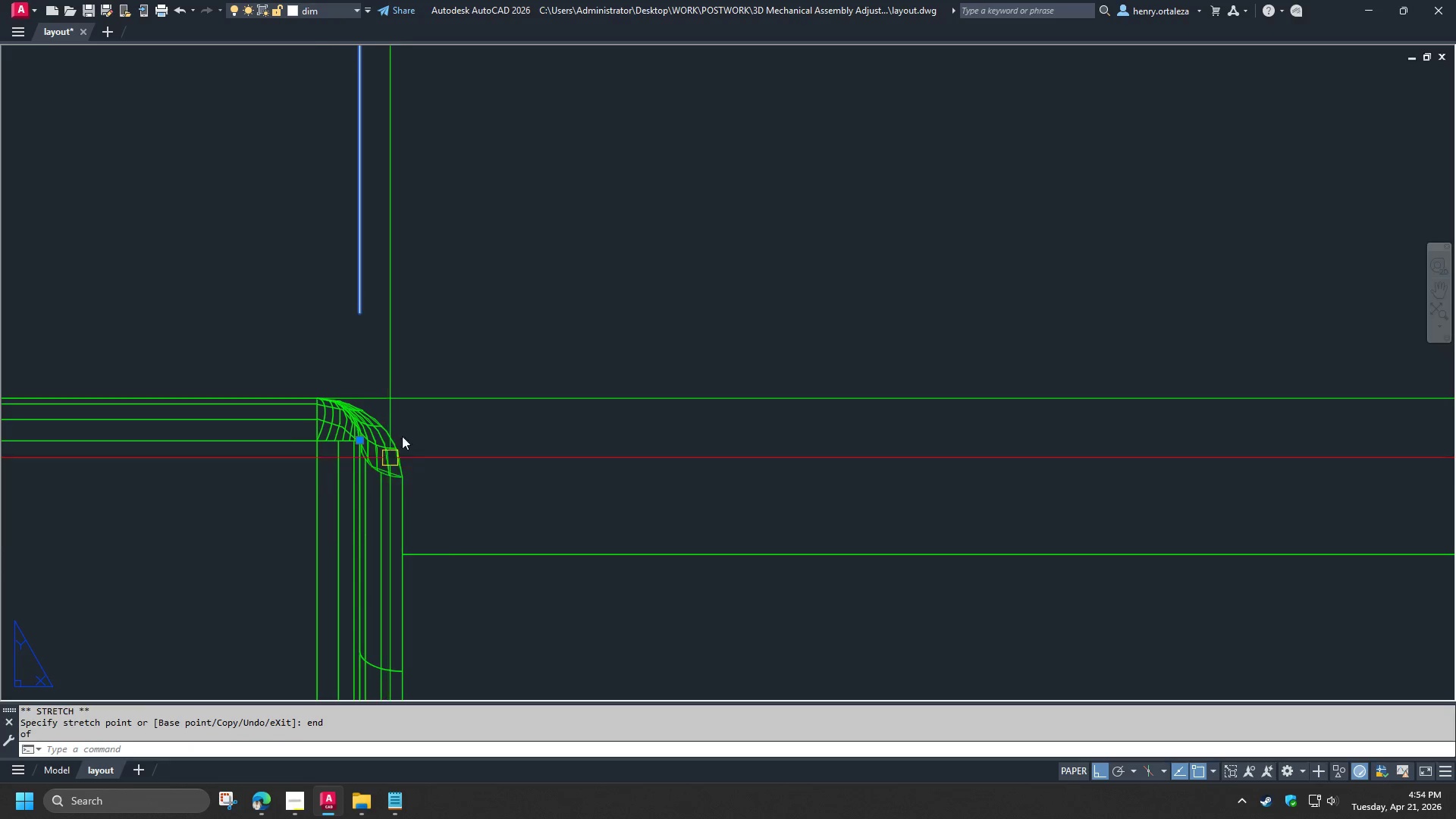 
scroll: coordinate [430, 406], scroll_direction: down, amount: 3.0
 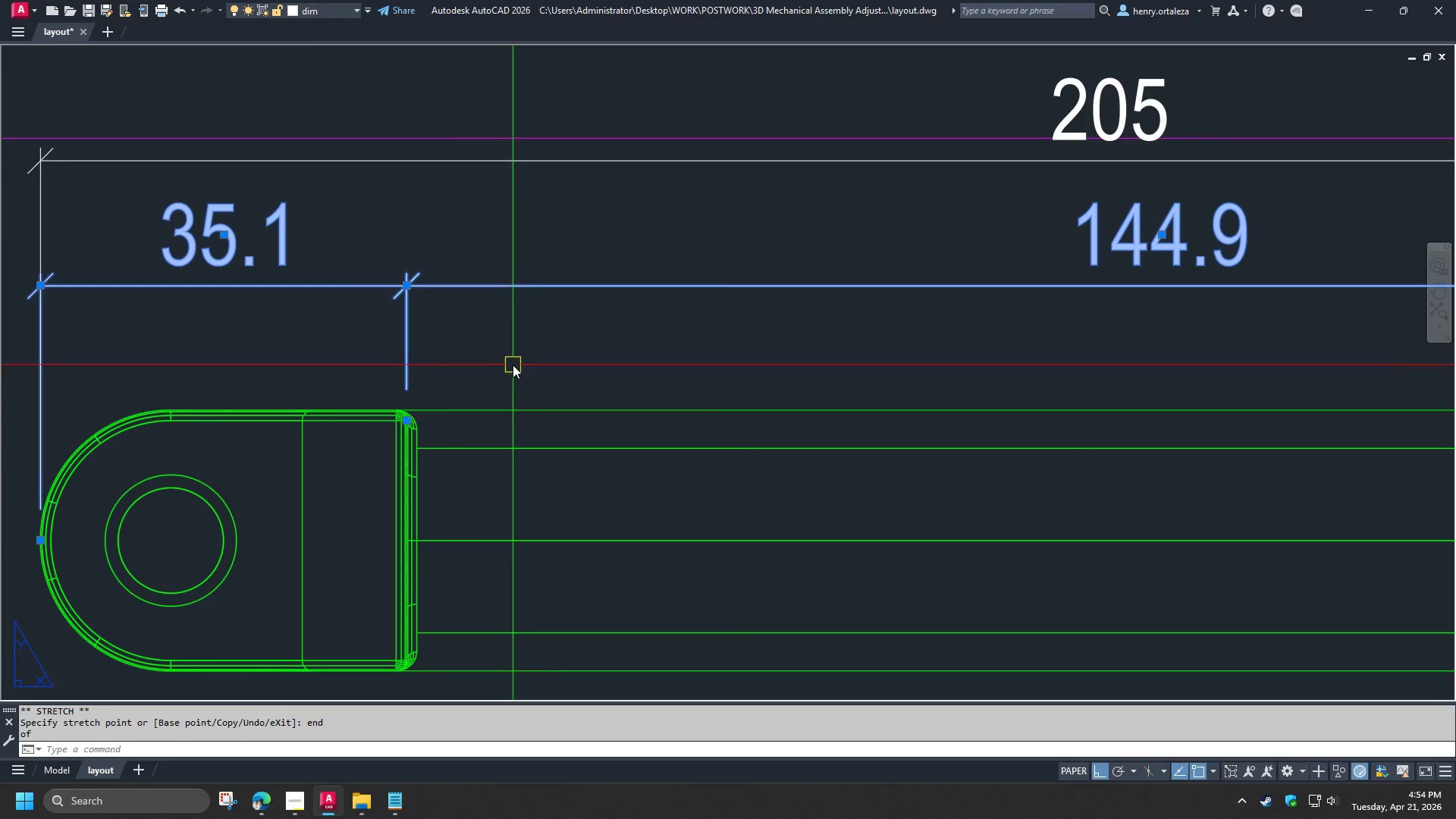 
key(Escape)
 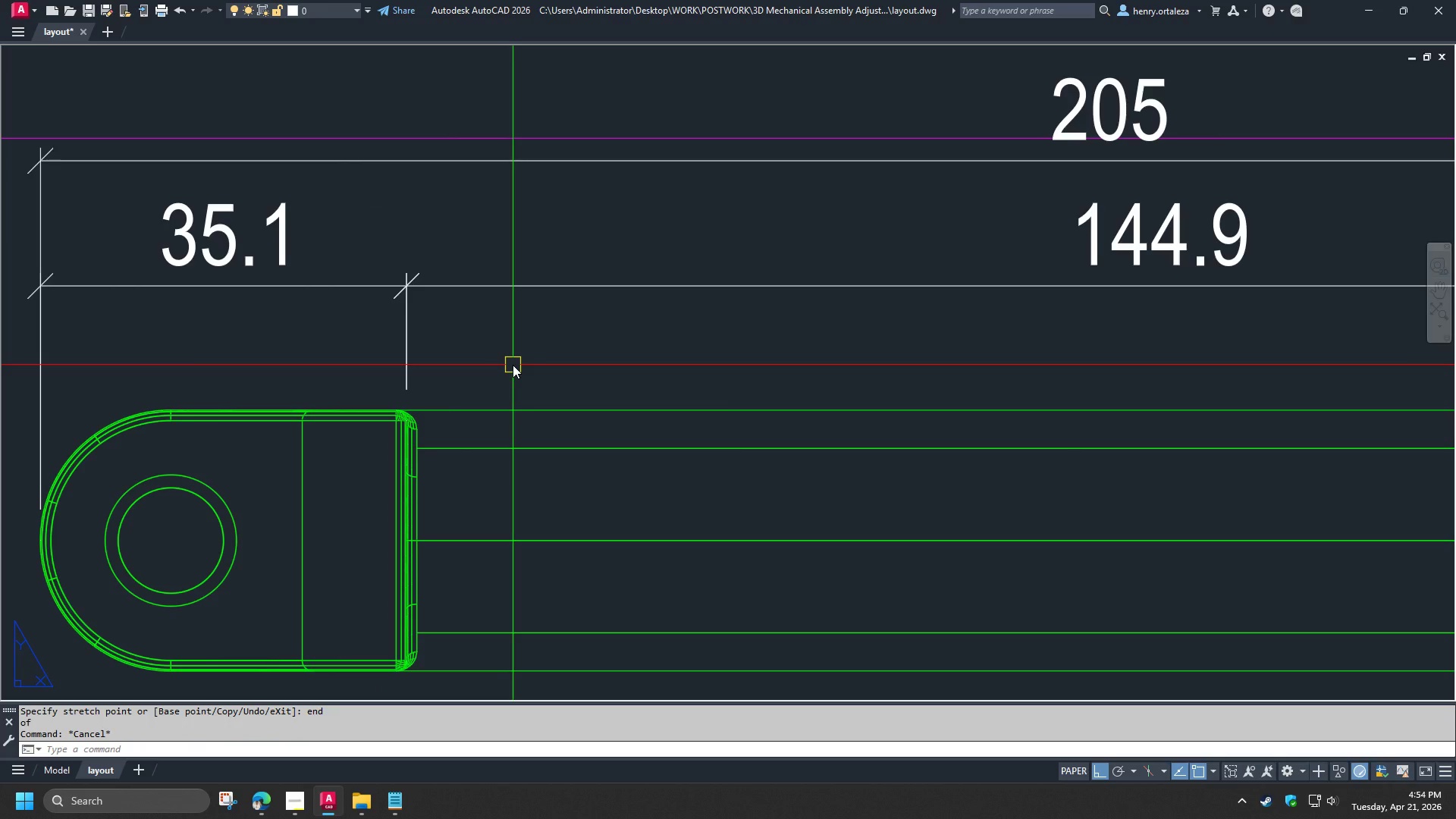 
wait(7.69)
 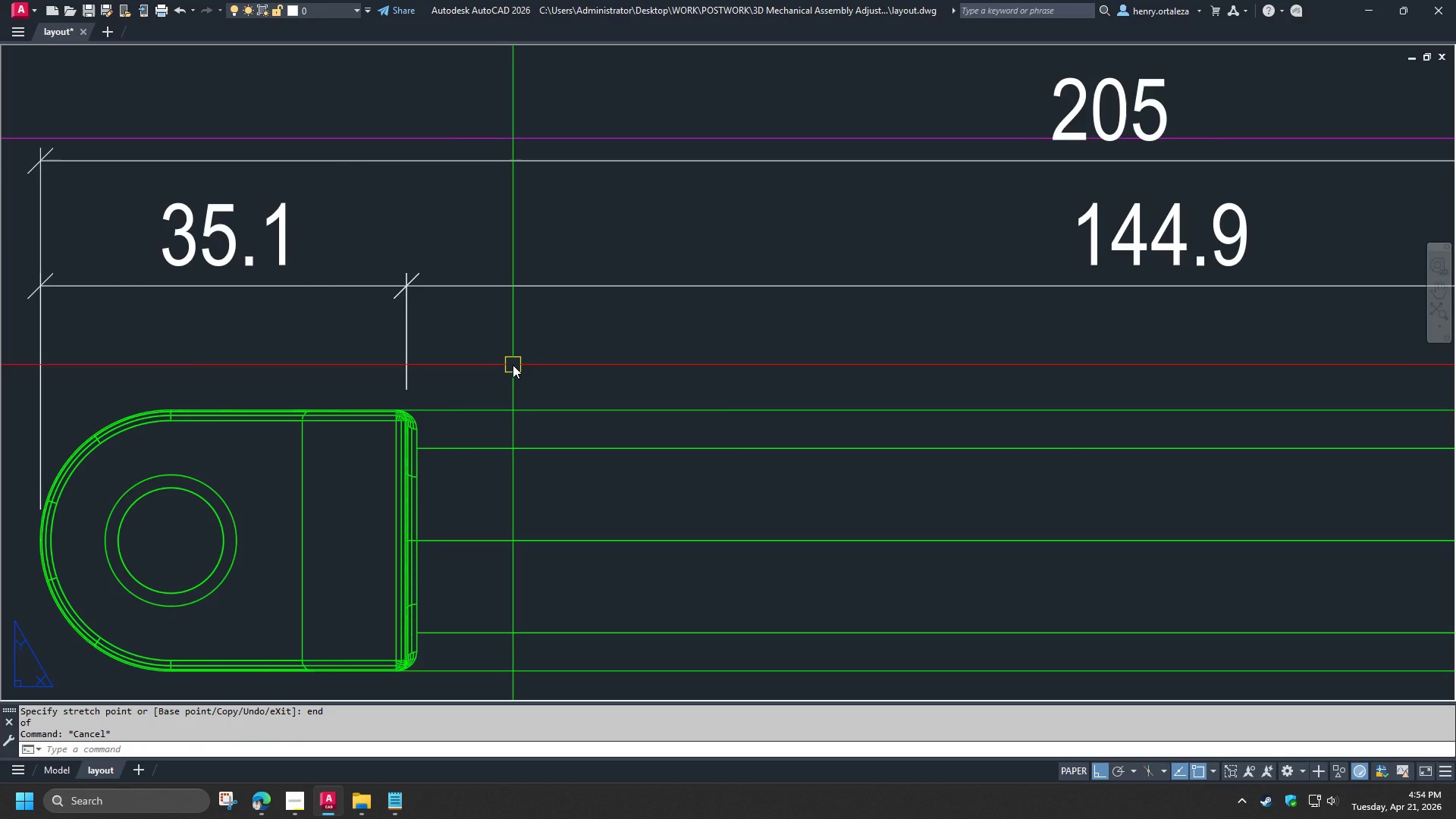 
scroll: coordinate [478, 362], scroll_direction: down, amount: 2.0
 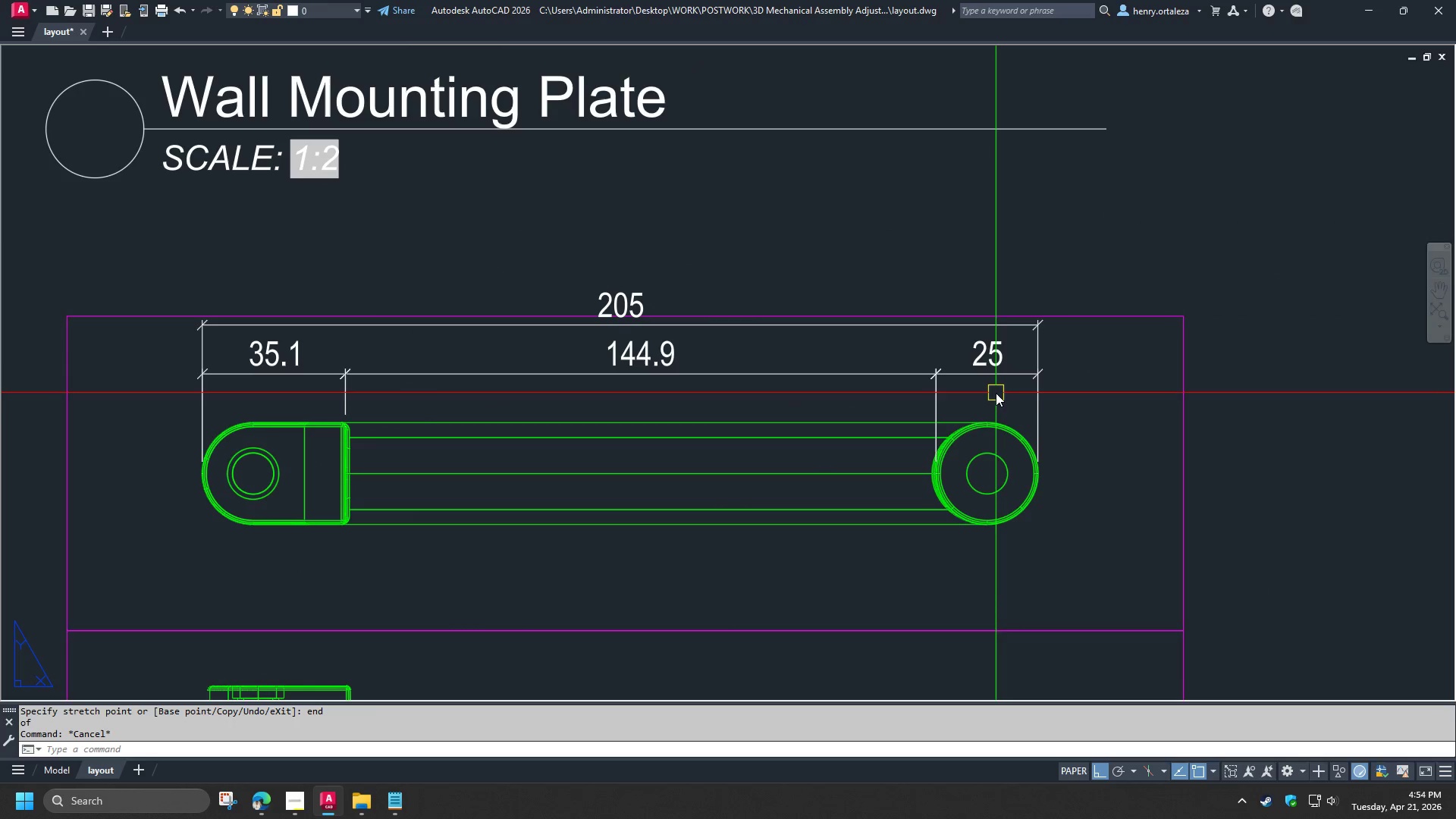 
type(e dli)
 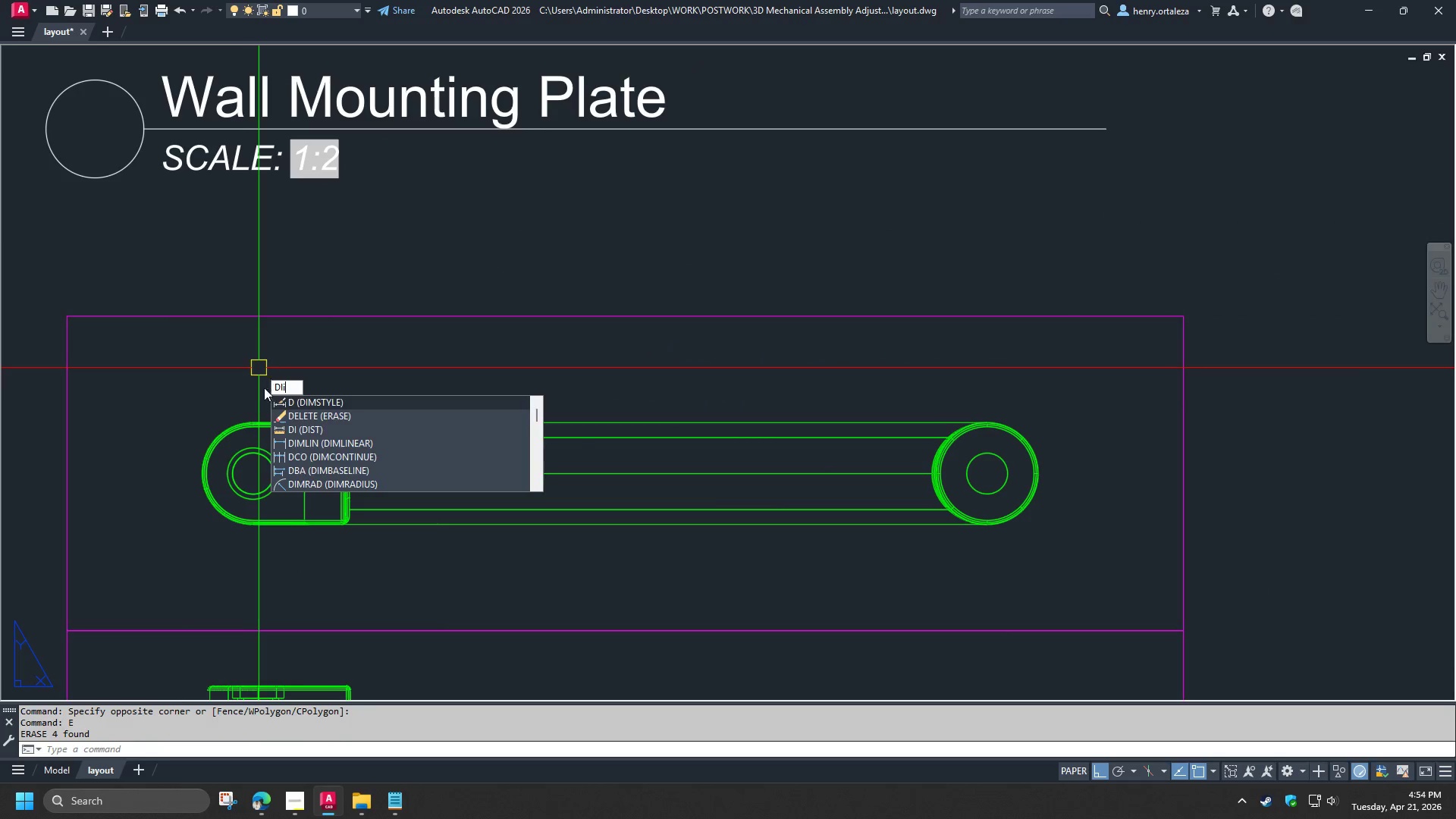 
type( cen )
 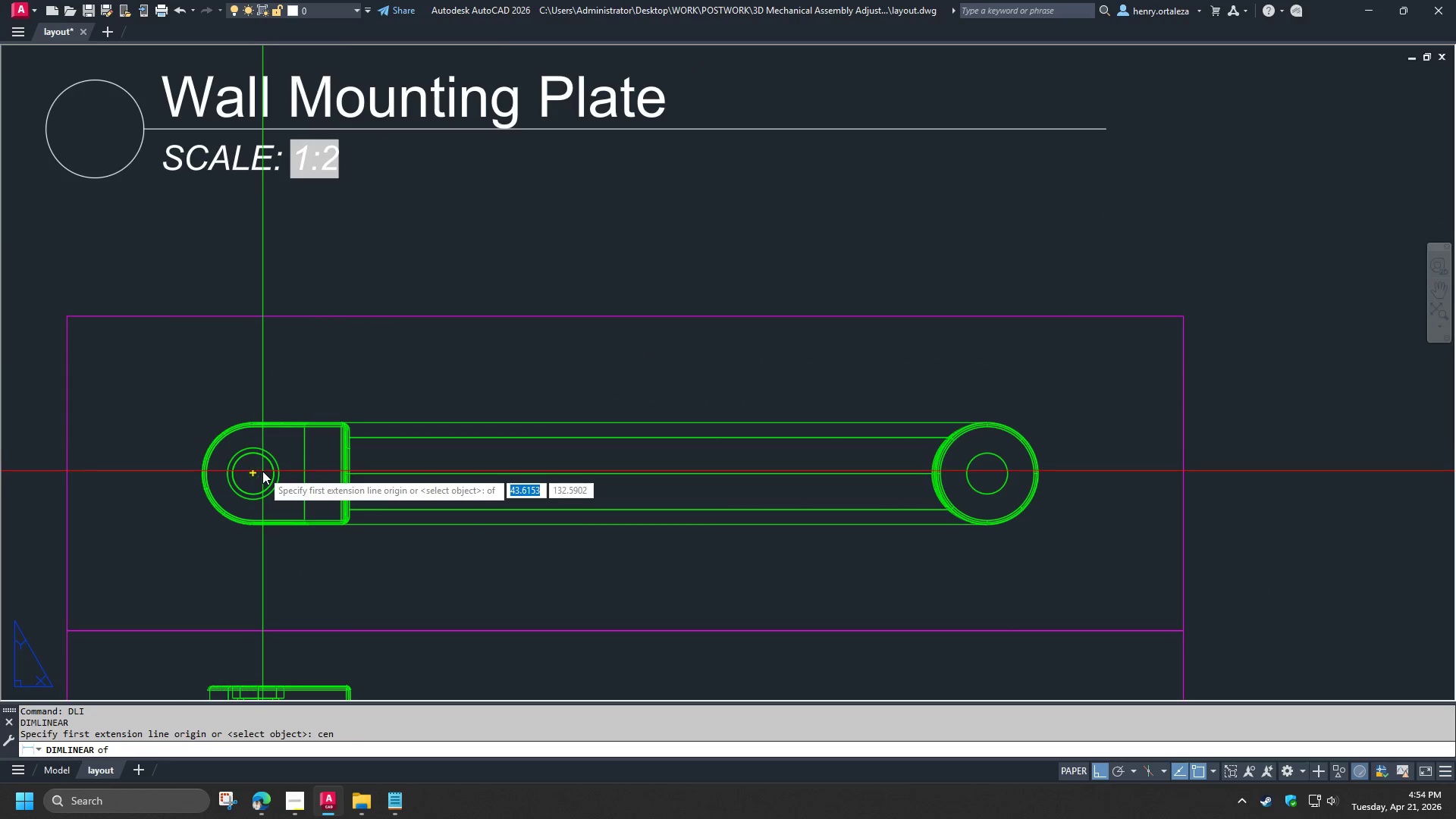 
left_click([262, 471])
 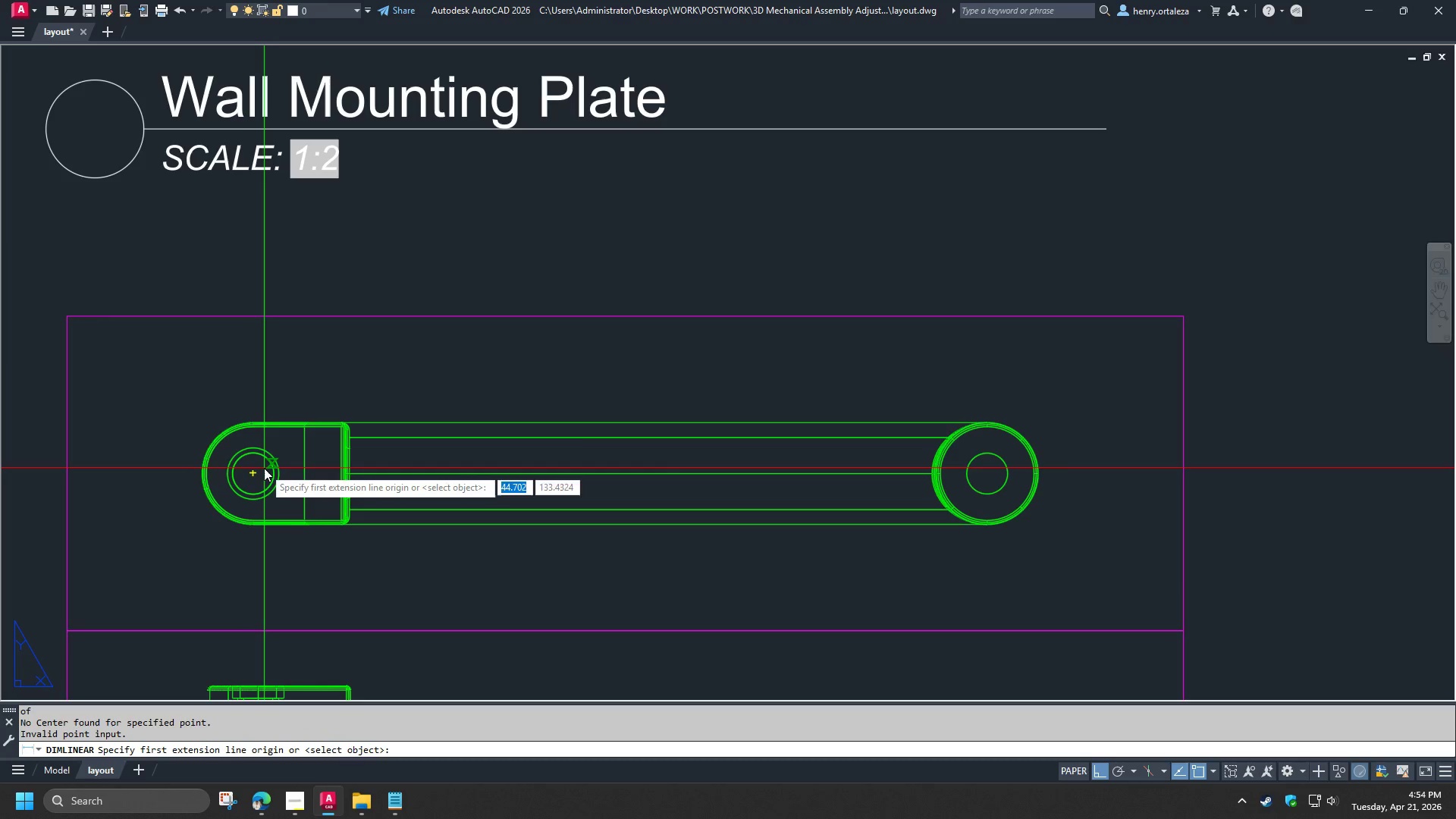 
key(Escape)
type(dli cen )
 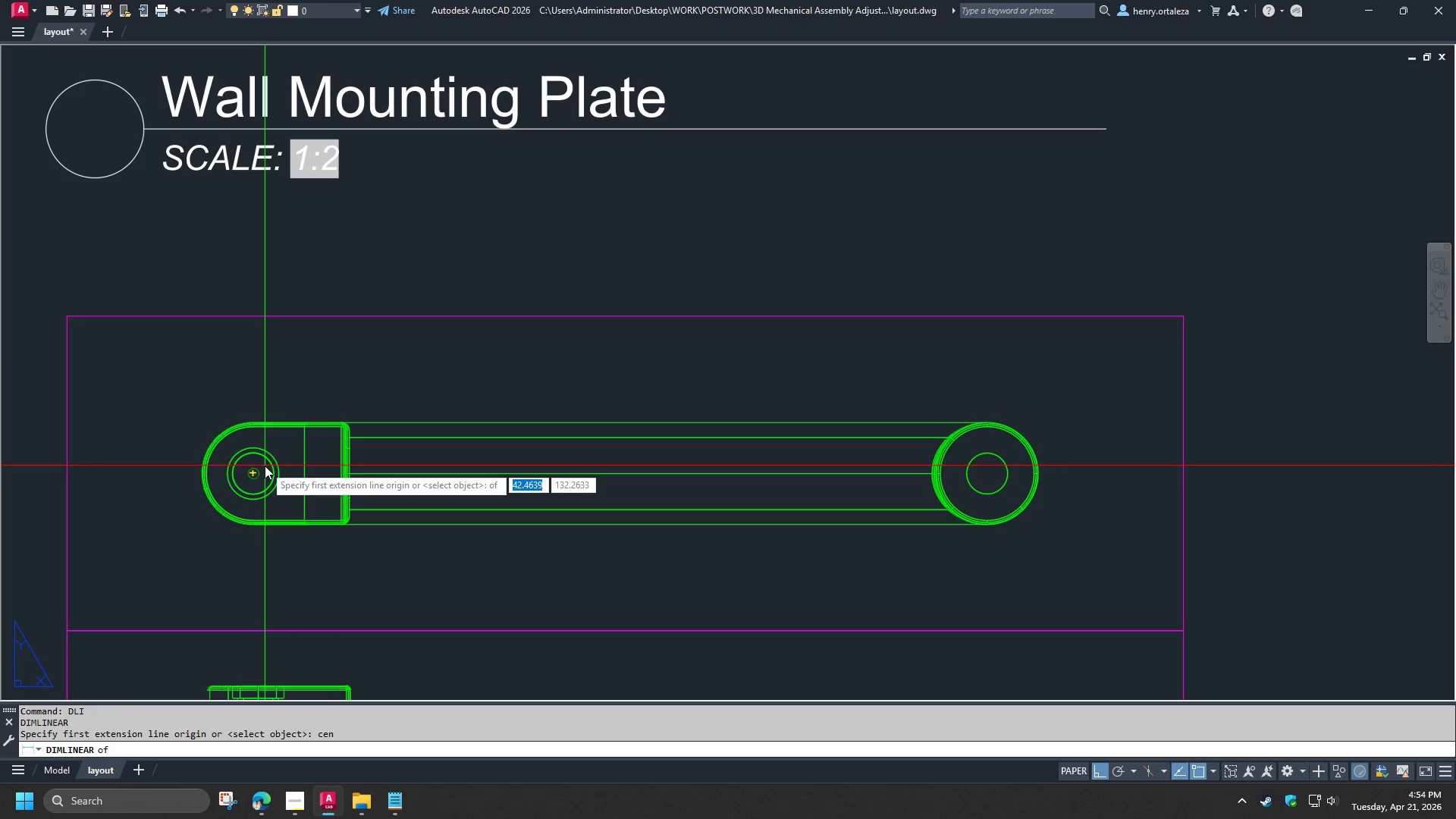 
left_click([265, 466])
 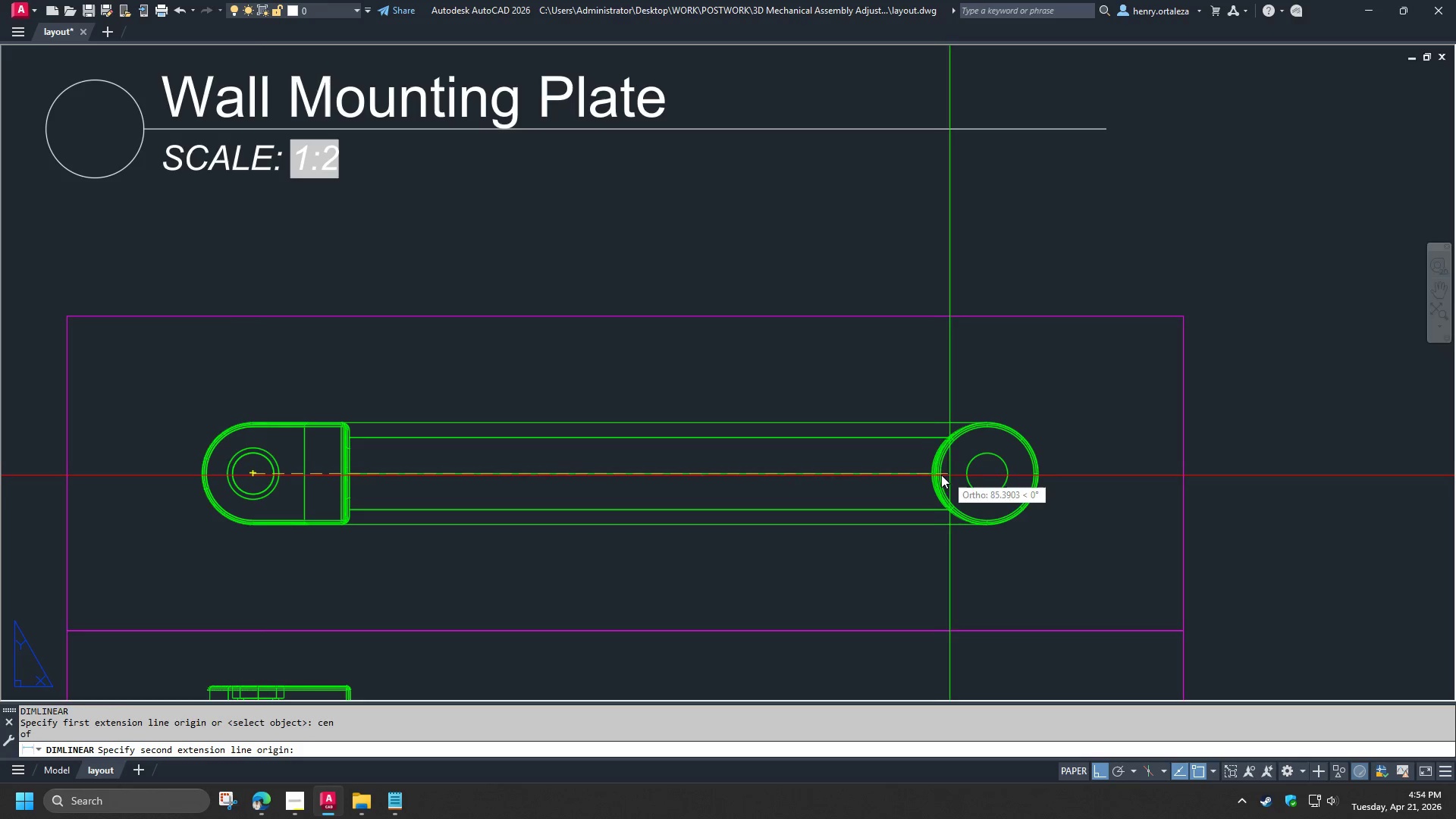 
type(cen )
 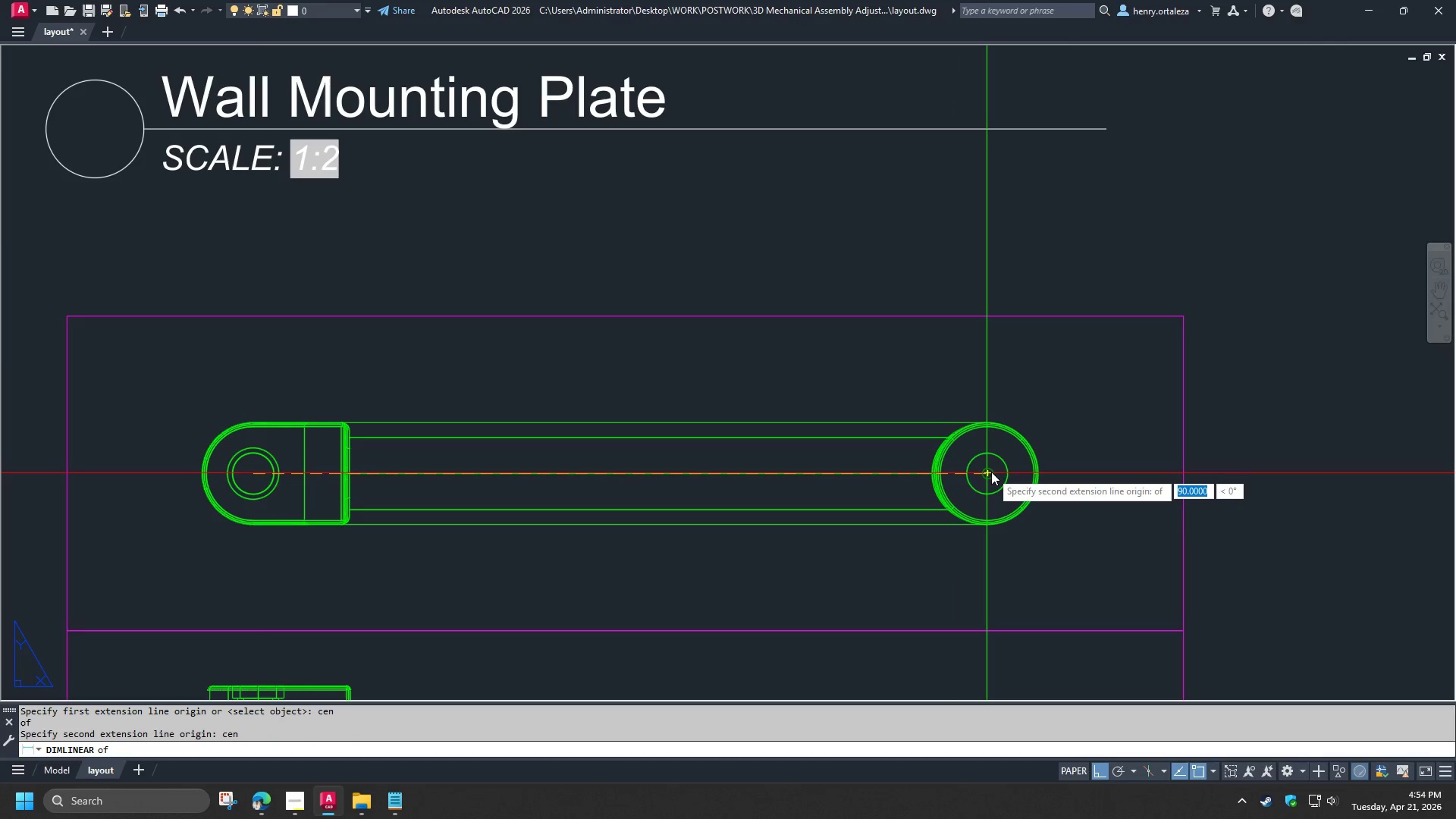 
left_click([990, 472])
 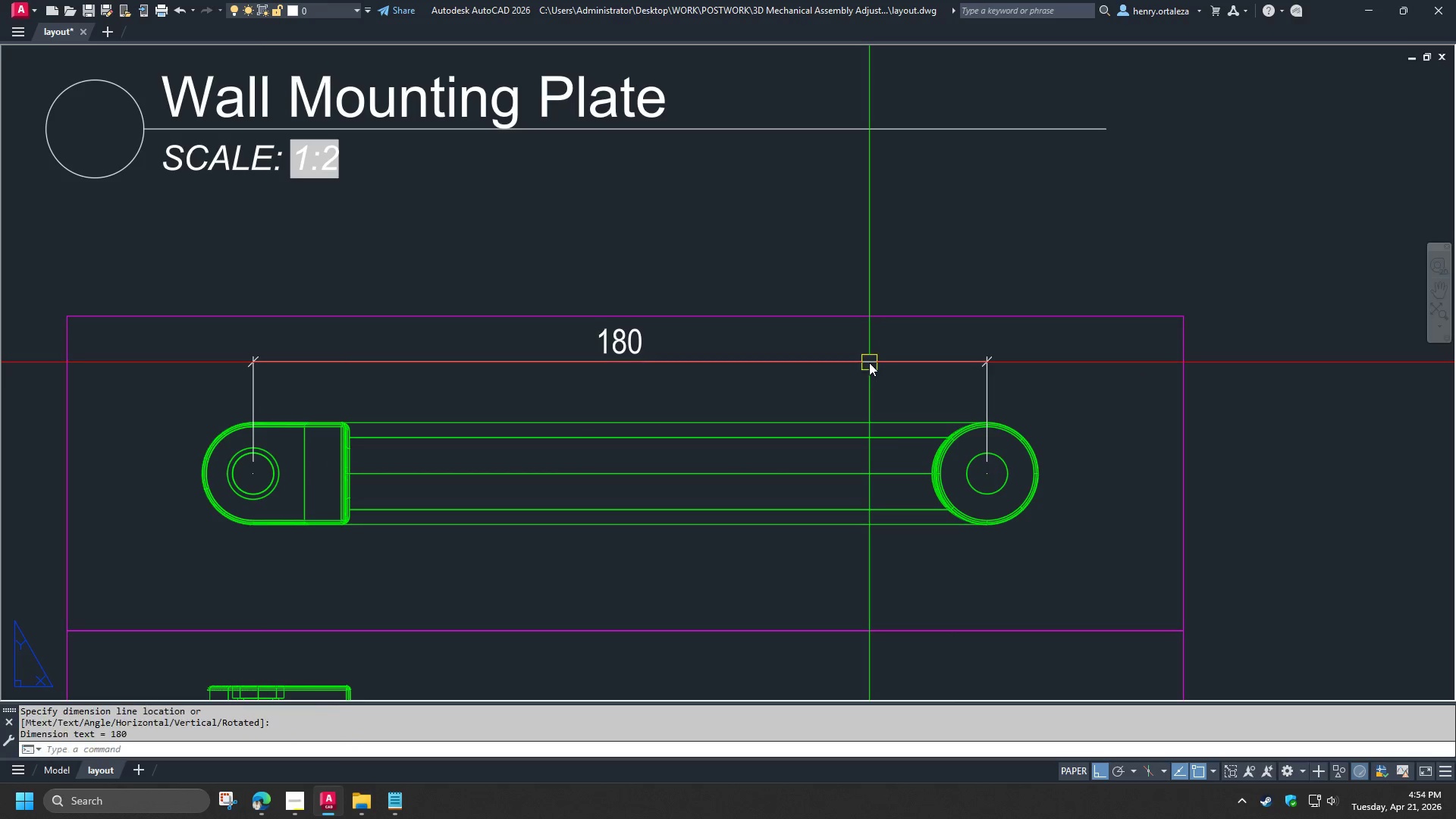 
scroll: coordinate [469, 410], scroll_direction: down, amount: 2.0
 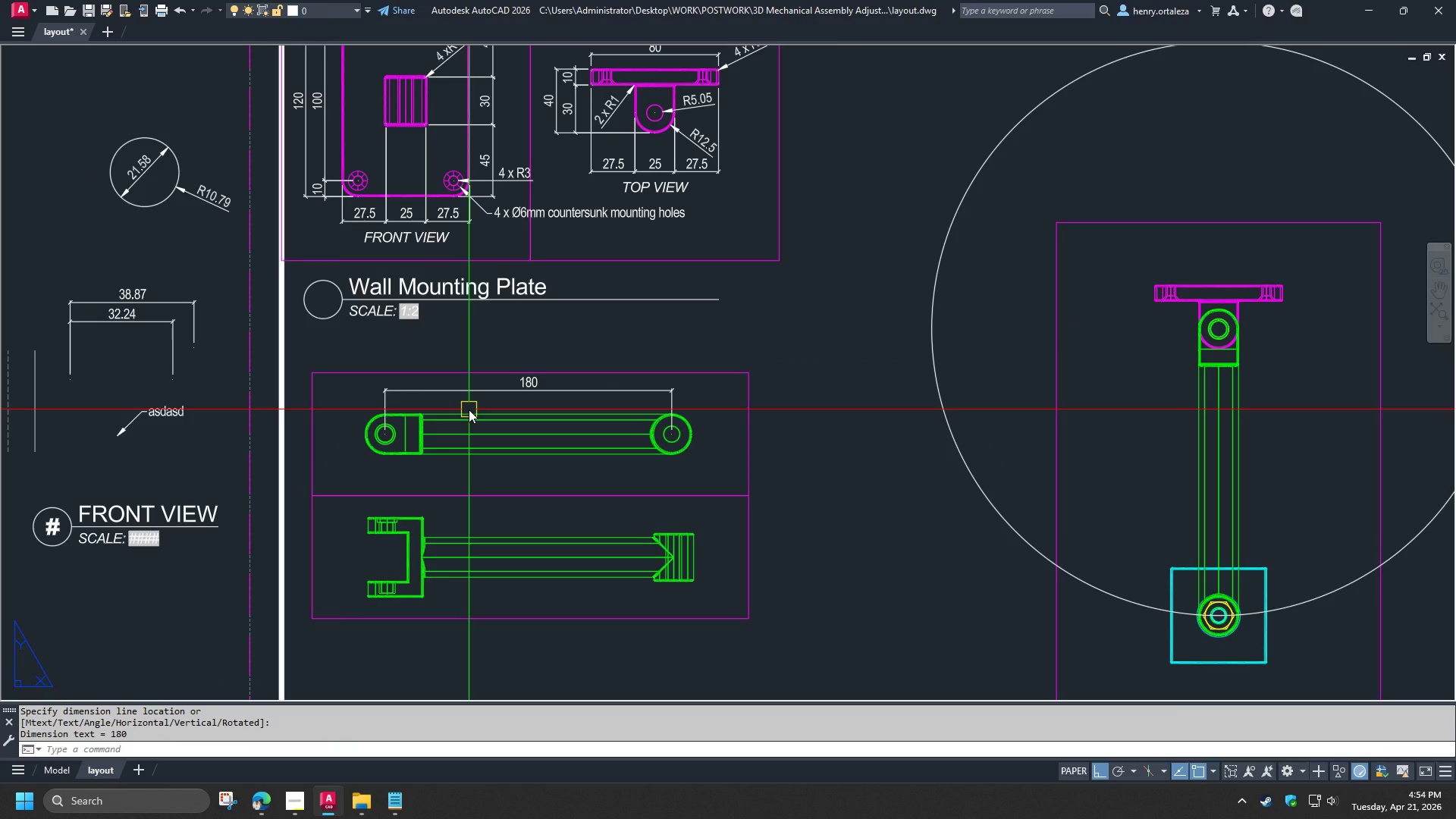 
wait(16.61)
 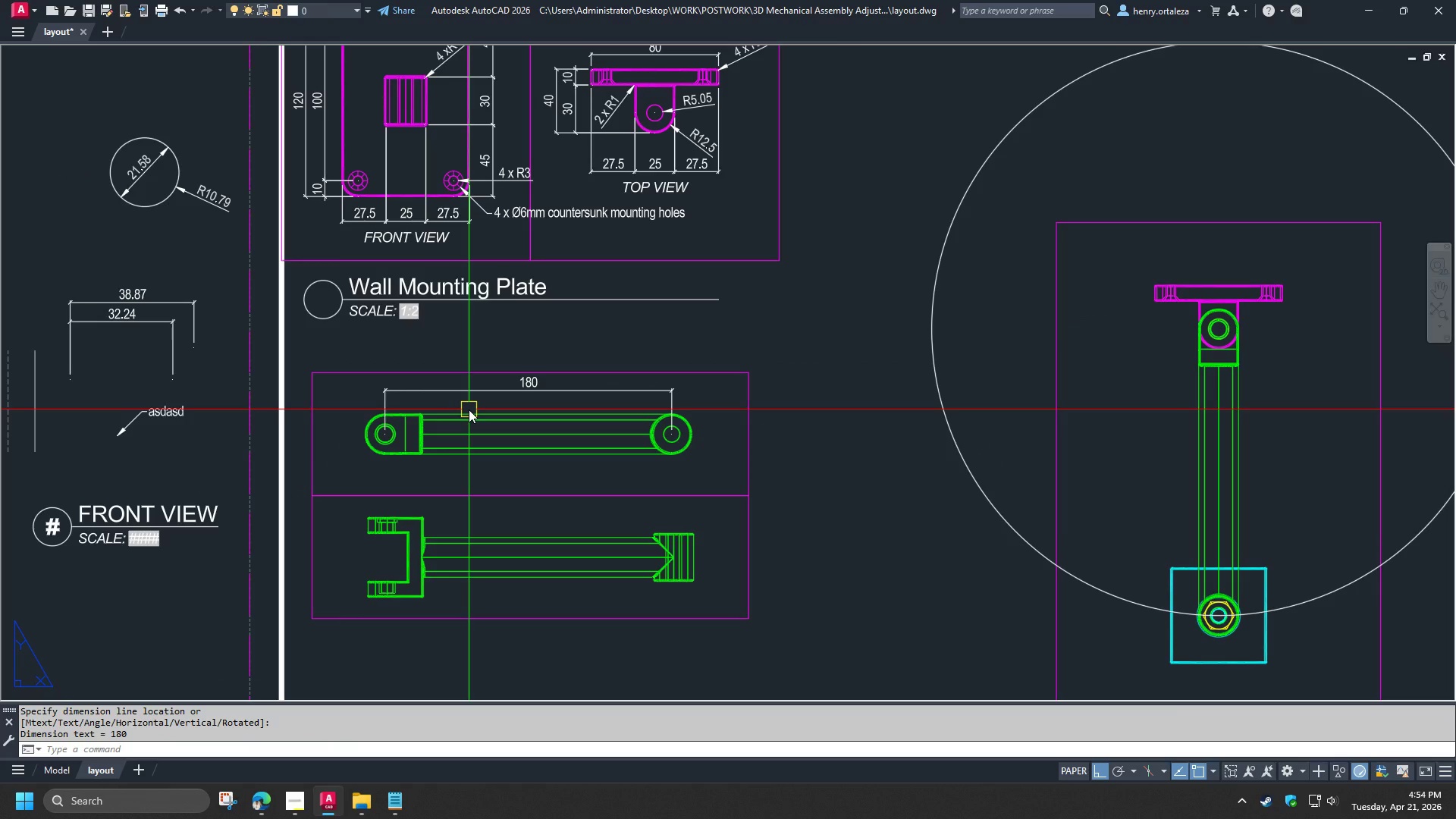 
scroll: coordinate [479, 457], scroll_direction: up, amount: 1.0
 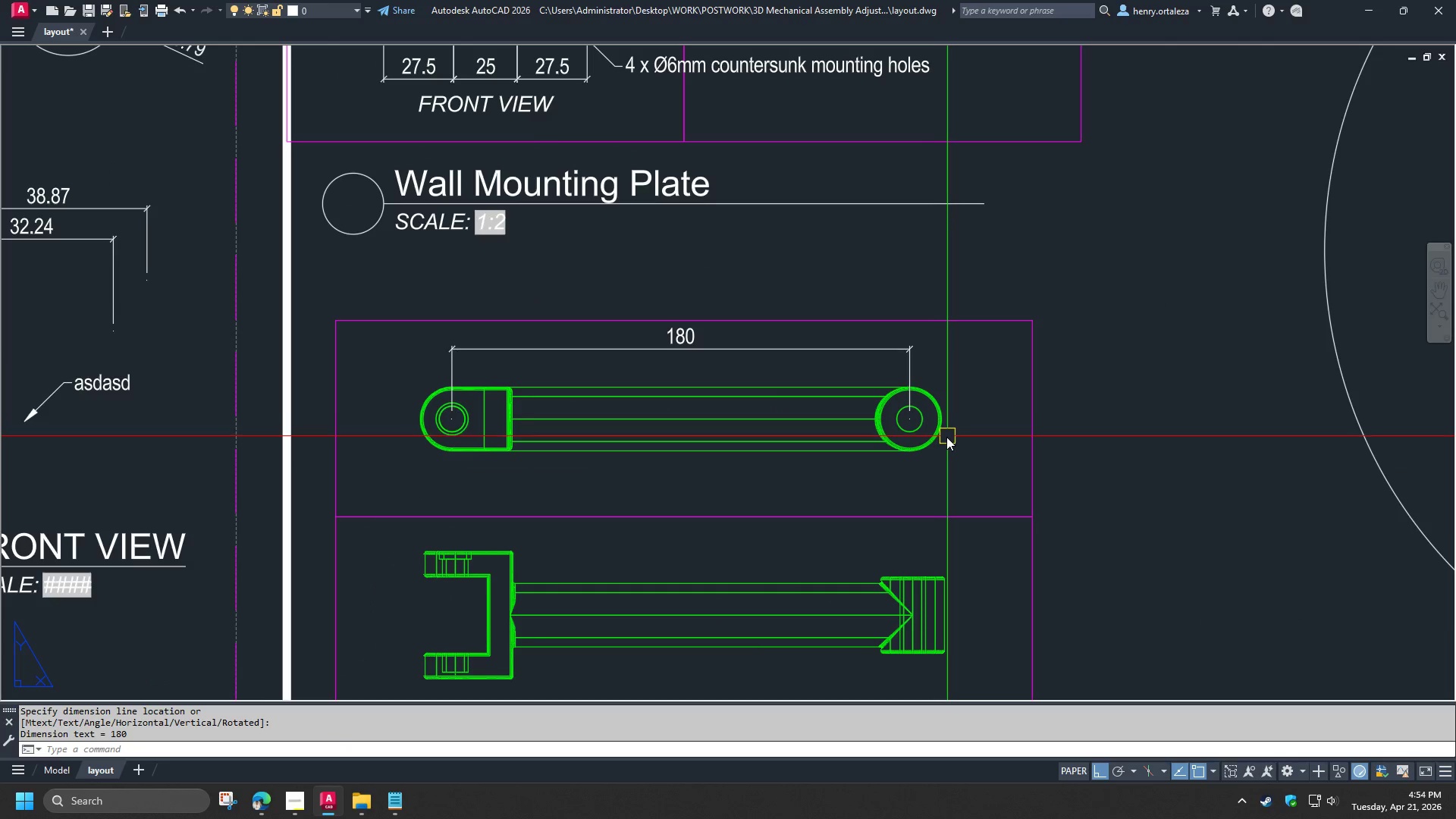 
type(dra )
 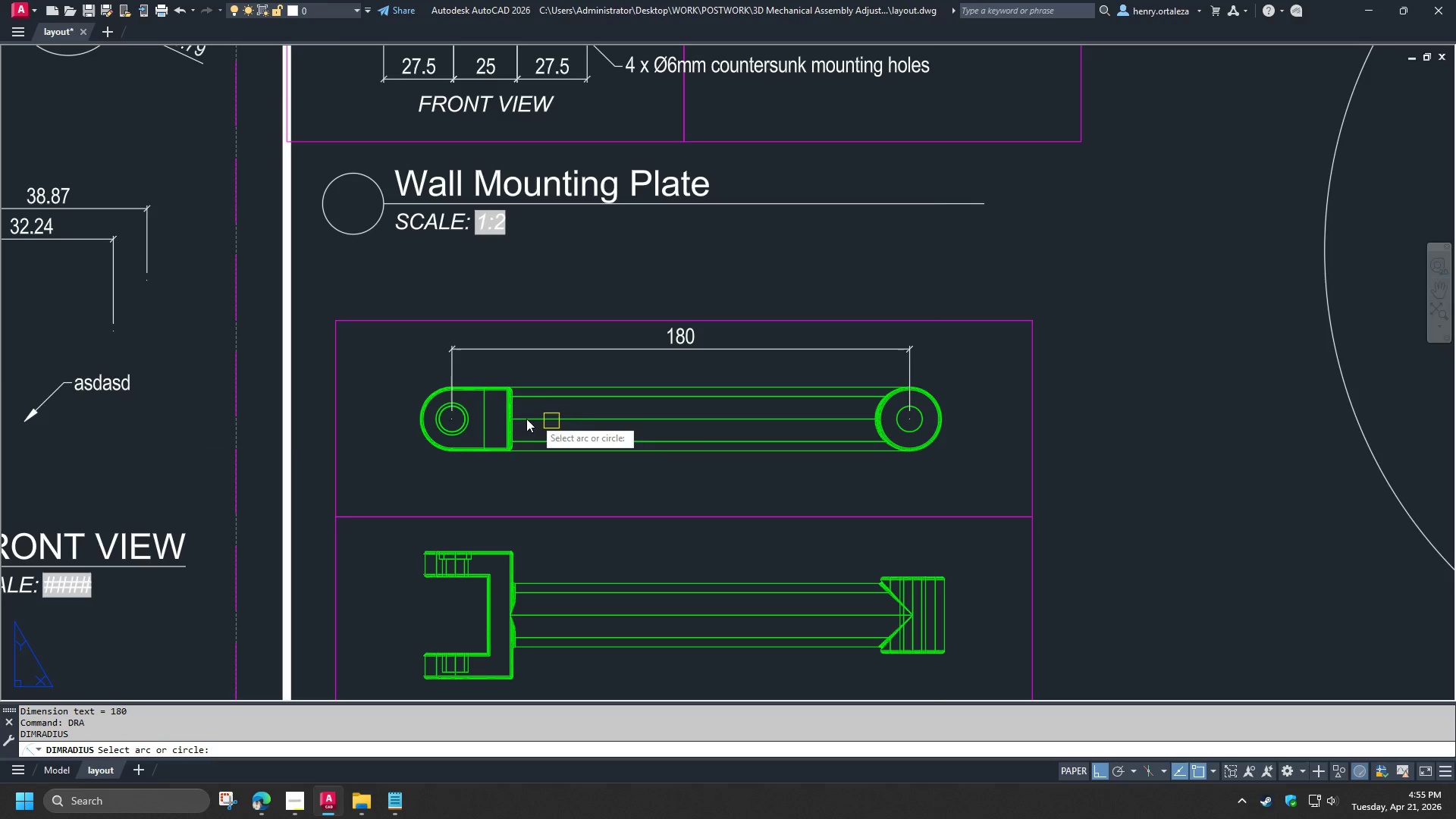 
scroll: coordinate [428, 419], scroll_direction: up, amount: 4.0
 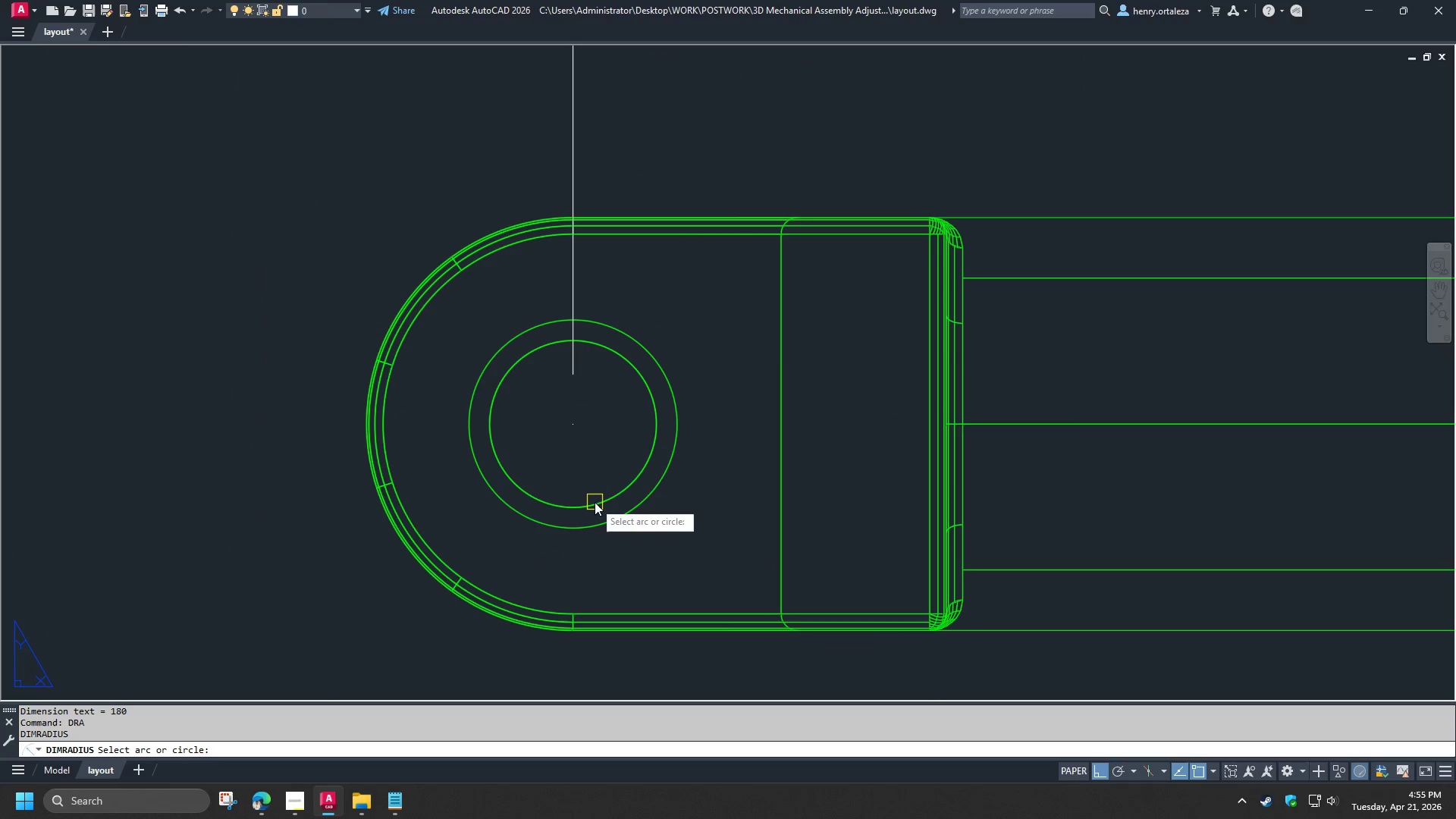 
left_click([594, 502])
 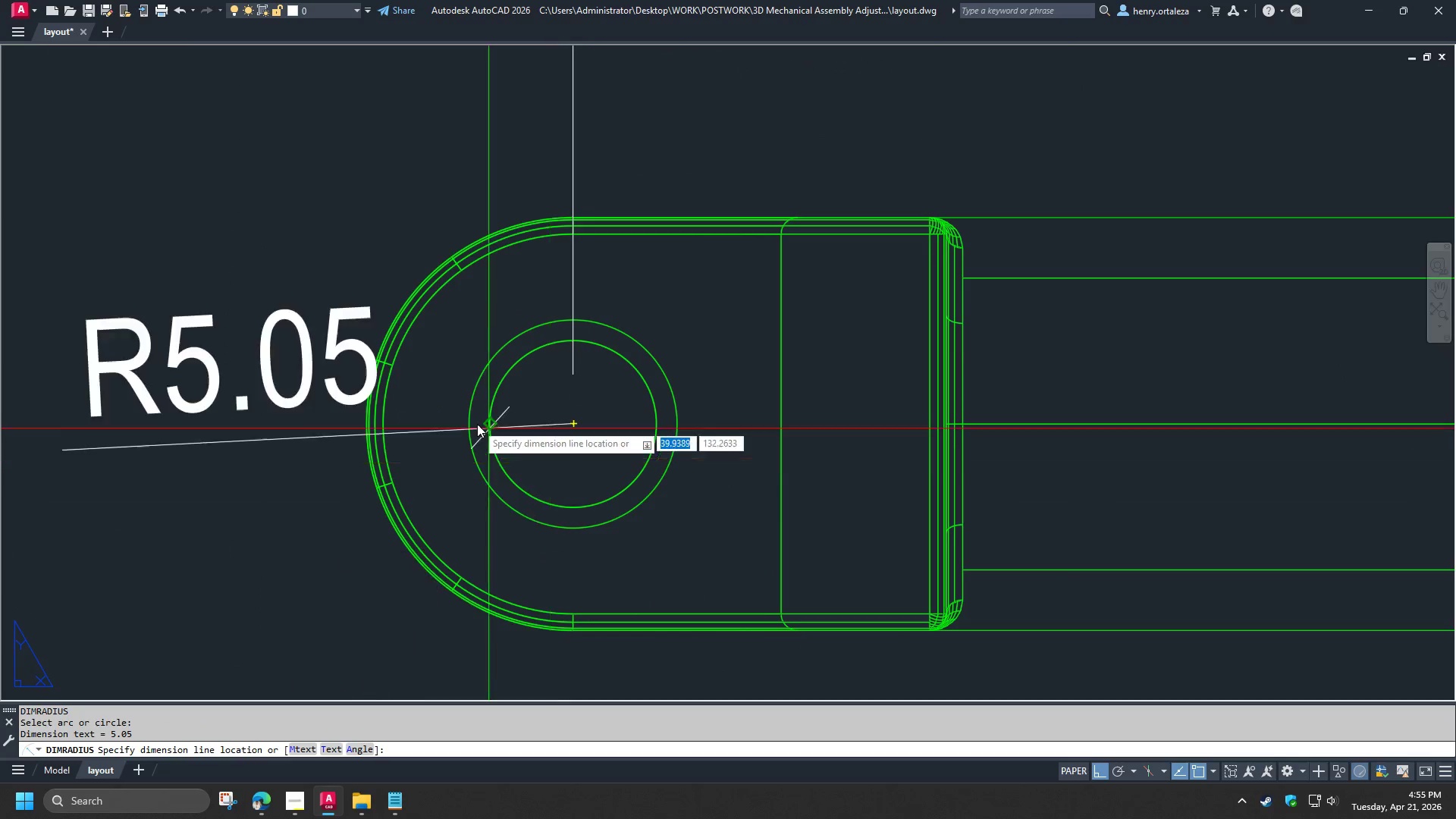 
scroll: coordinate [489, 431], scroll_direction: down, amount: 4.0
 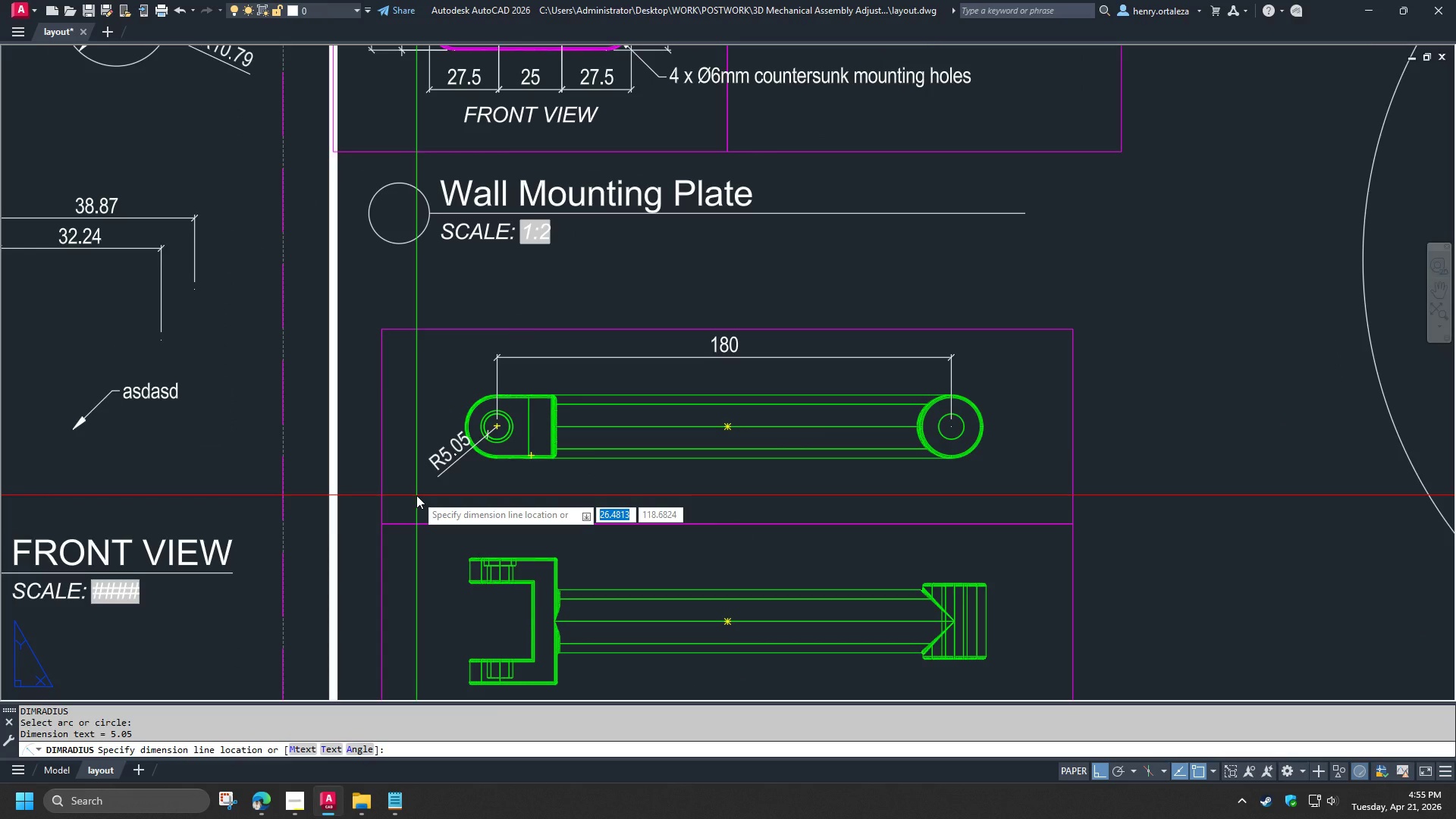 
left_click([416, 495])
 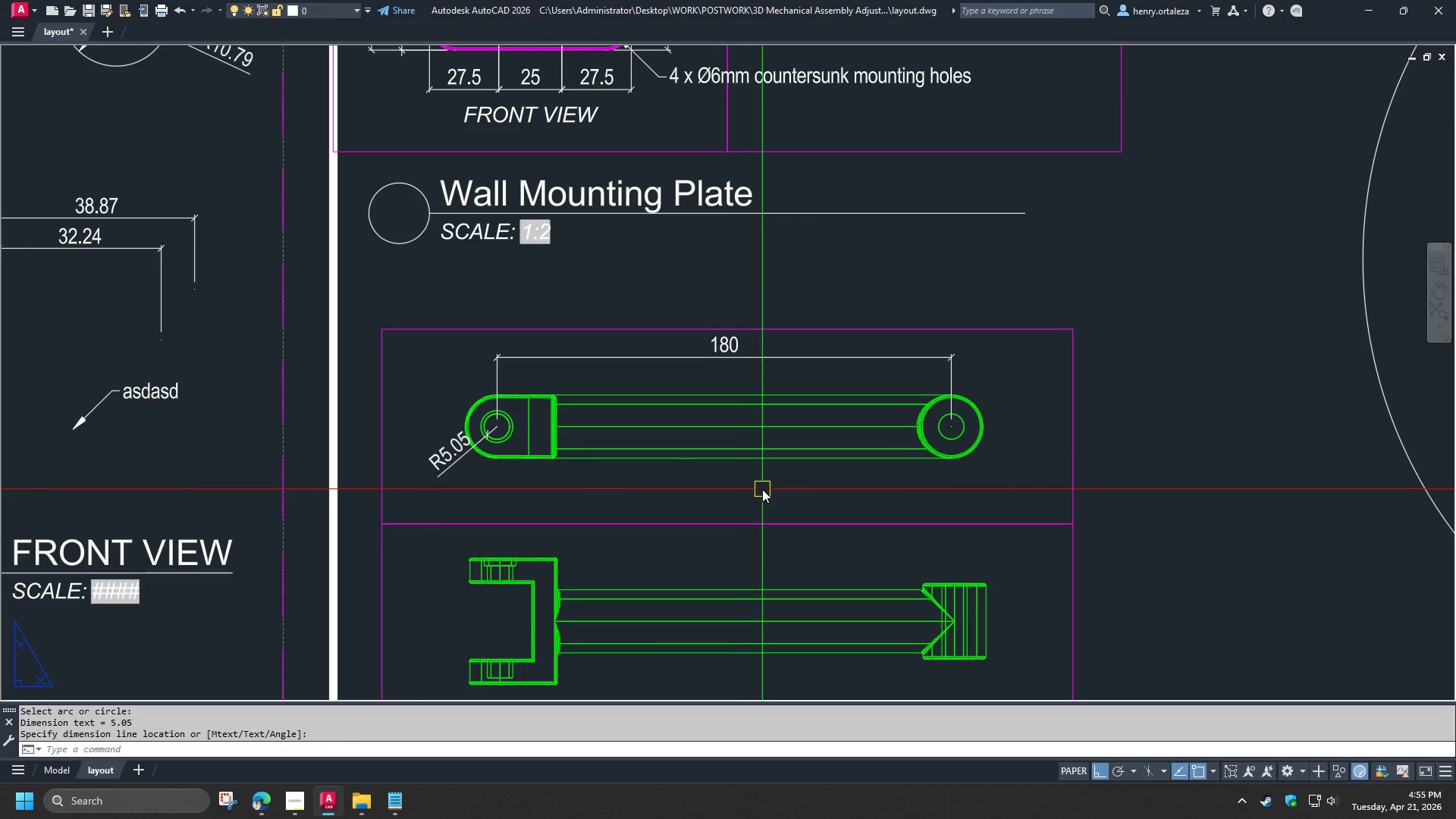 
key(Space)
 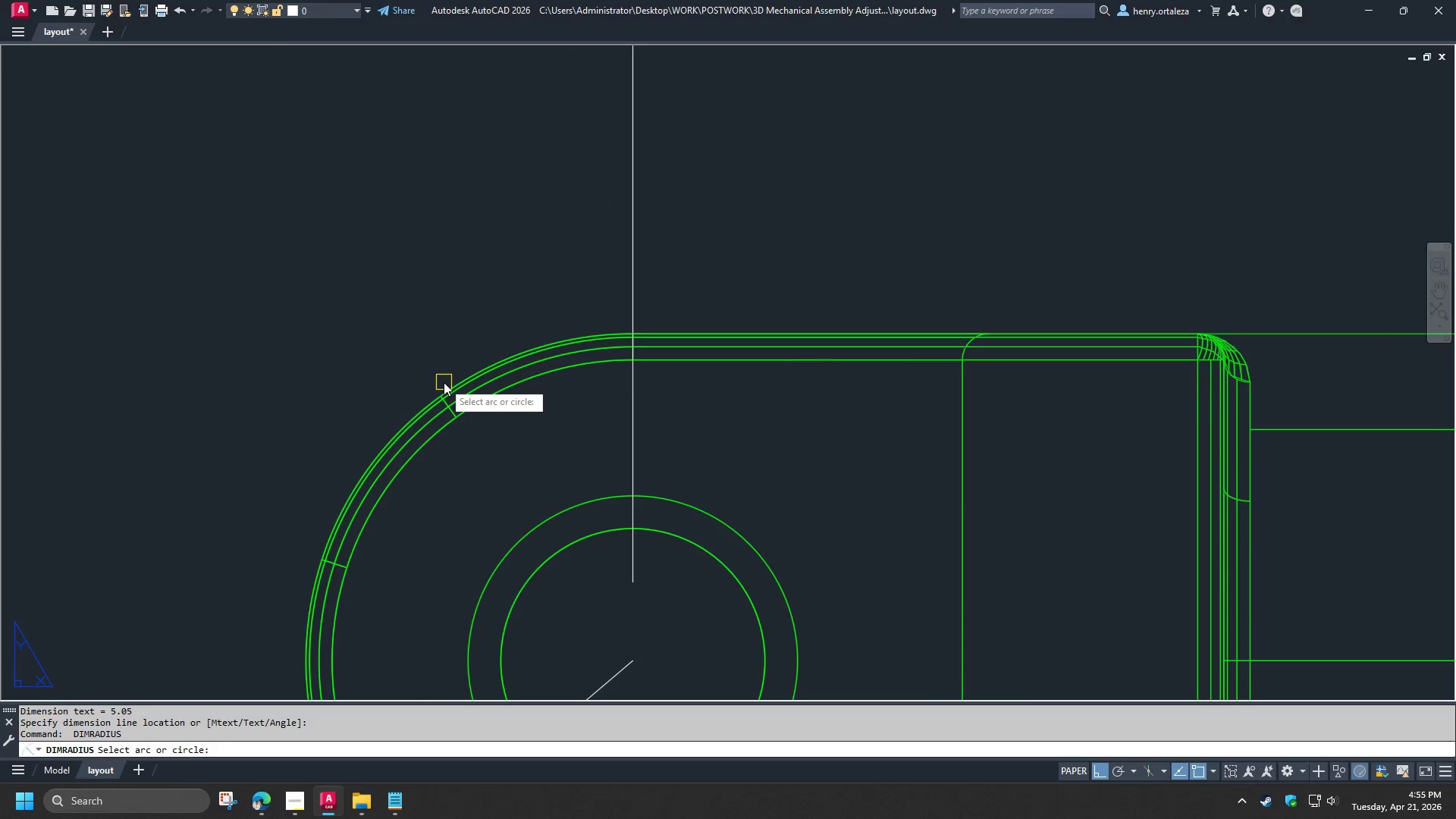 
scroll: coordinate [480, 403], scroll_direction: up, amount: 5.0
 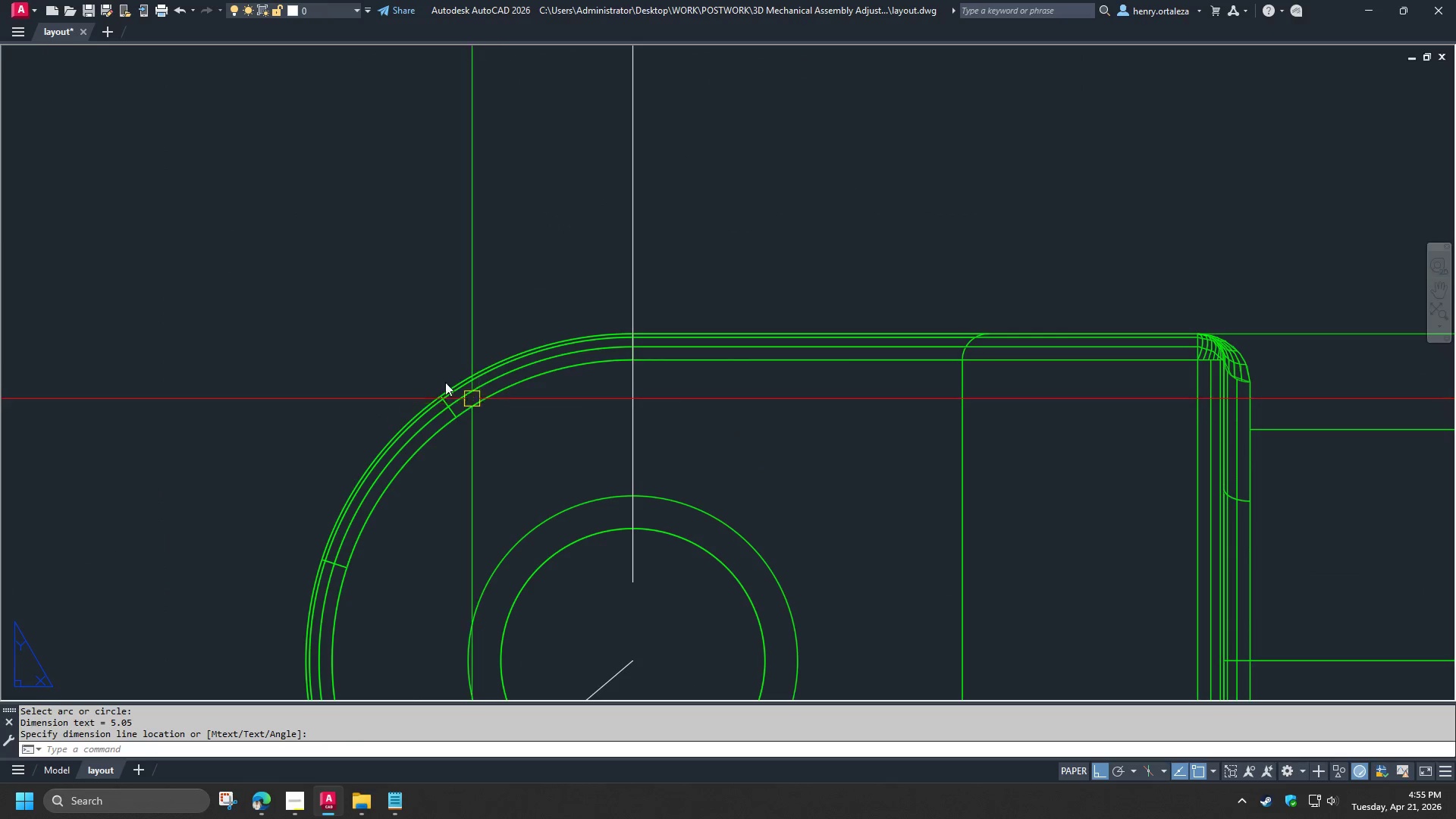 
left_click([444, 382])
 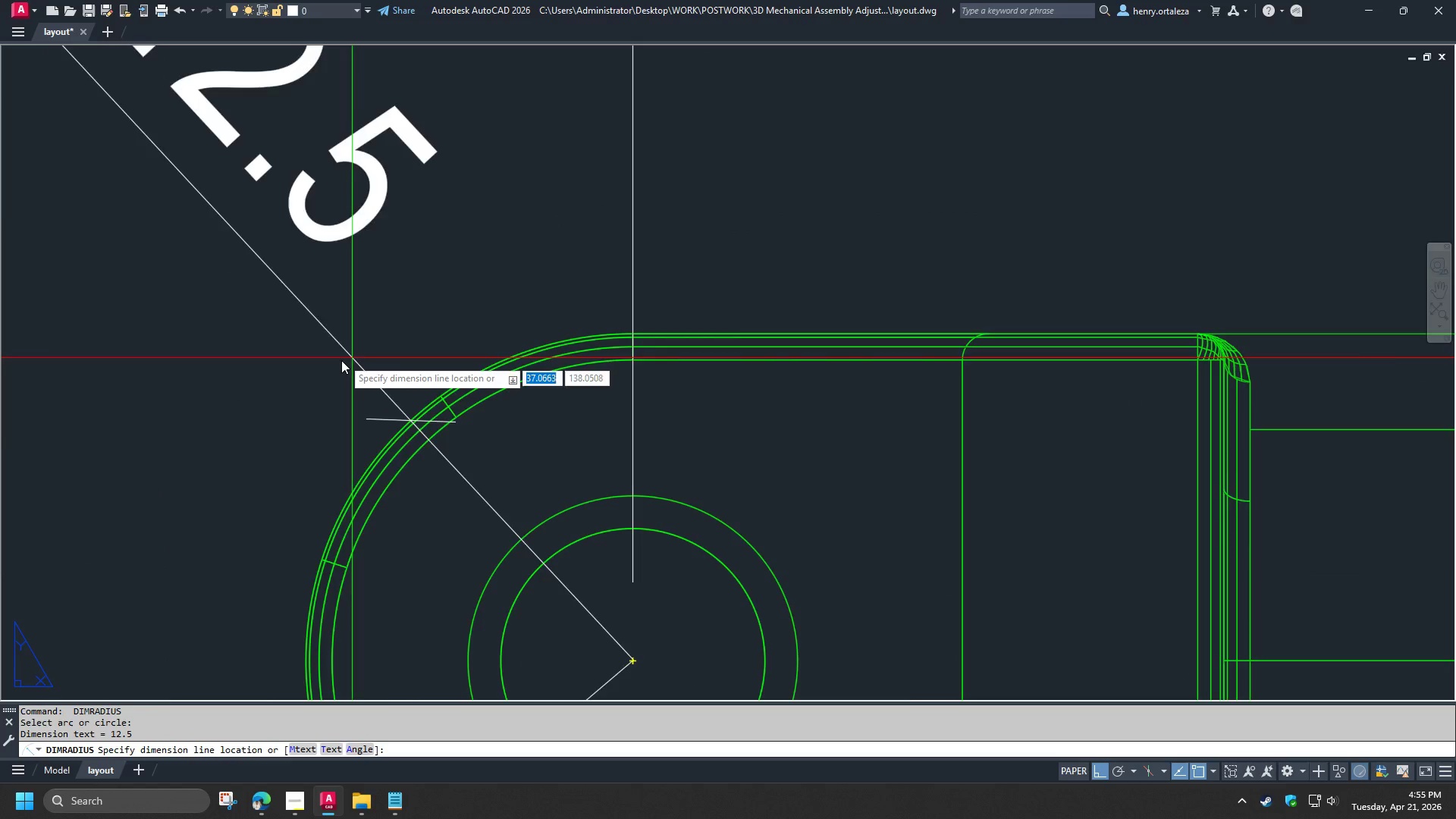 
scroll: coordinate [341, 361], scroll_direction: down, amount: 3.0
 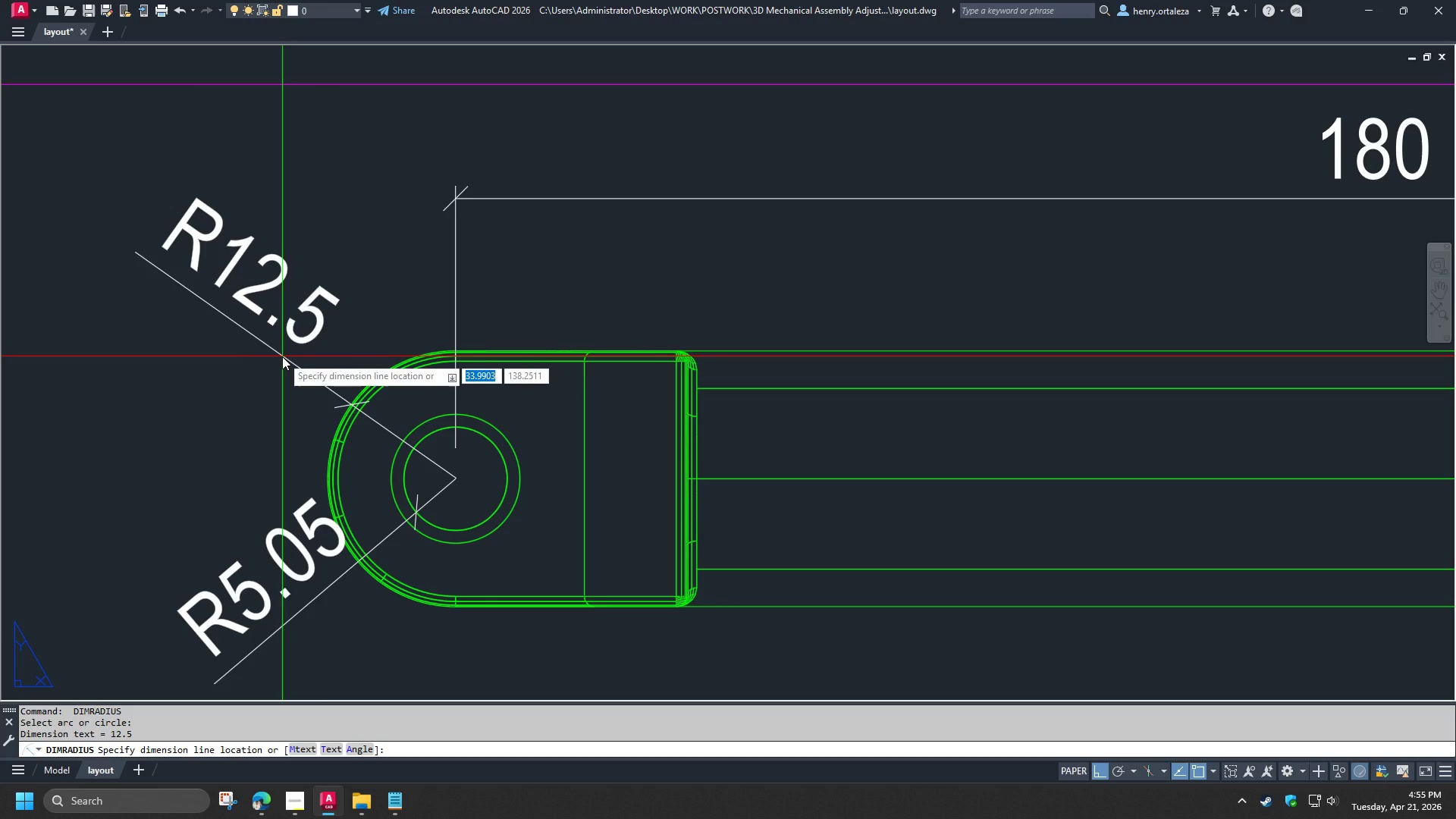 
left_click([282, 356])
 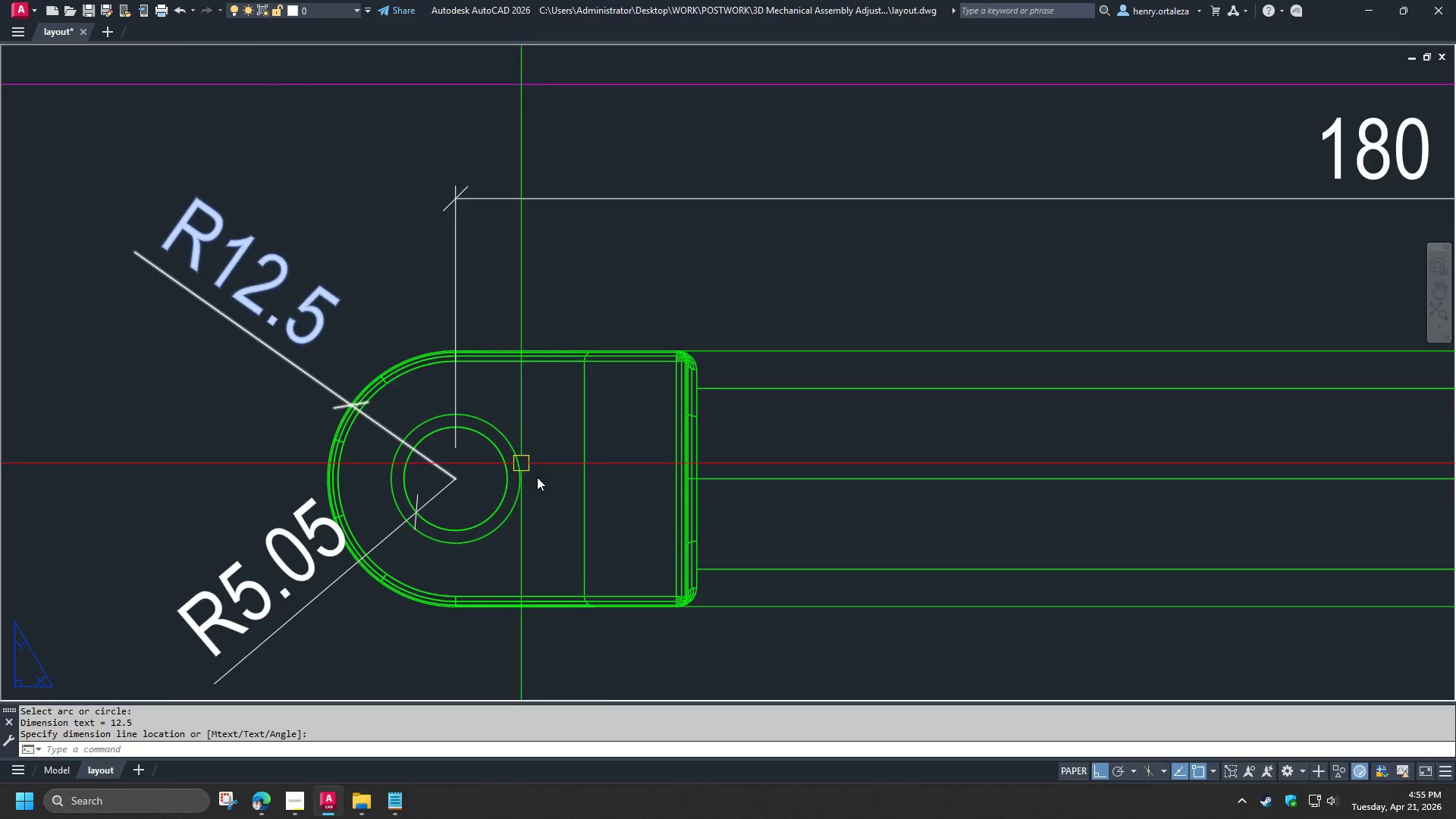 
key(M)
 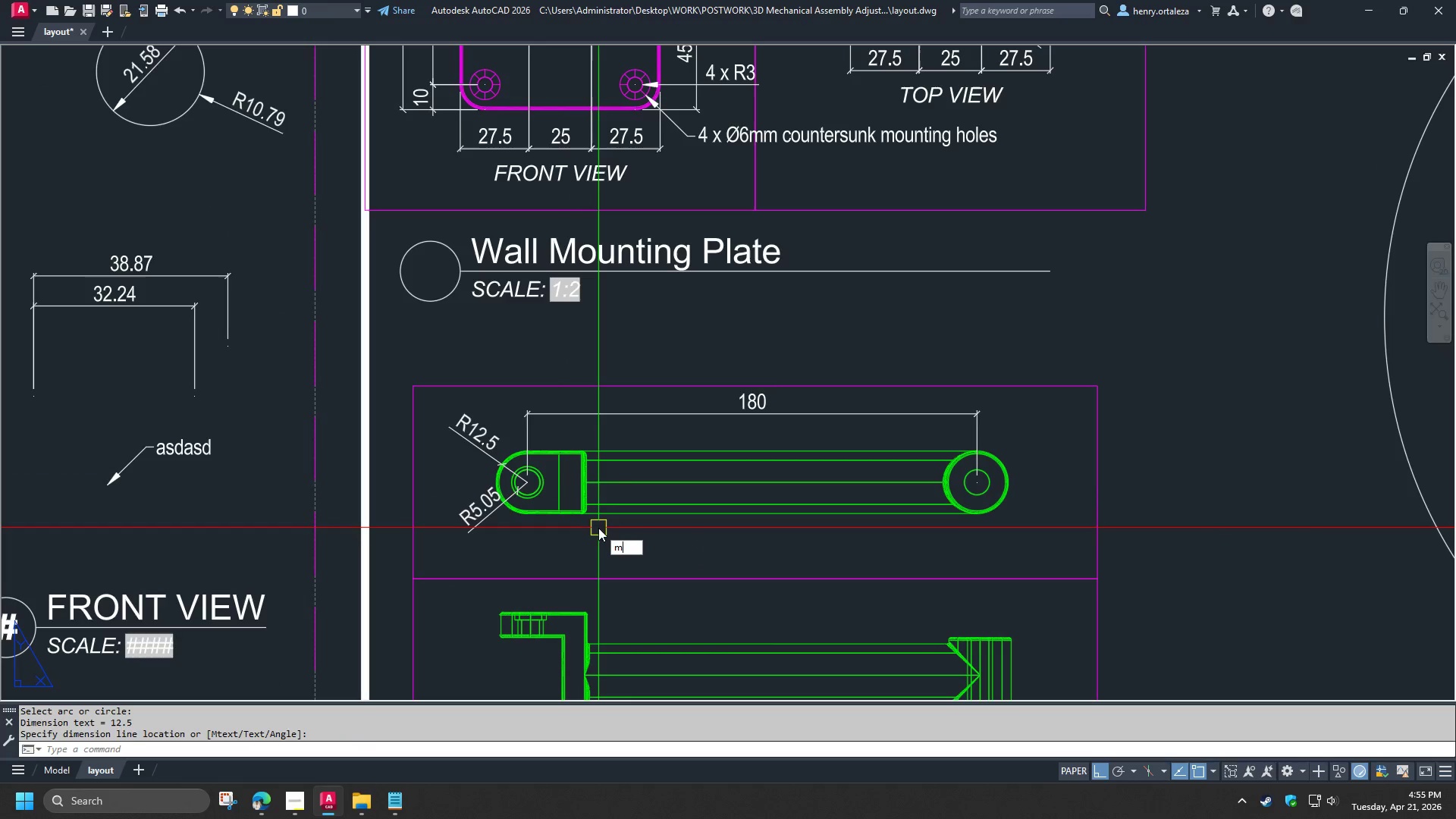 
scroll: coordinate [557, 486], scroll_direction: down, amount: 3.0
 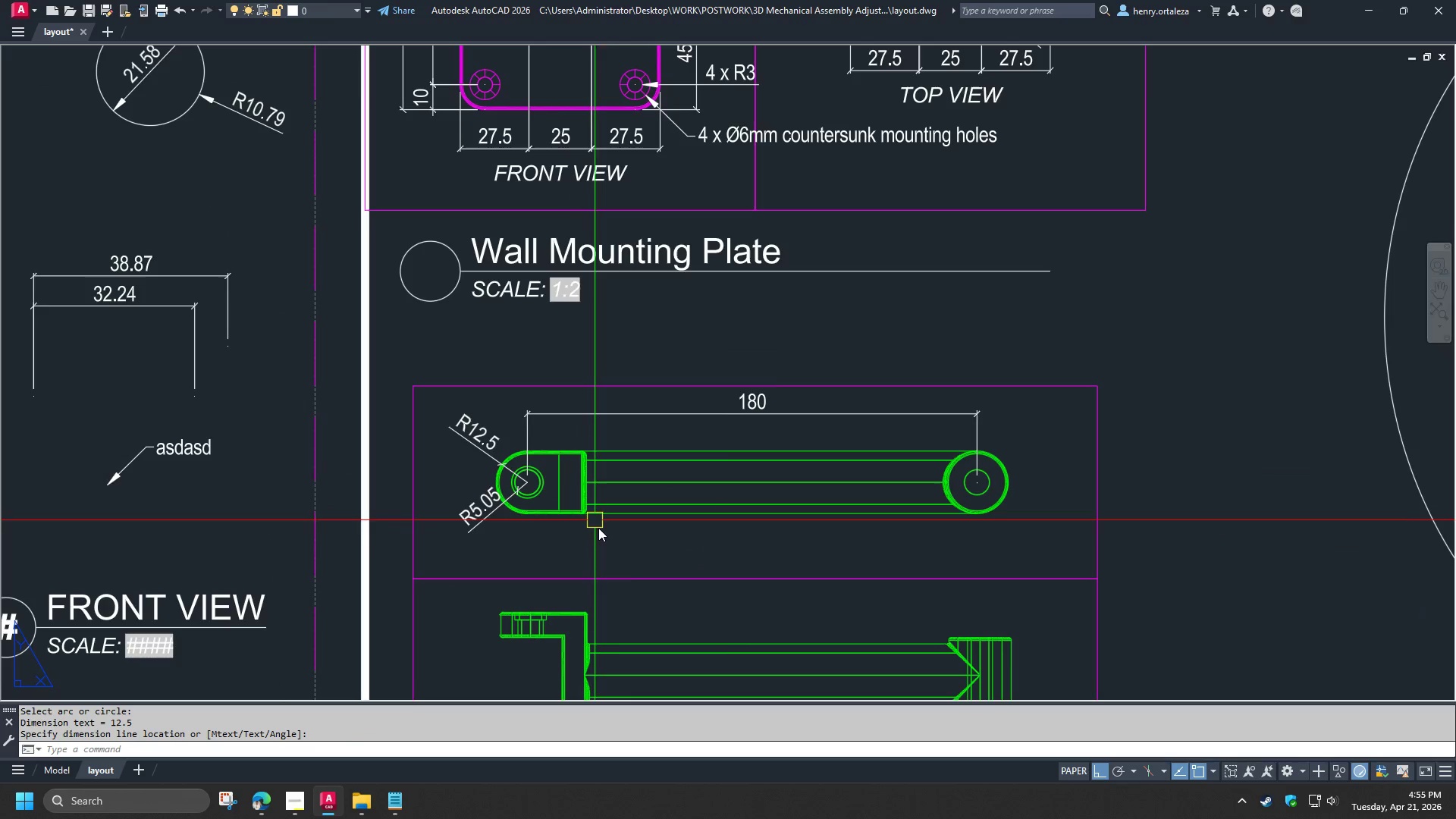 
key(A)
 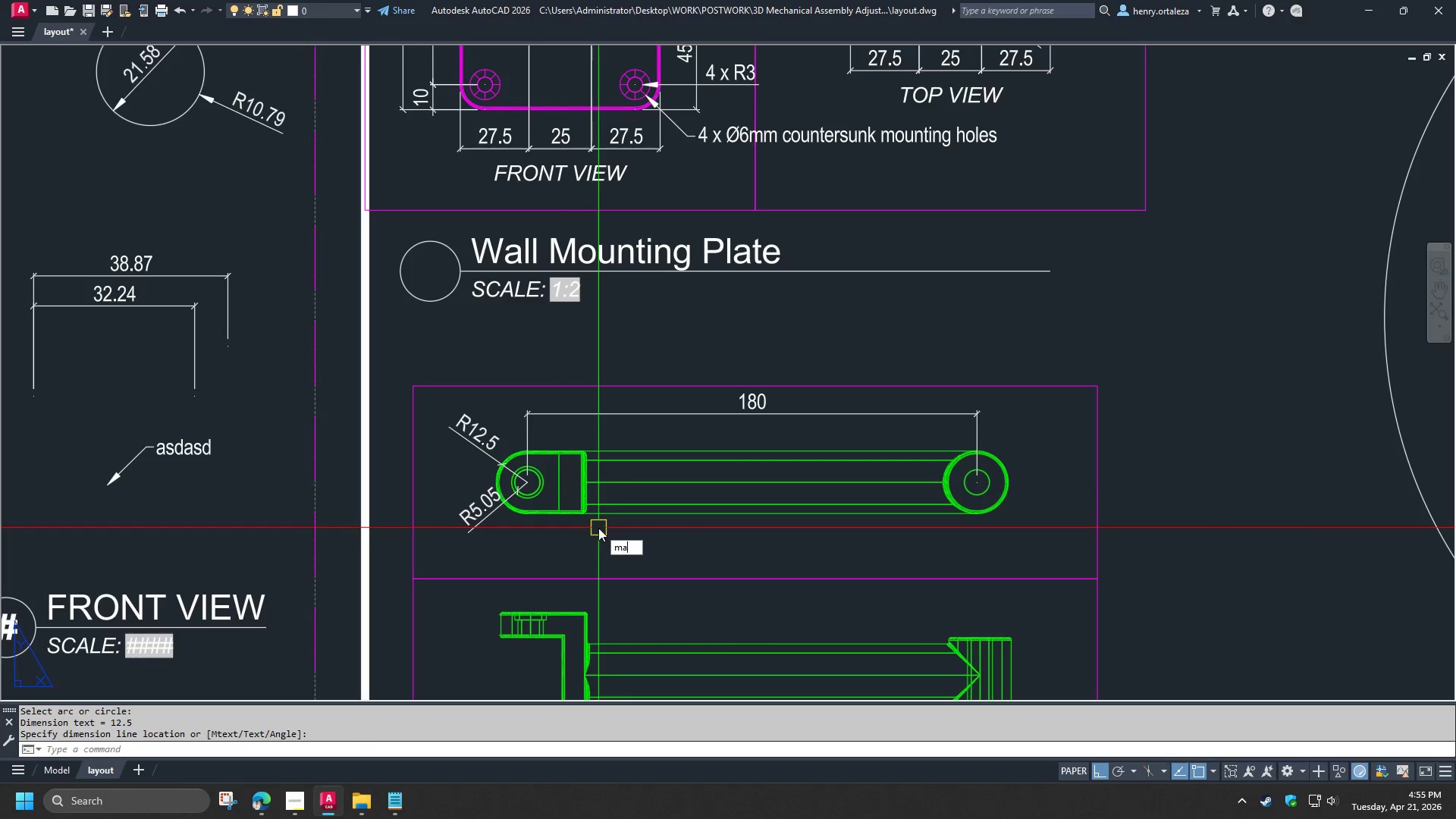 
key(Space)
 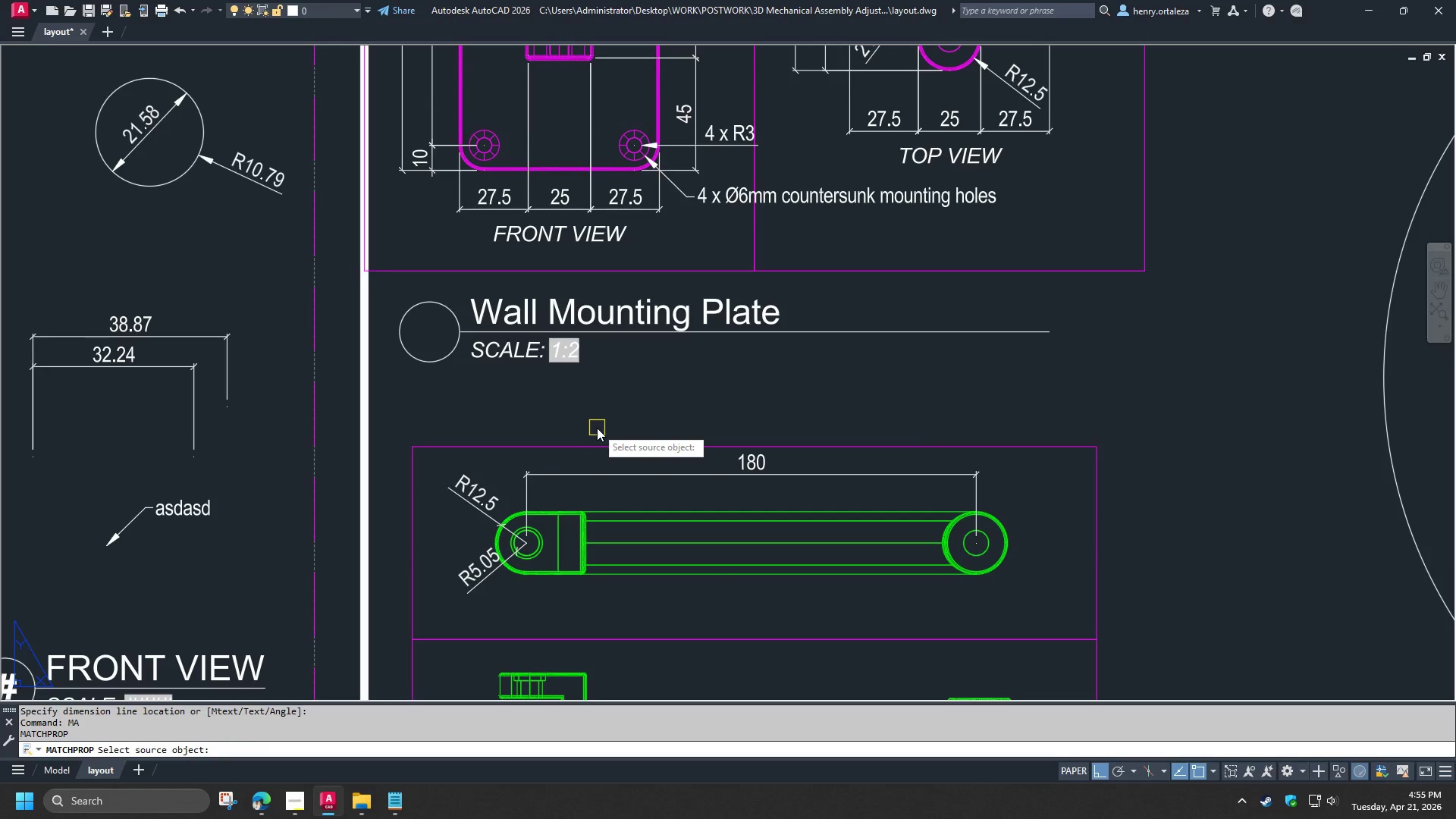 
scroll: coordinate [598, 428], scroll_direction: down, amount: 1.0
 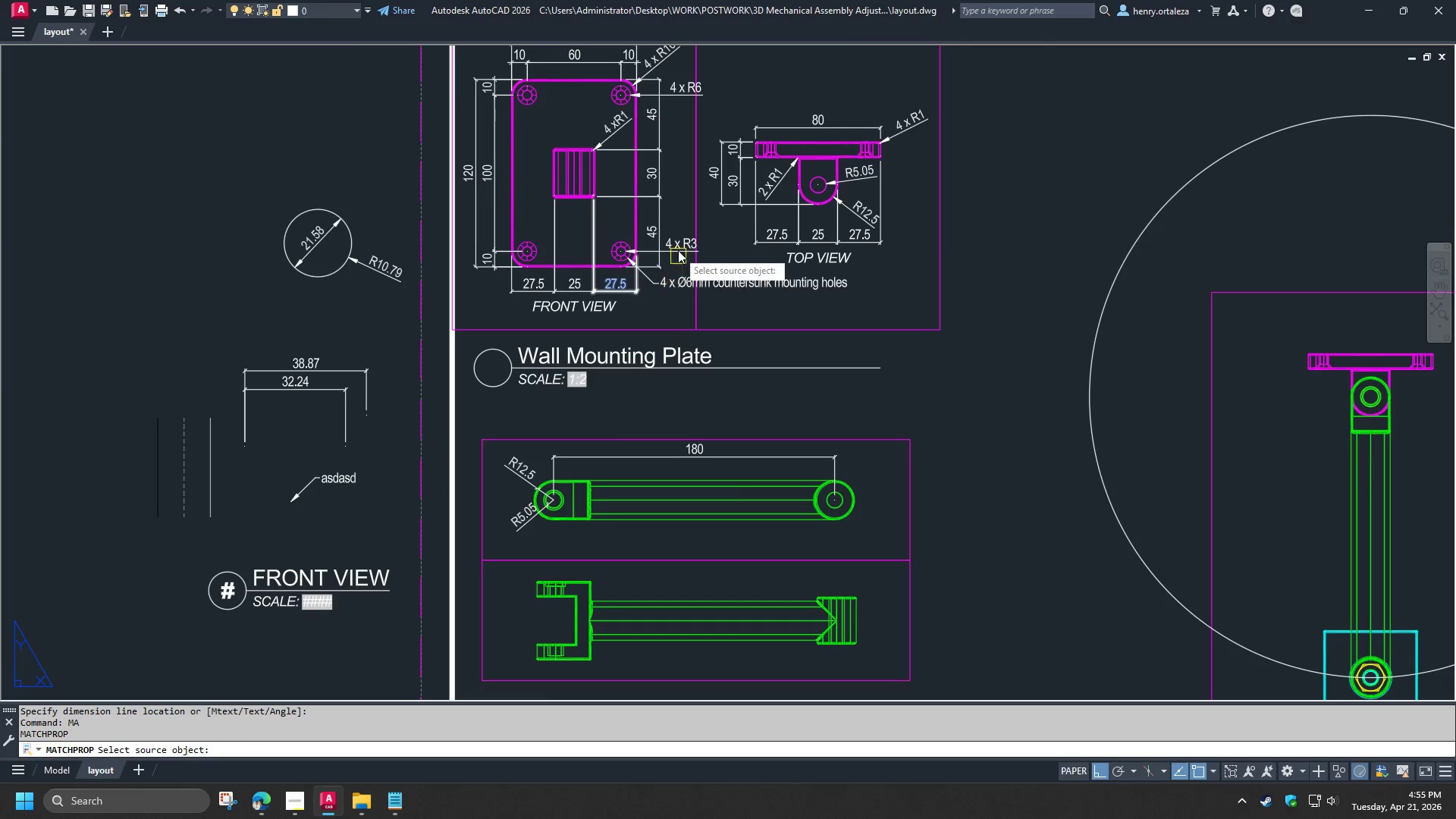 
left_click([678, 250])
 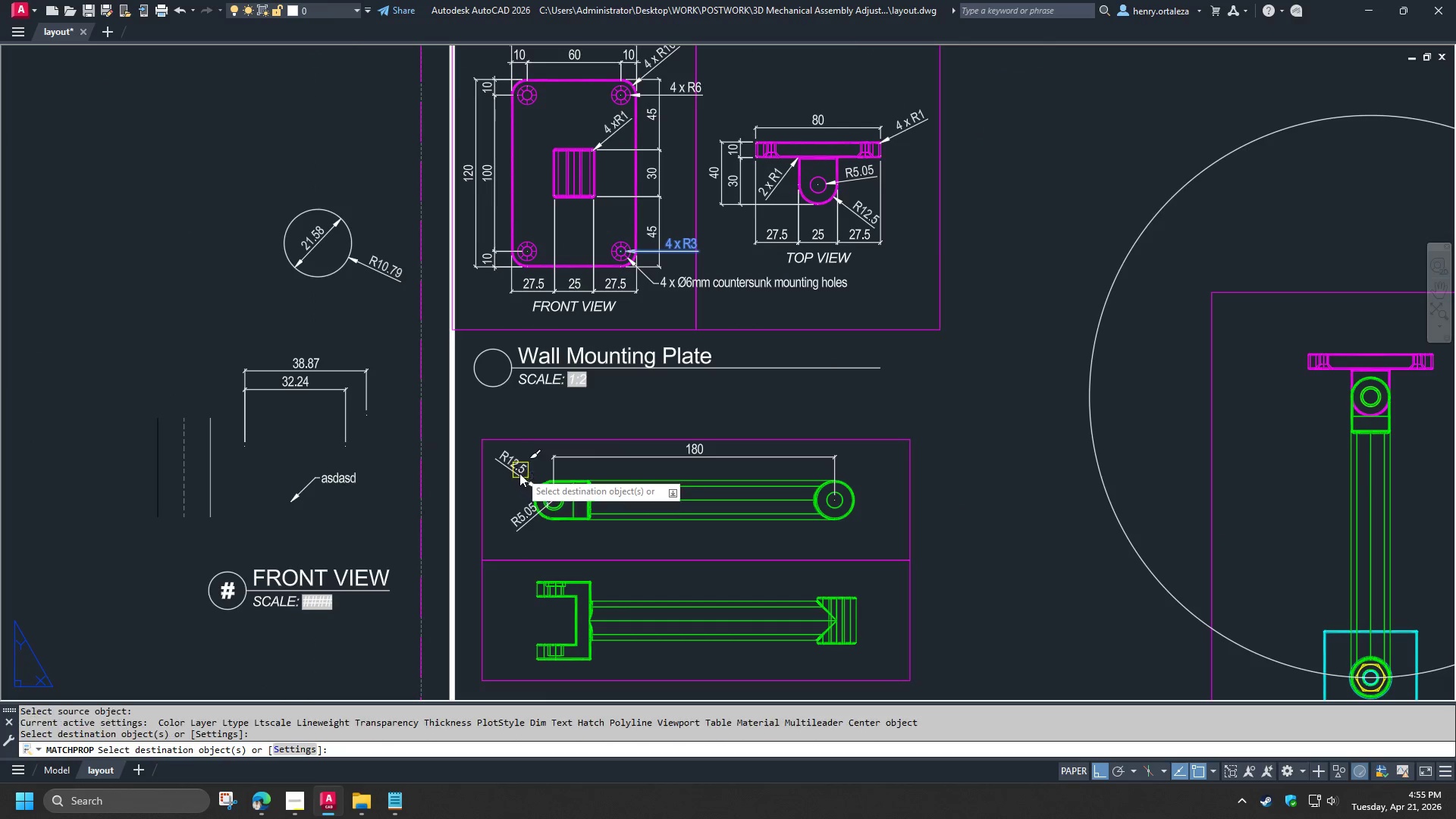 
double_click([519, 516])
 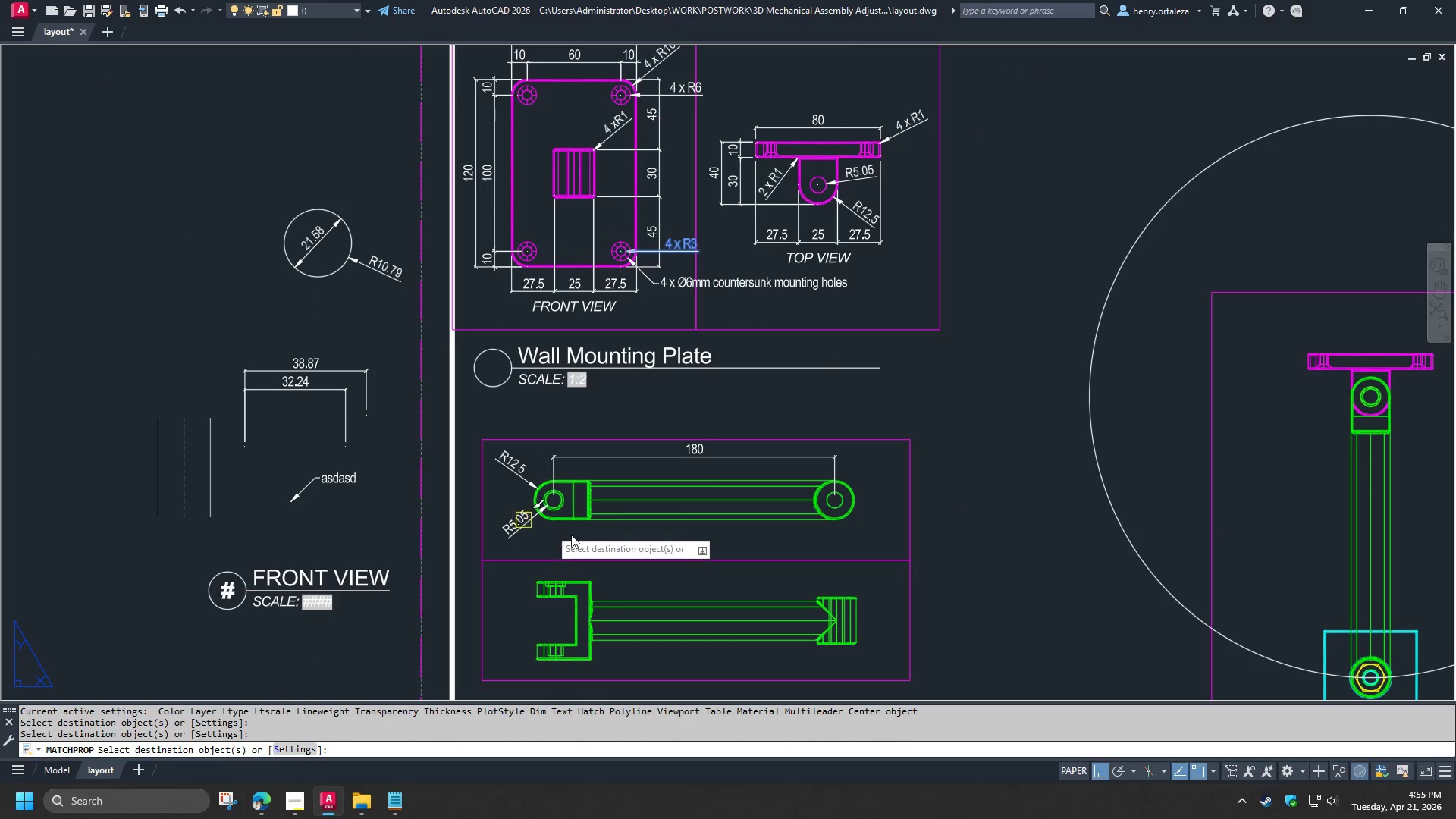 
key(Space)
 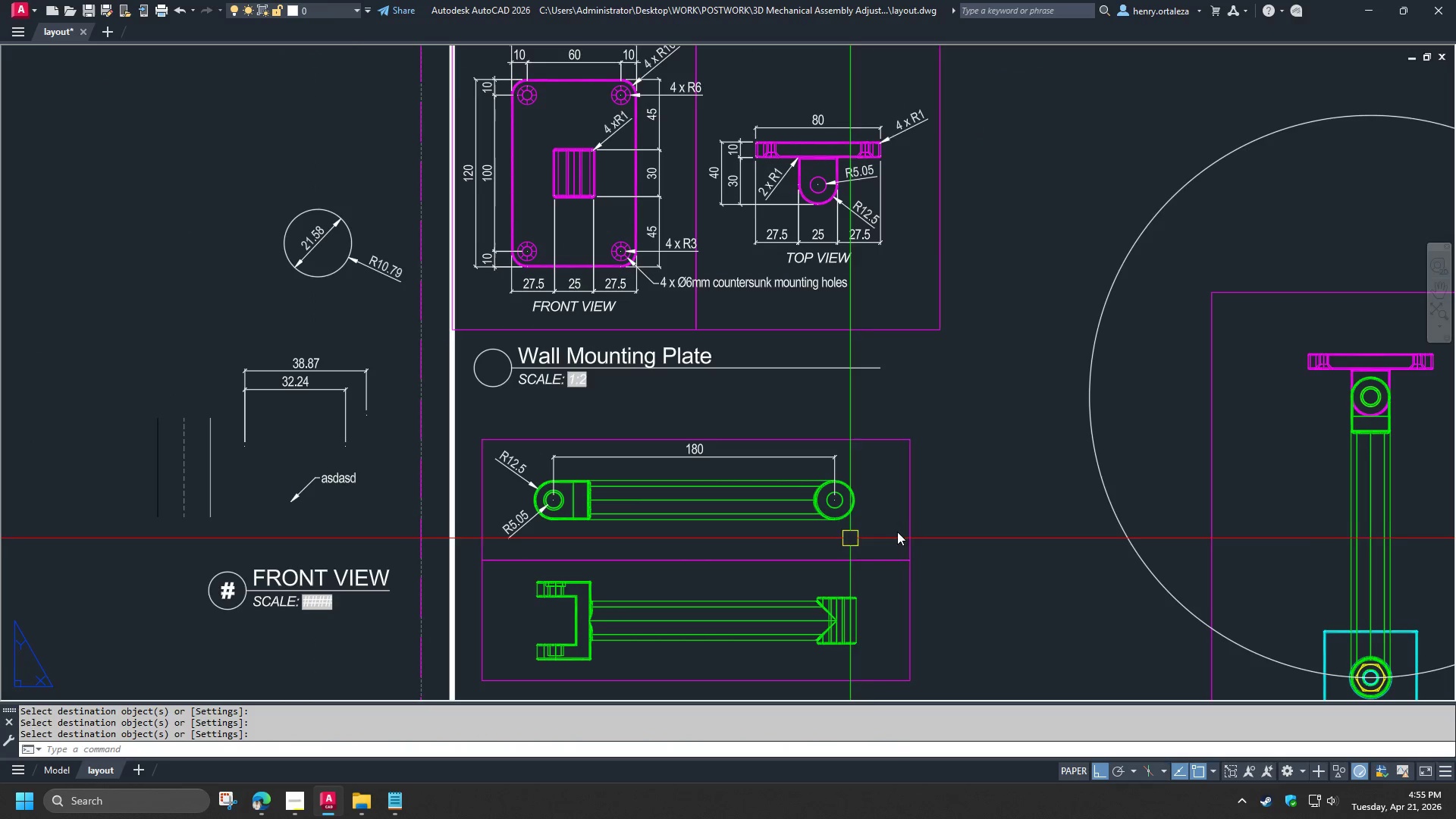 
scroll: coordinate [354, 550], scroll_direction: up, amount: 4.0
 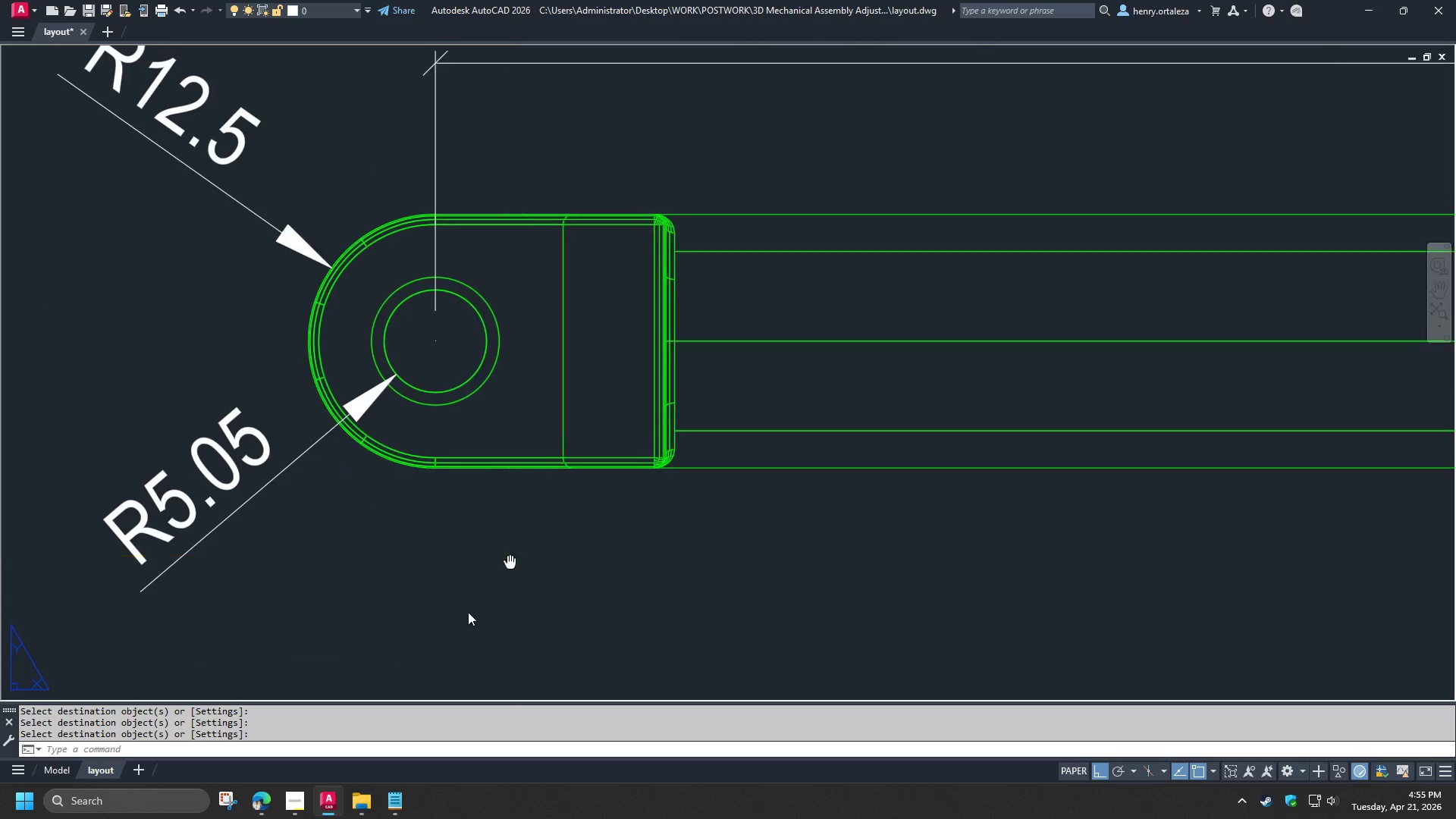 
scroll: coordinate [415, 613], scroll_direction: down, amount: 2.0
 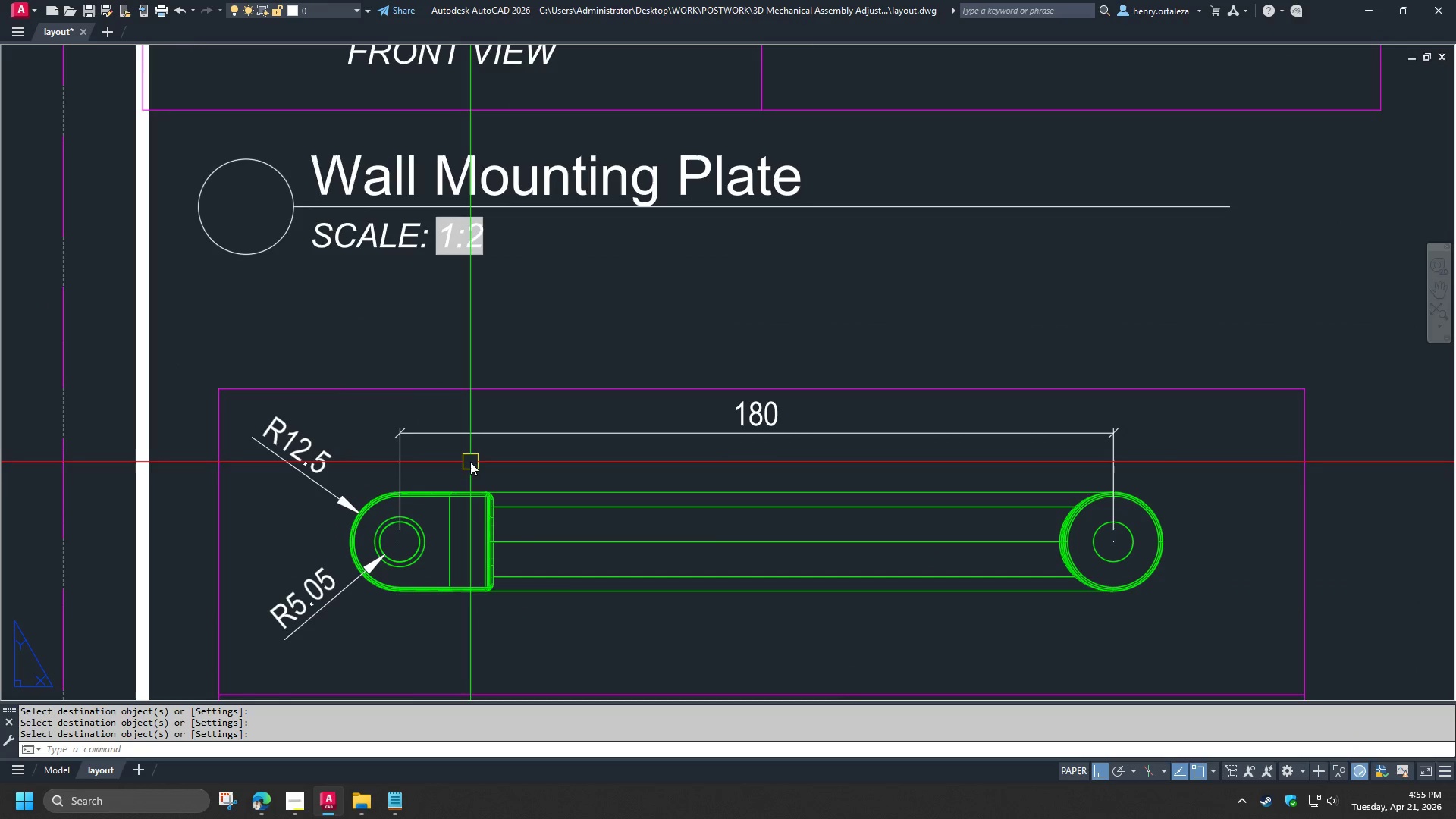 
key(S)
 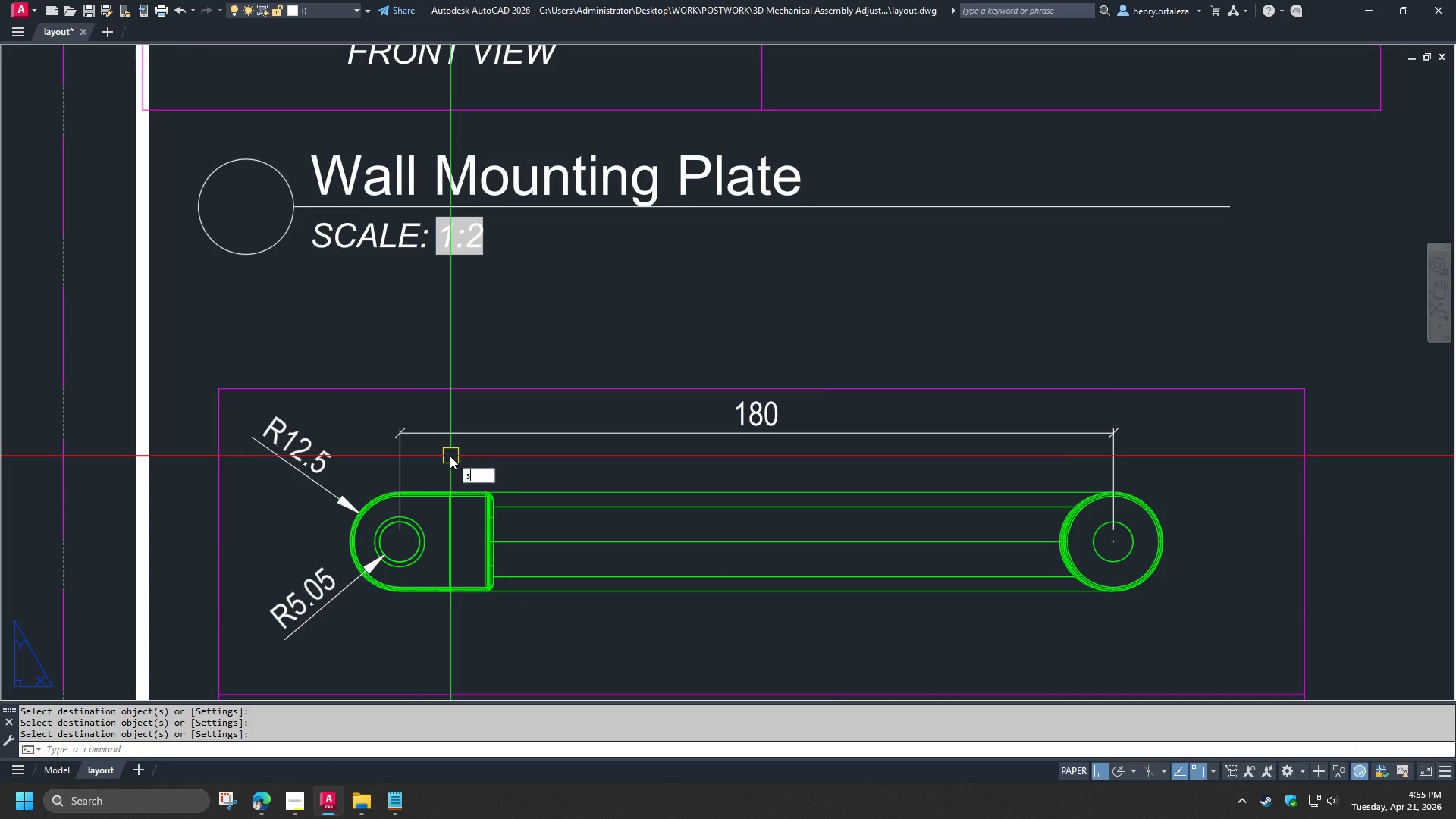 
key(Space)
 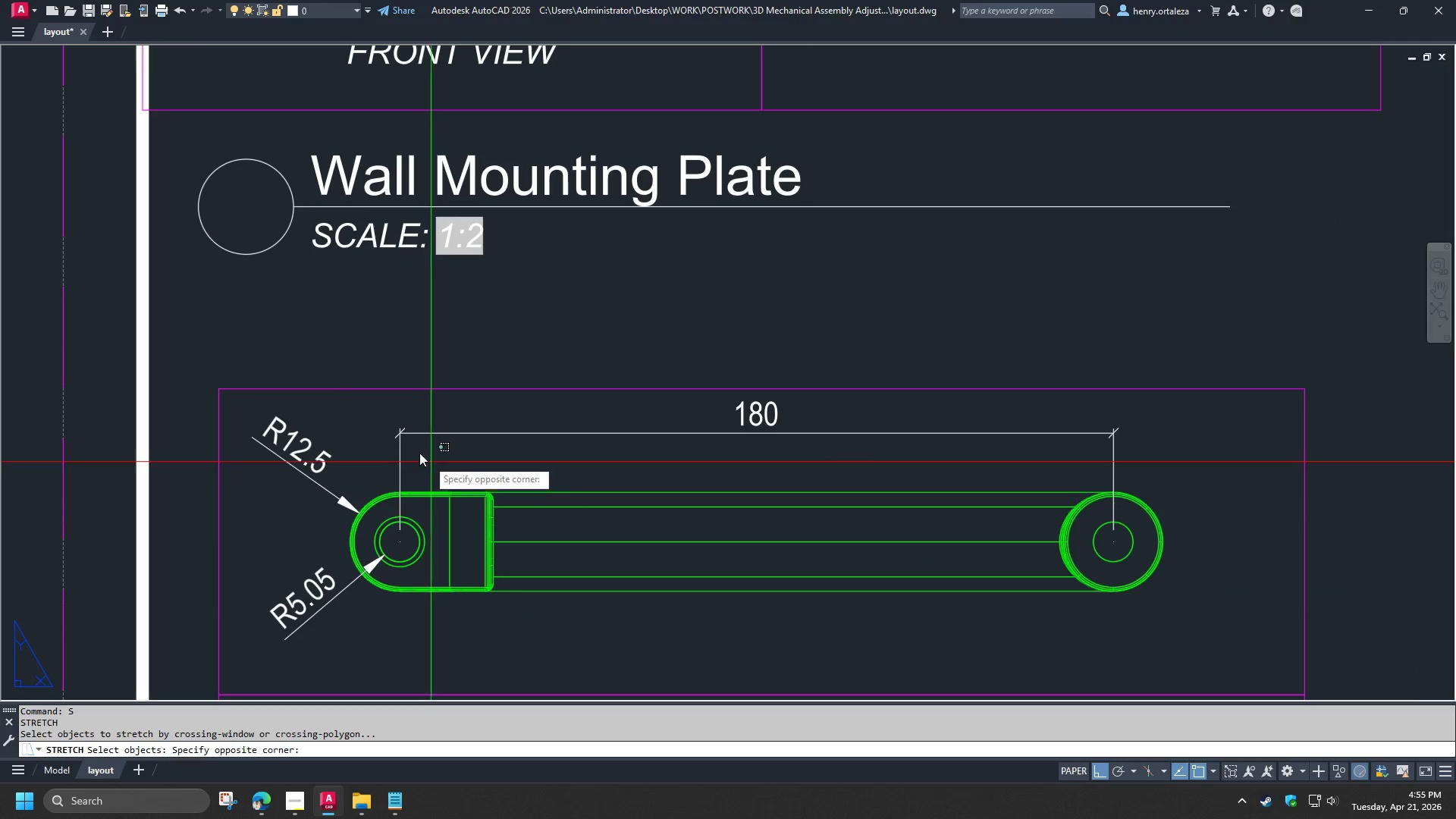 
double_click([372, 415])
 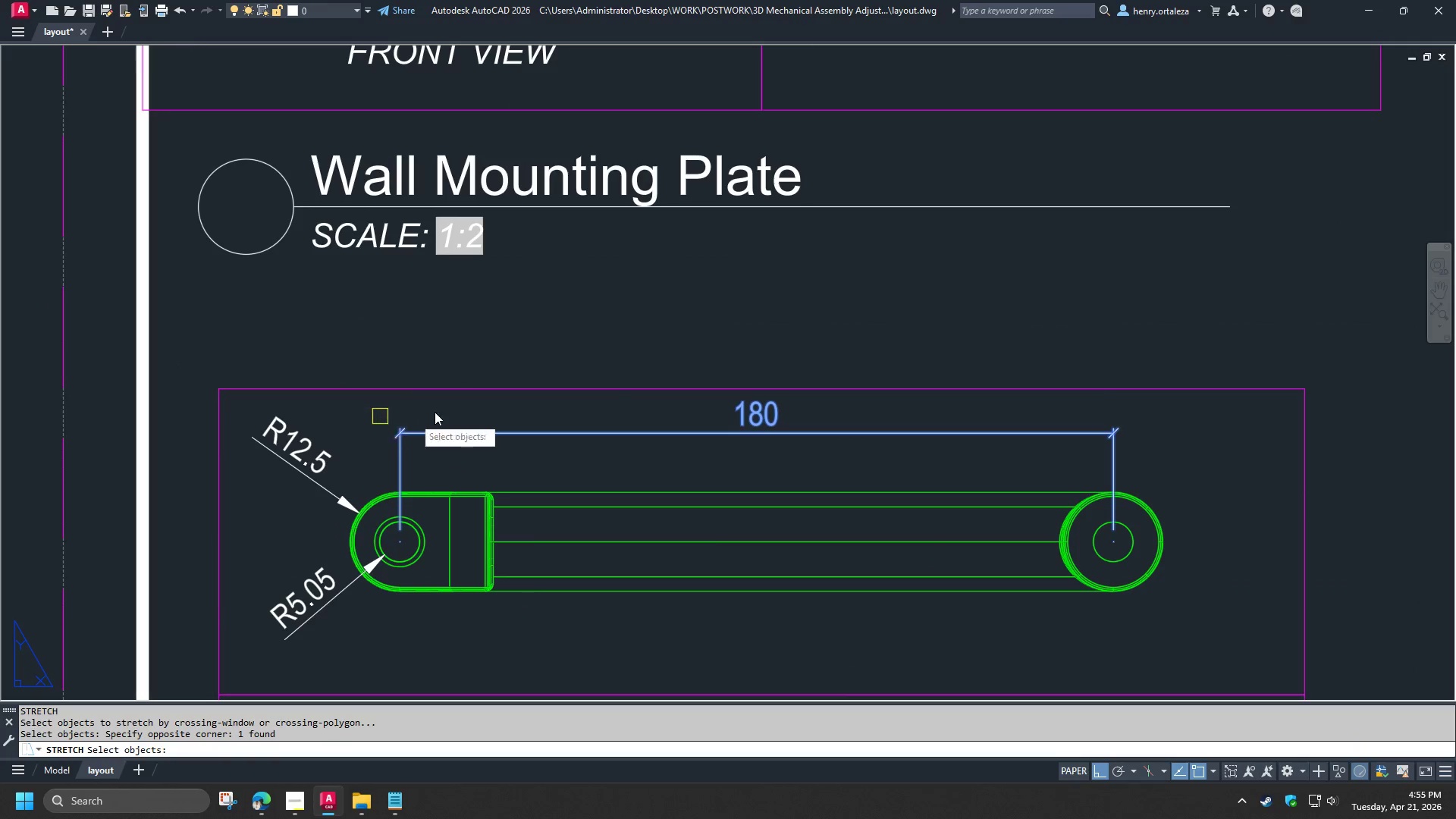 
key(Space)
 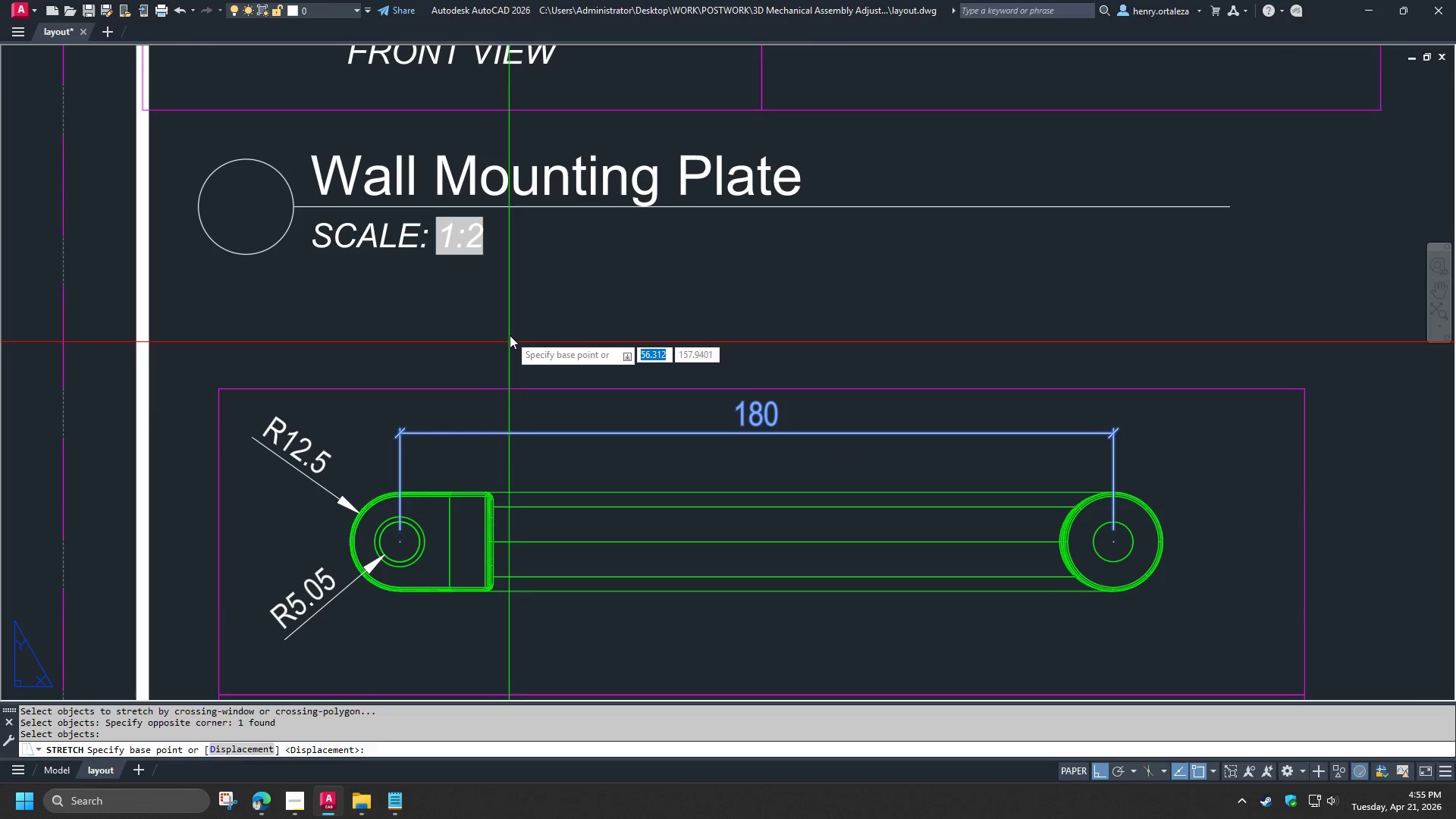 
left_click_drag(start_coordinate=[510, 335], to_coordinate=[508, 328])
 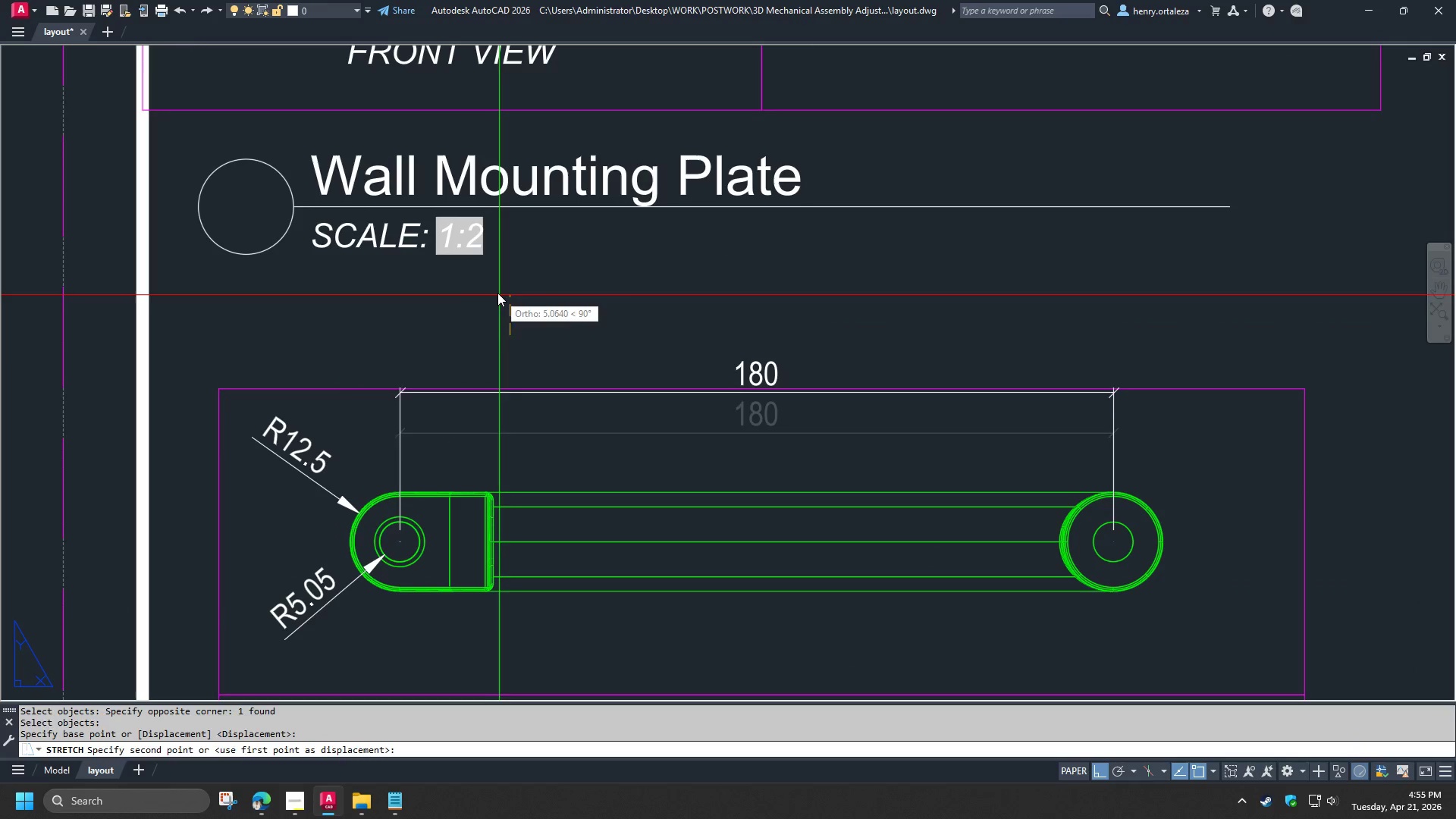 
double_click([497, 293])
 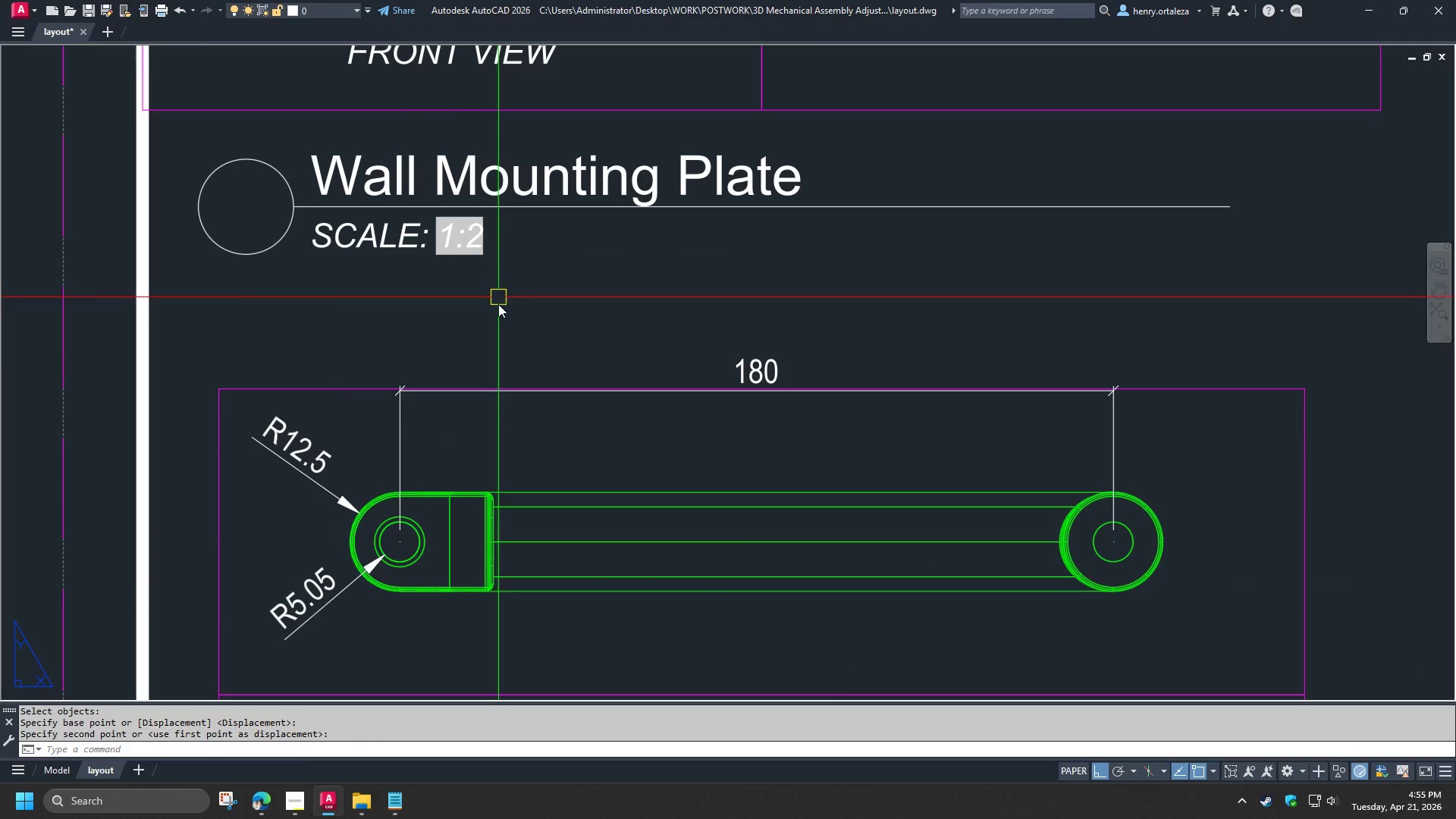 
type(dra)
key(Escape)
type(dba)
 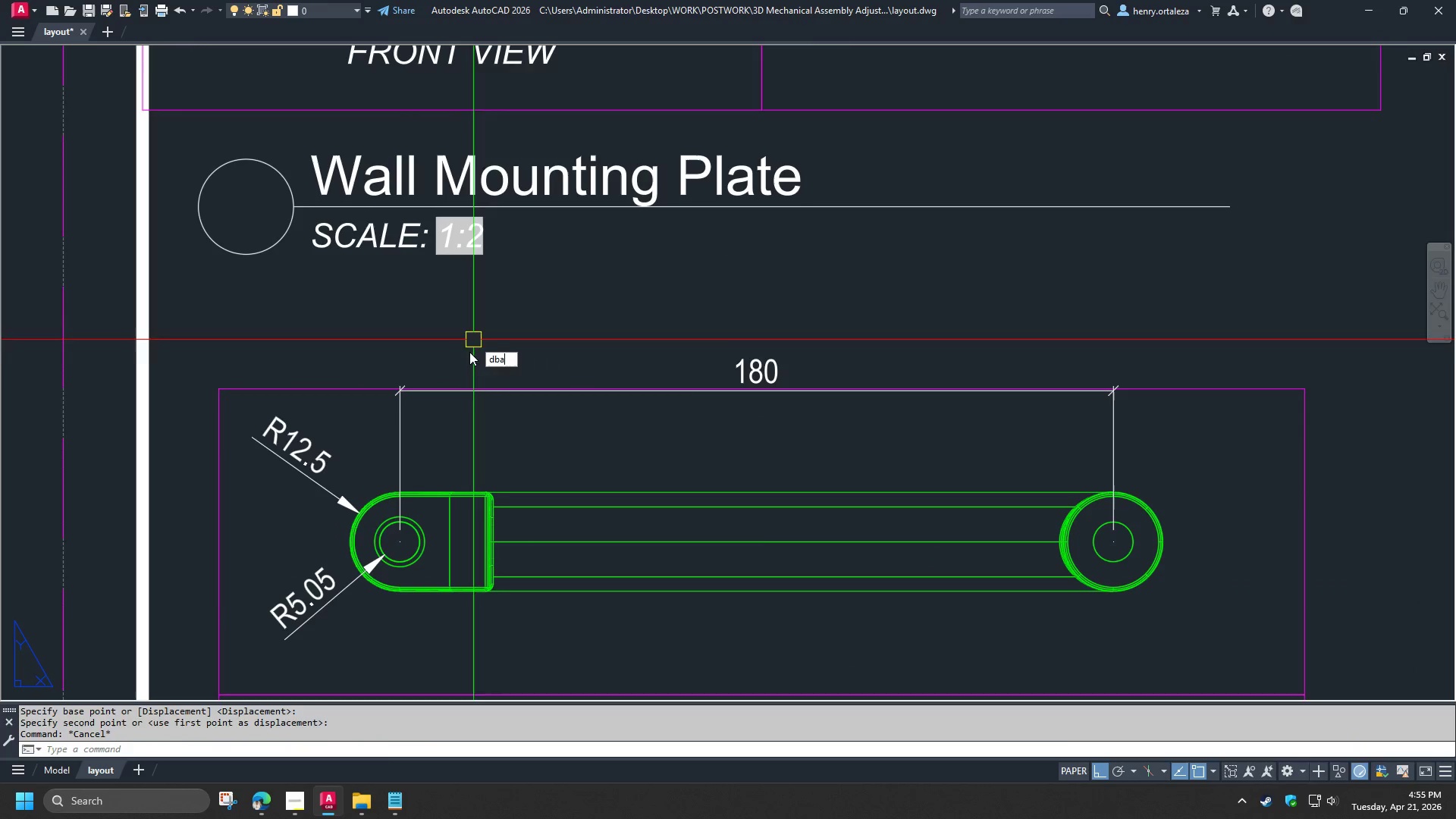 
key(Space)
 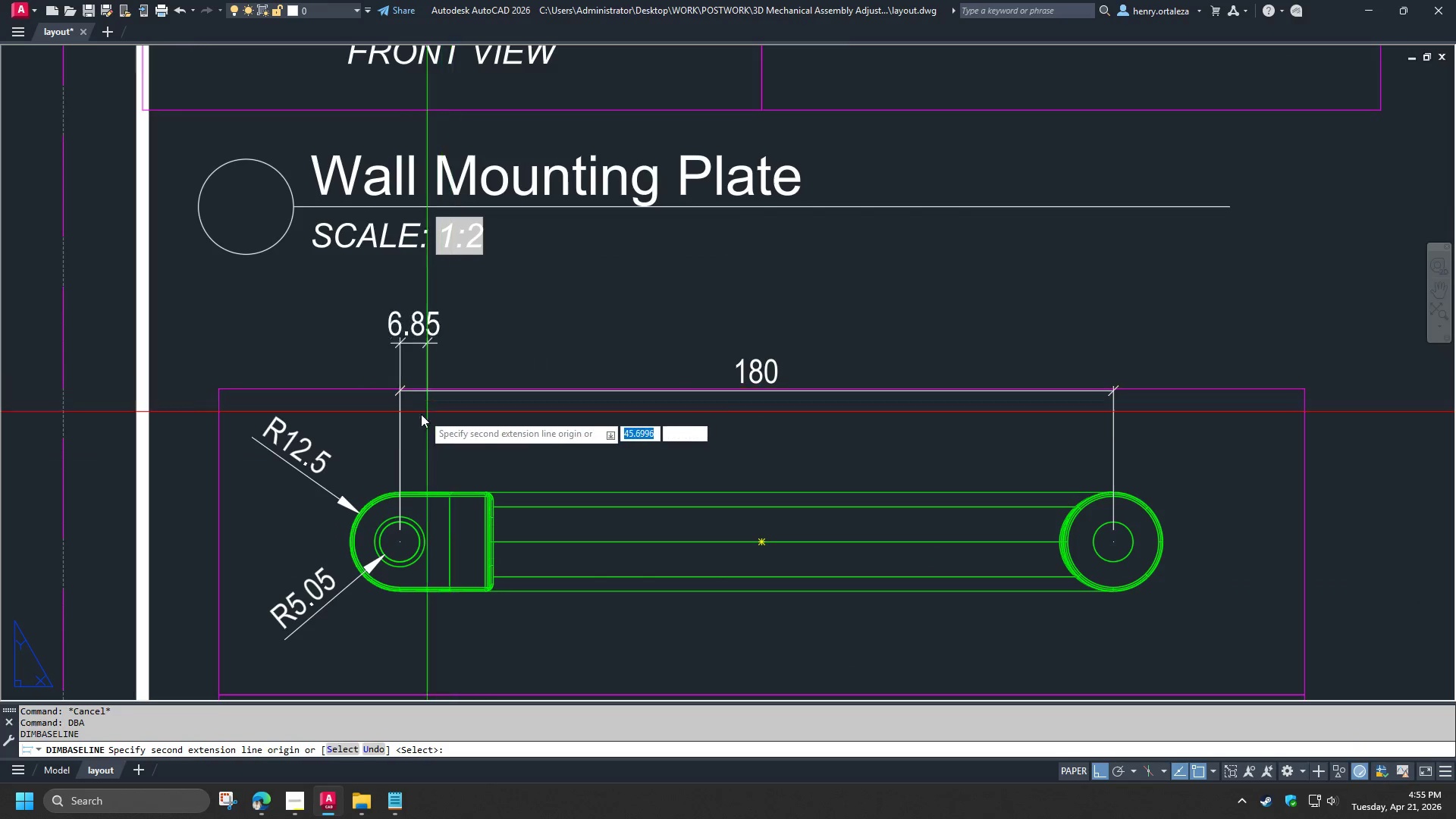 
key(Space)
 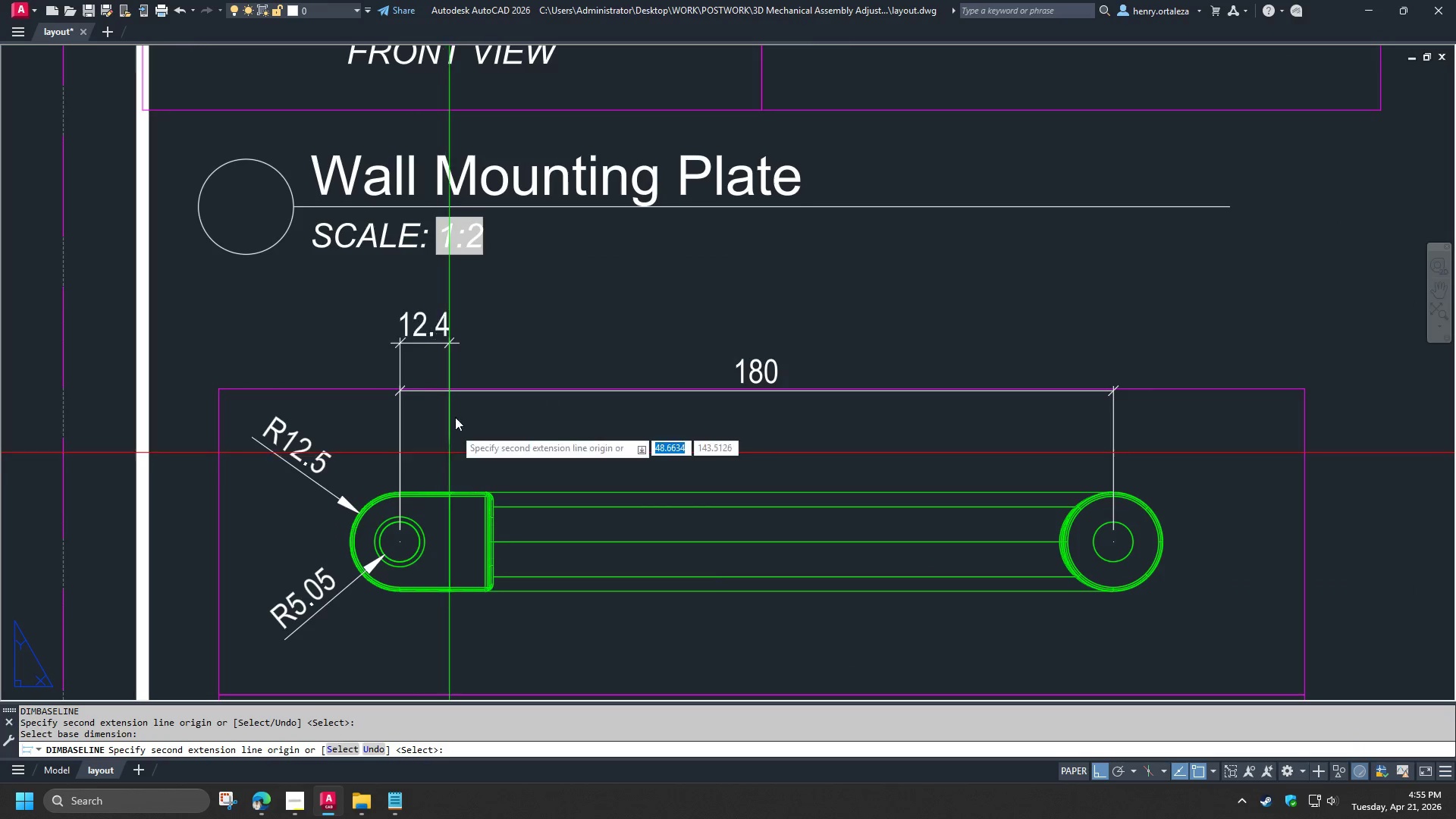 
left_click([477, 319])
 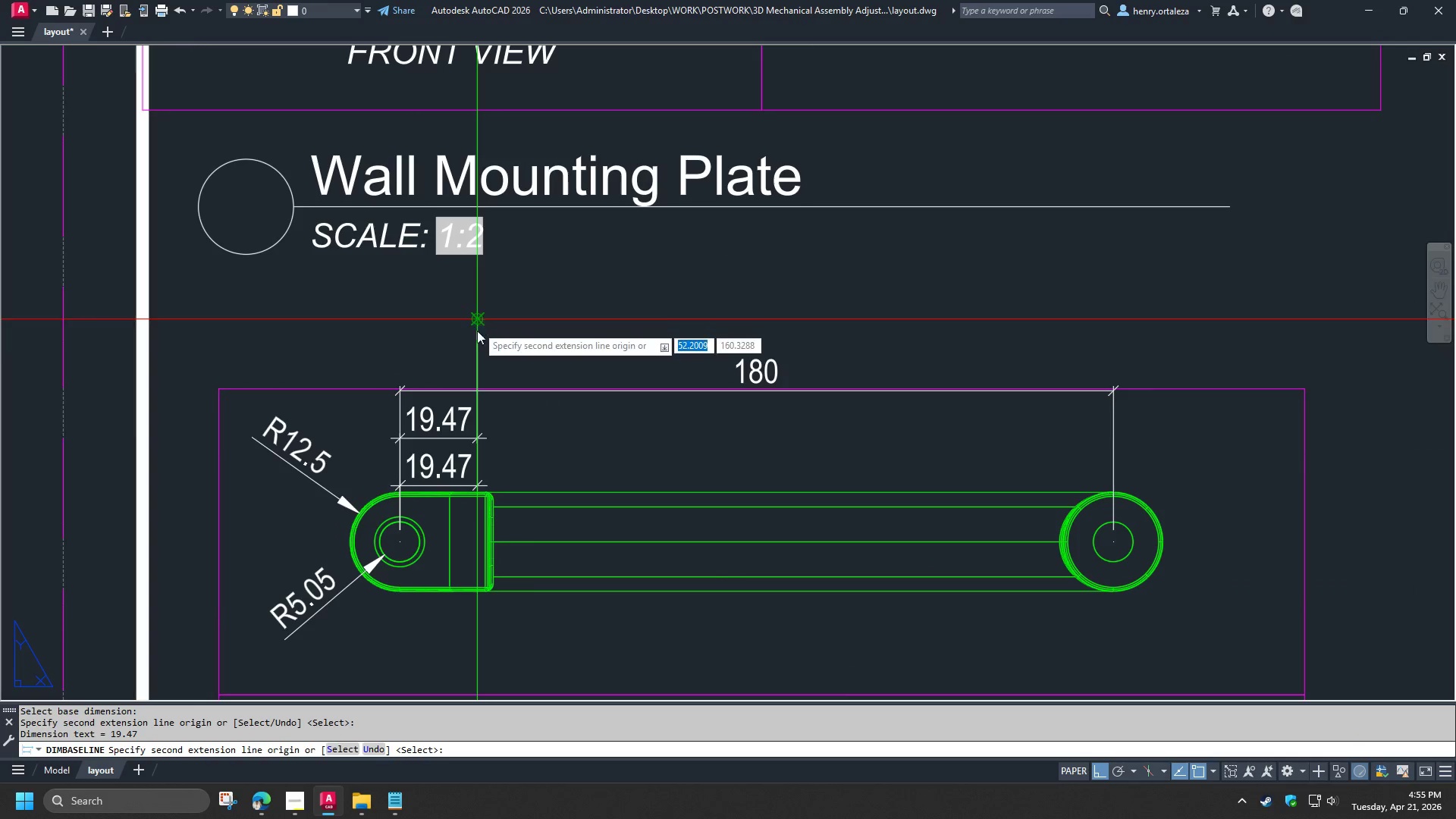 
key(Escape)
 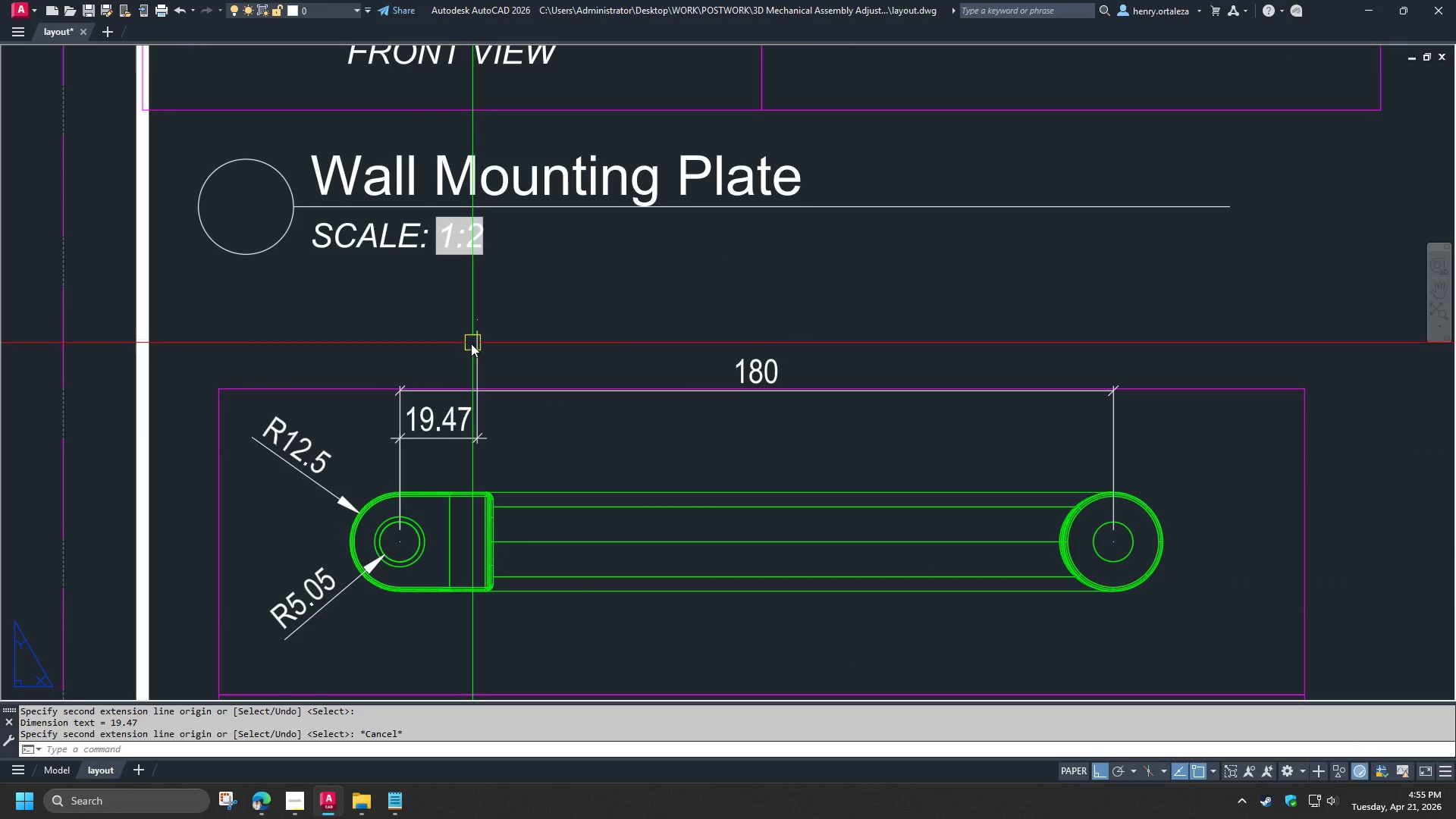 
key(Escape)
 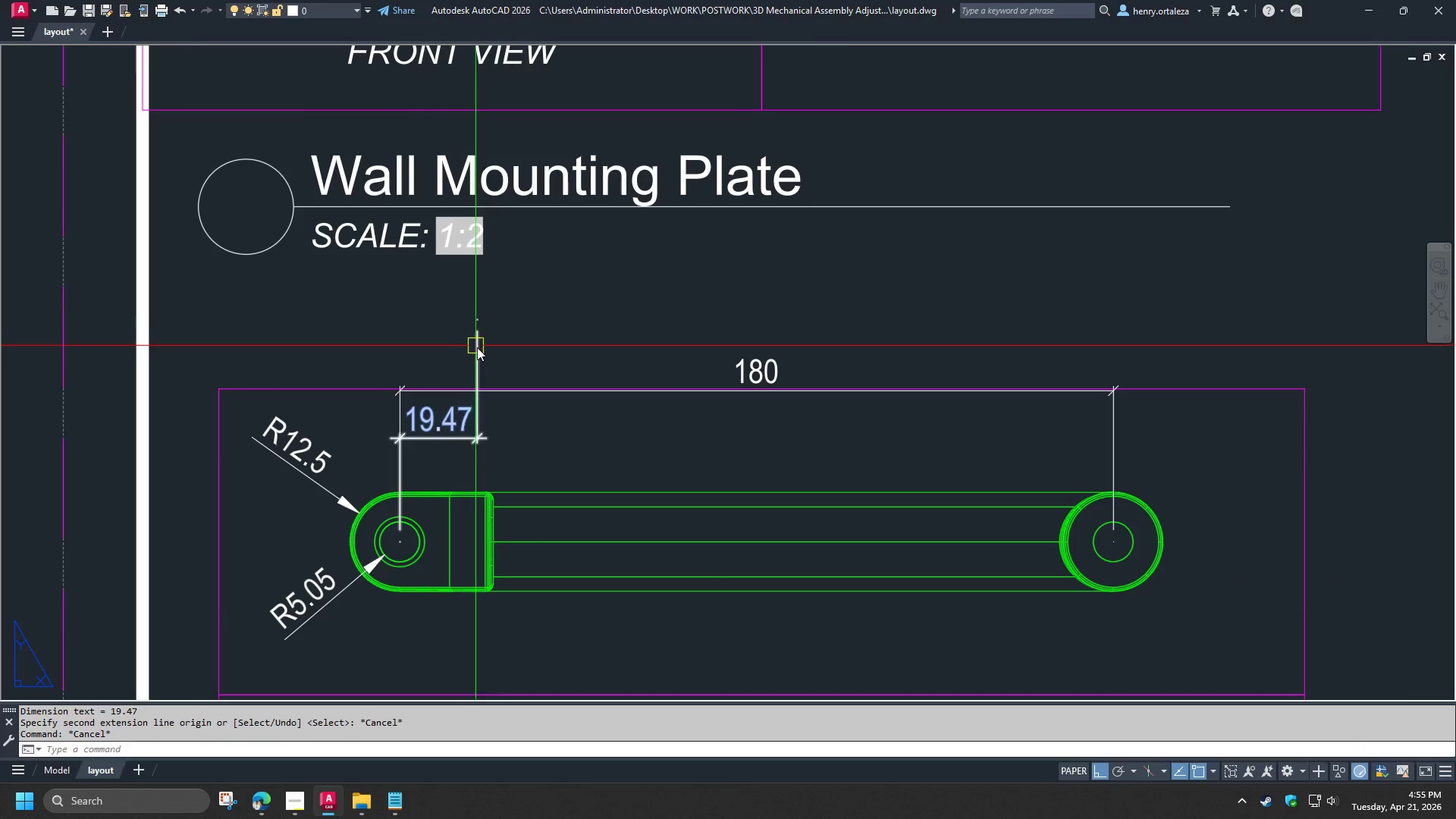 
left_click([477, 347])
 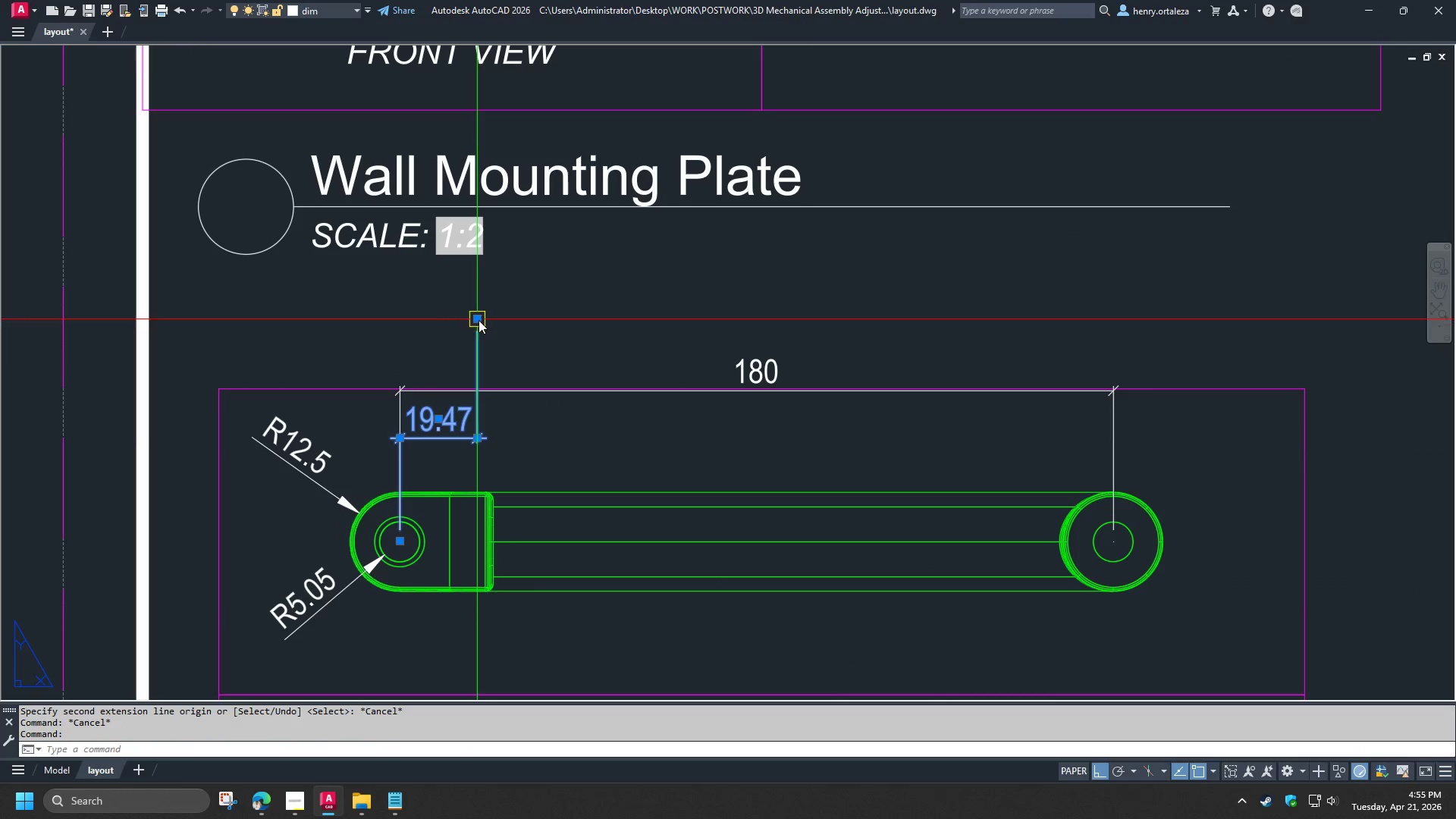 
left_click([479, 320])
 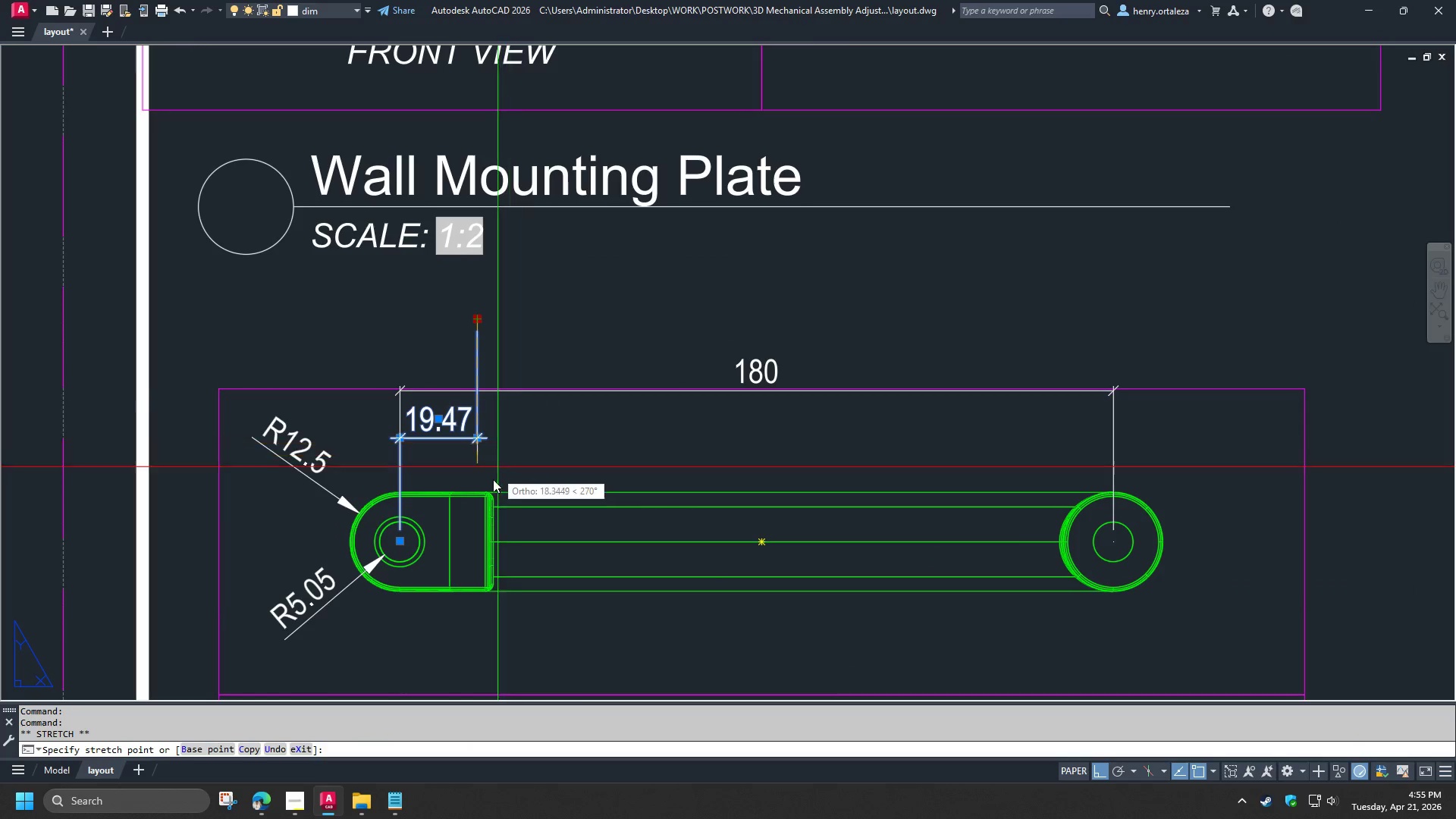 
scroll: coordinate [478, 501], scroll_direction: up, amount: 4.0
 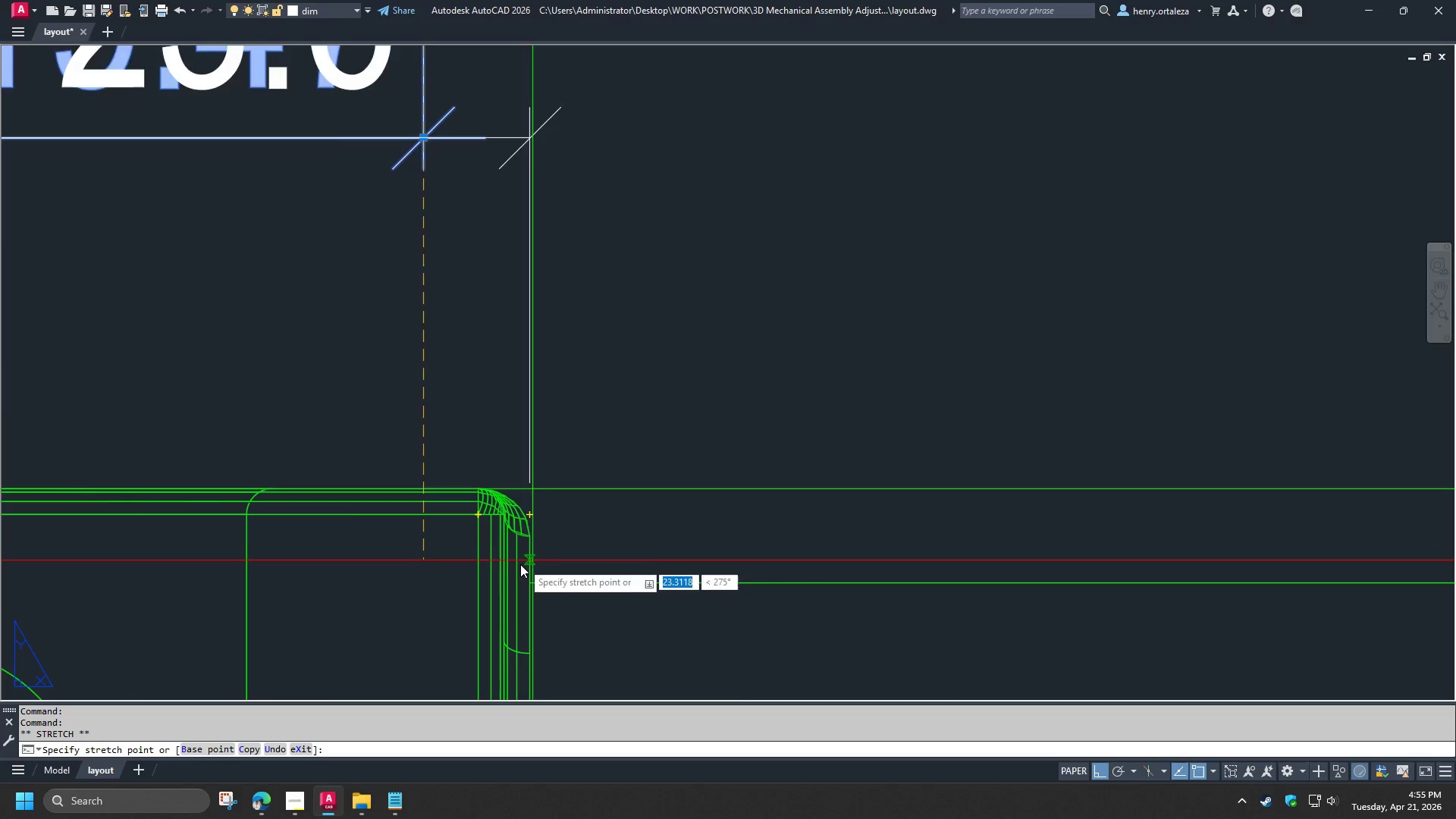 
type(en)
 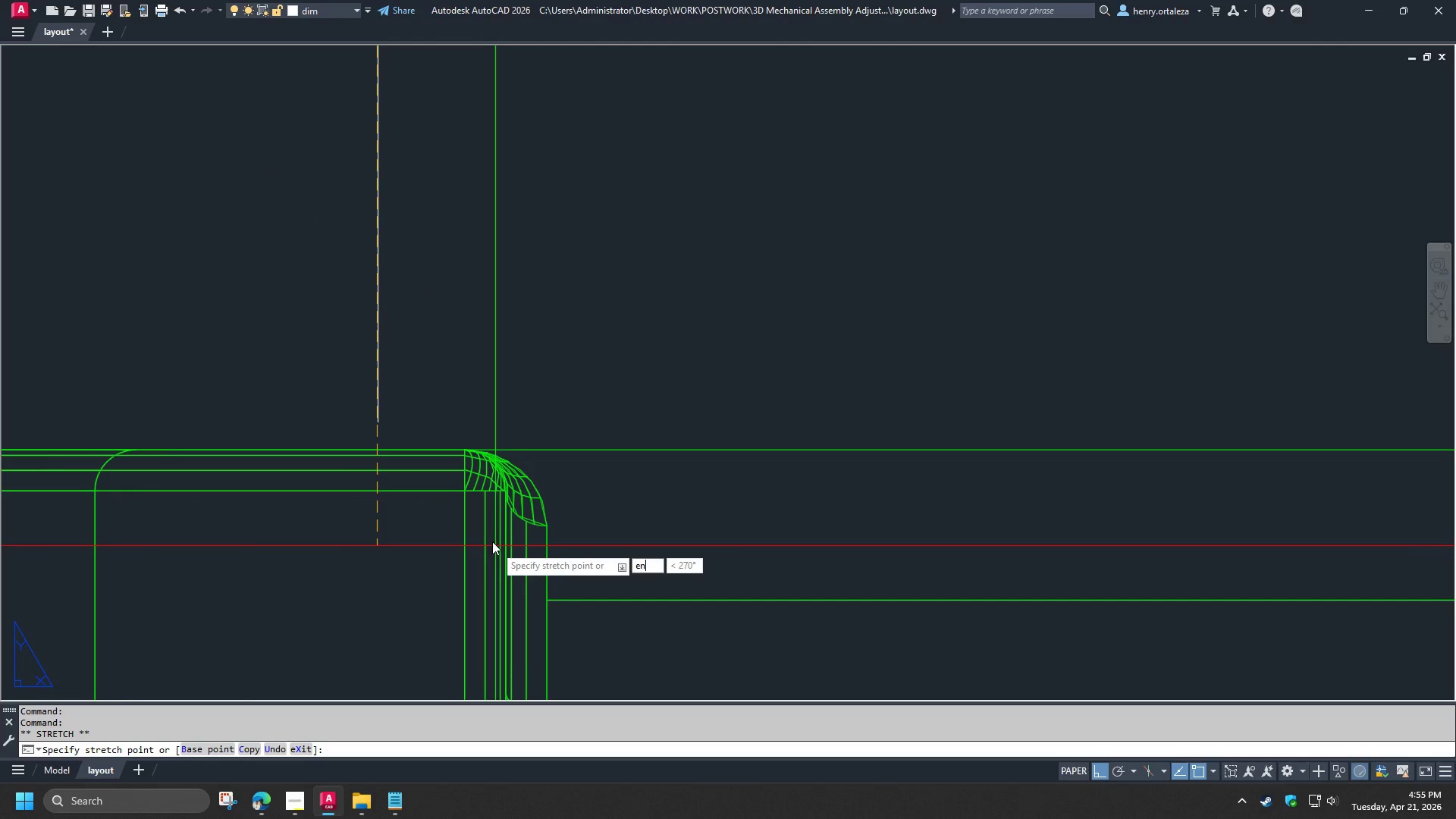 
scroll: coordinate [497, 554], scroll_direction: up, amount: 1.0
 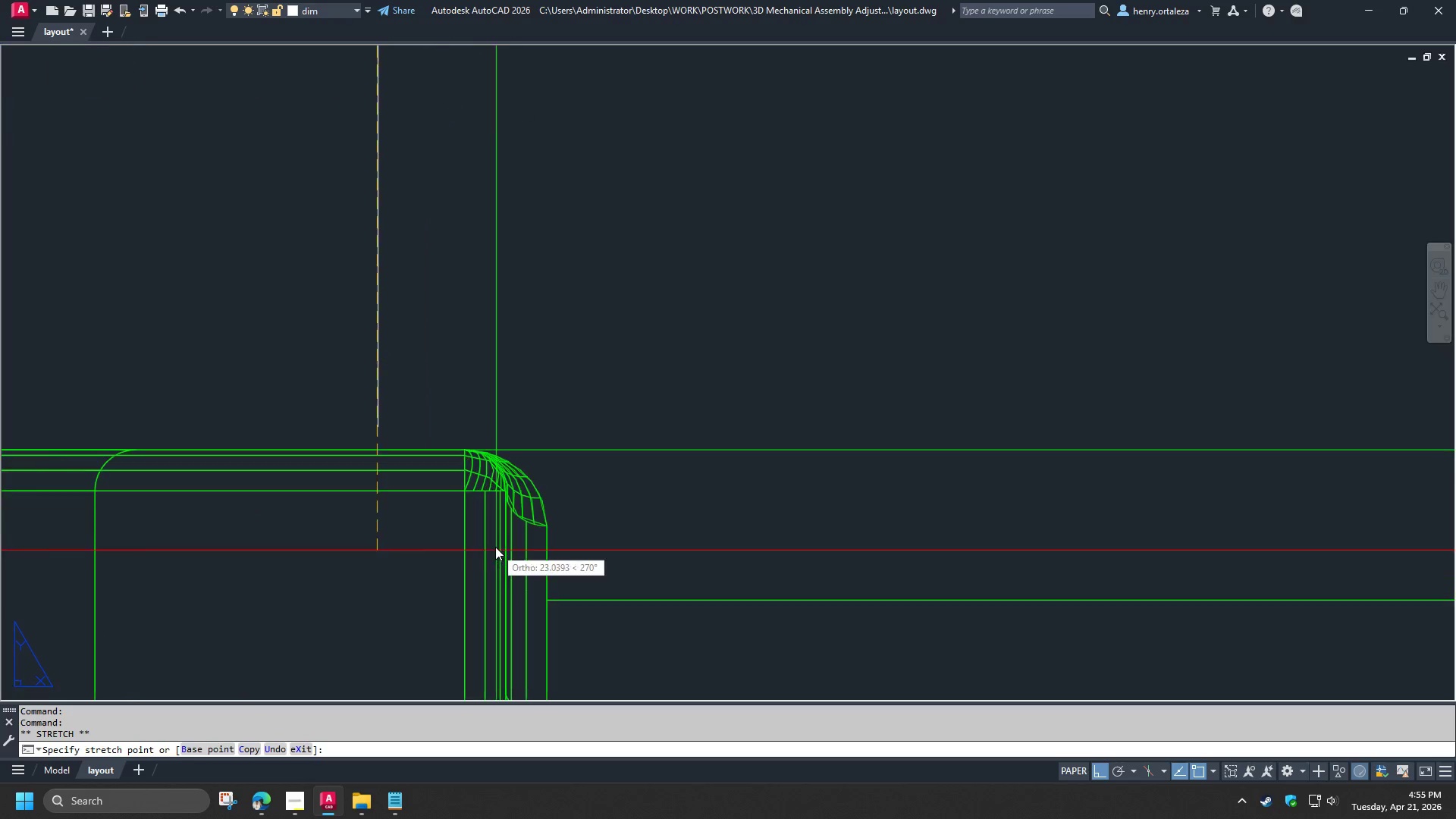 
key(D)
 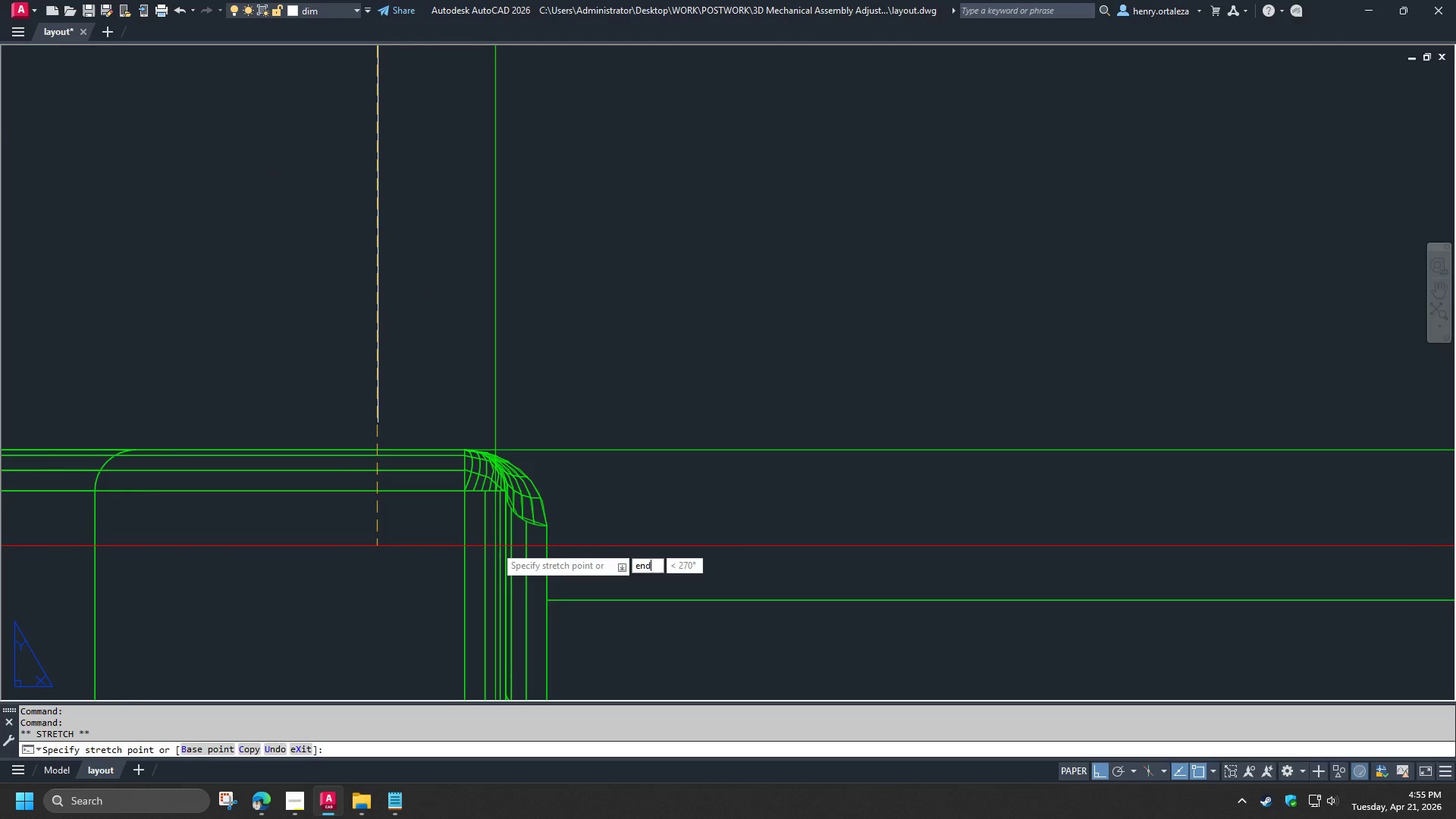 
key(Space)
 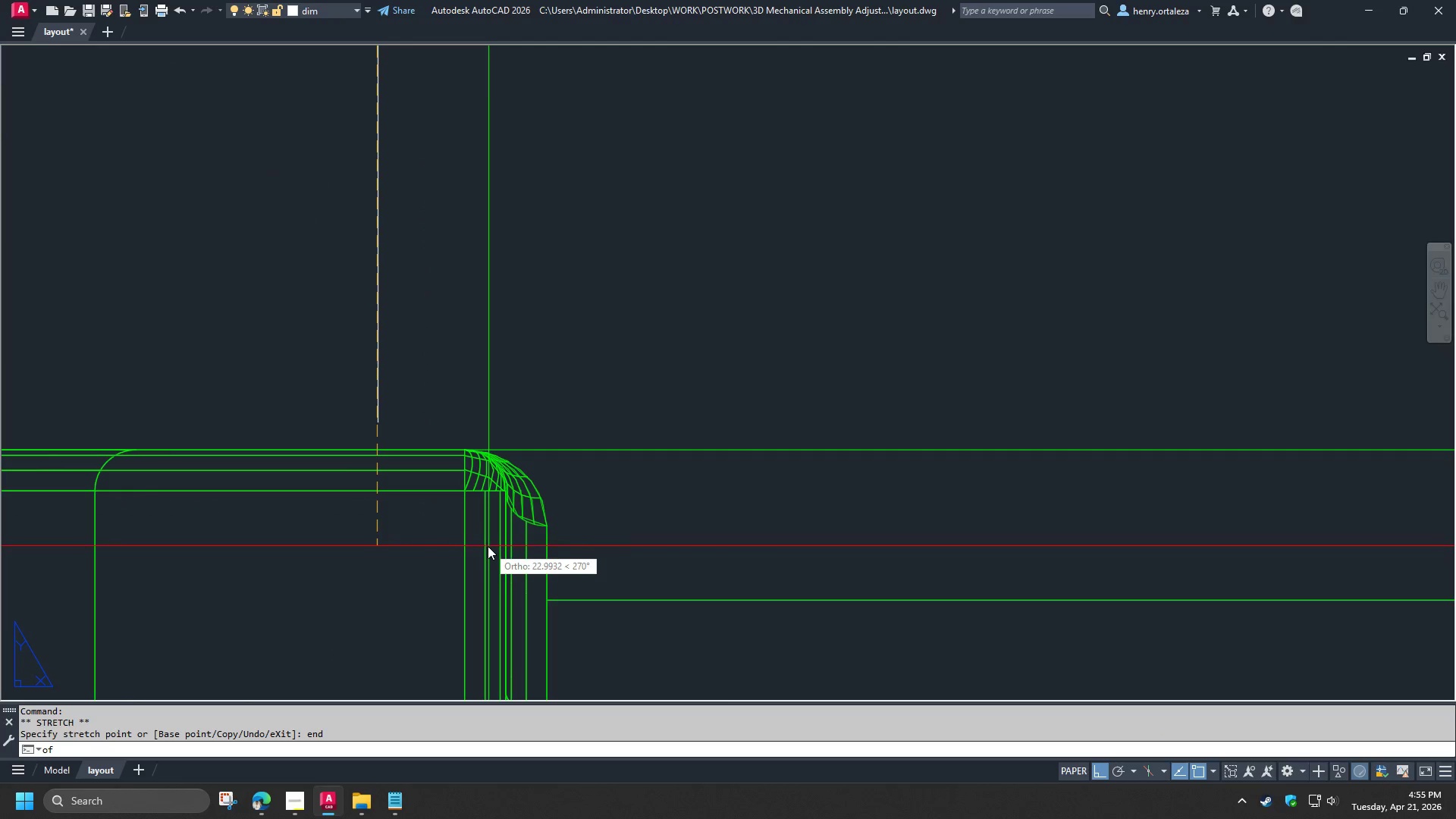 
wait(7.86)
 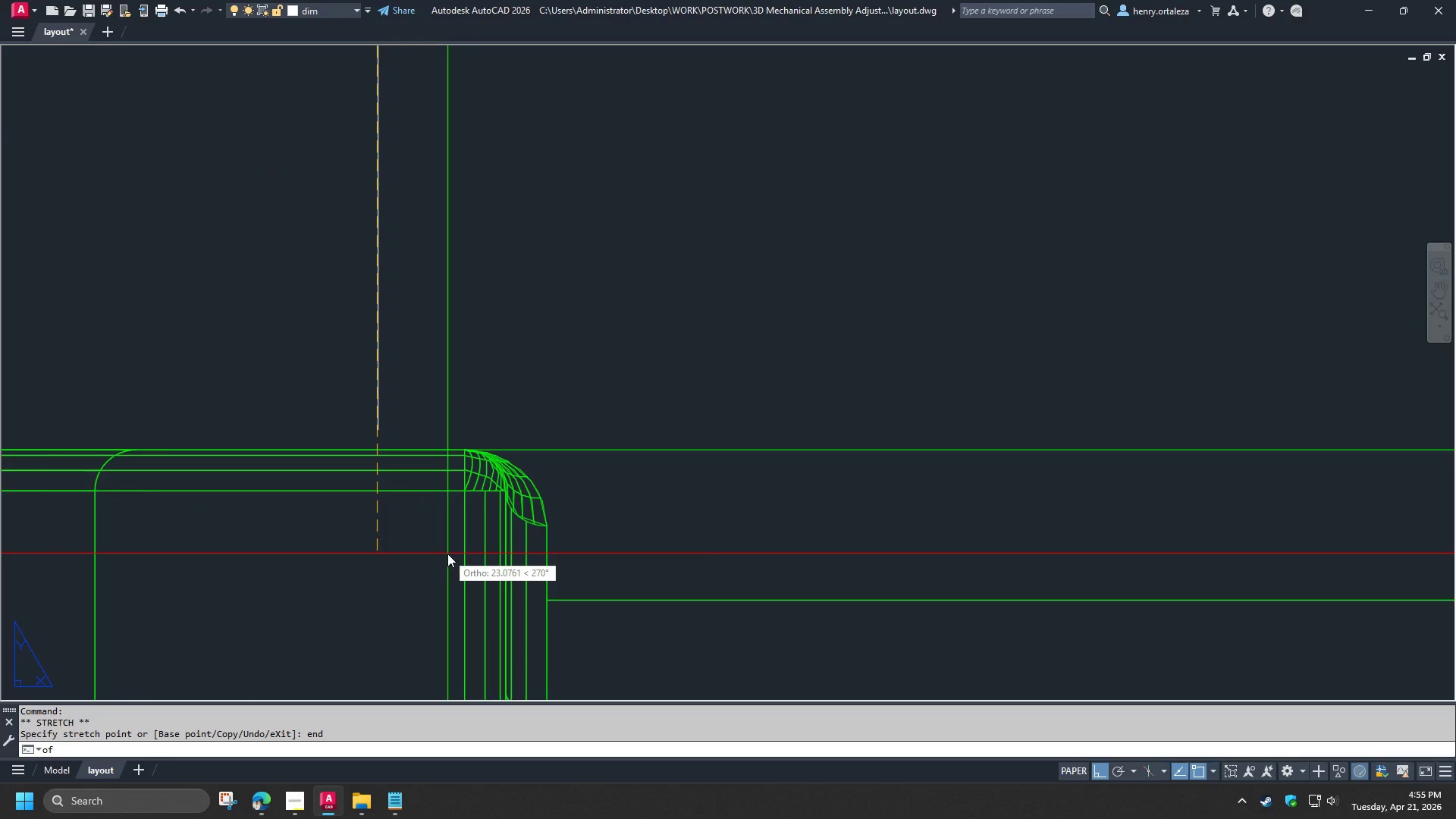 
left_click([470, 553])
 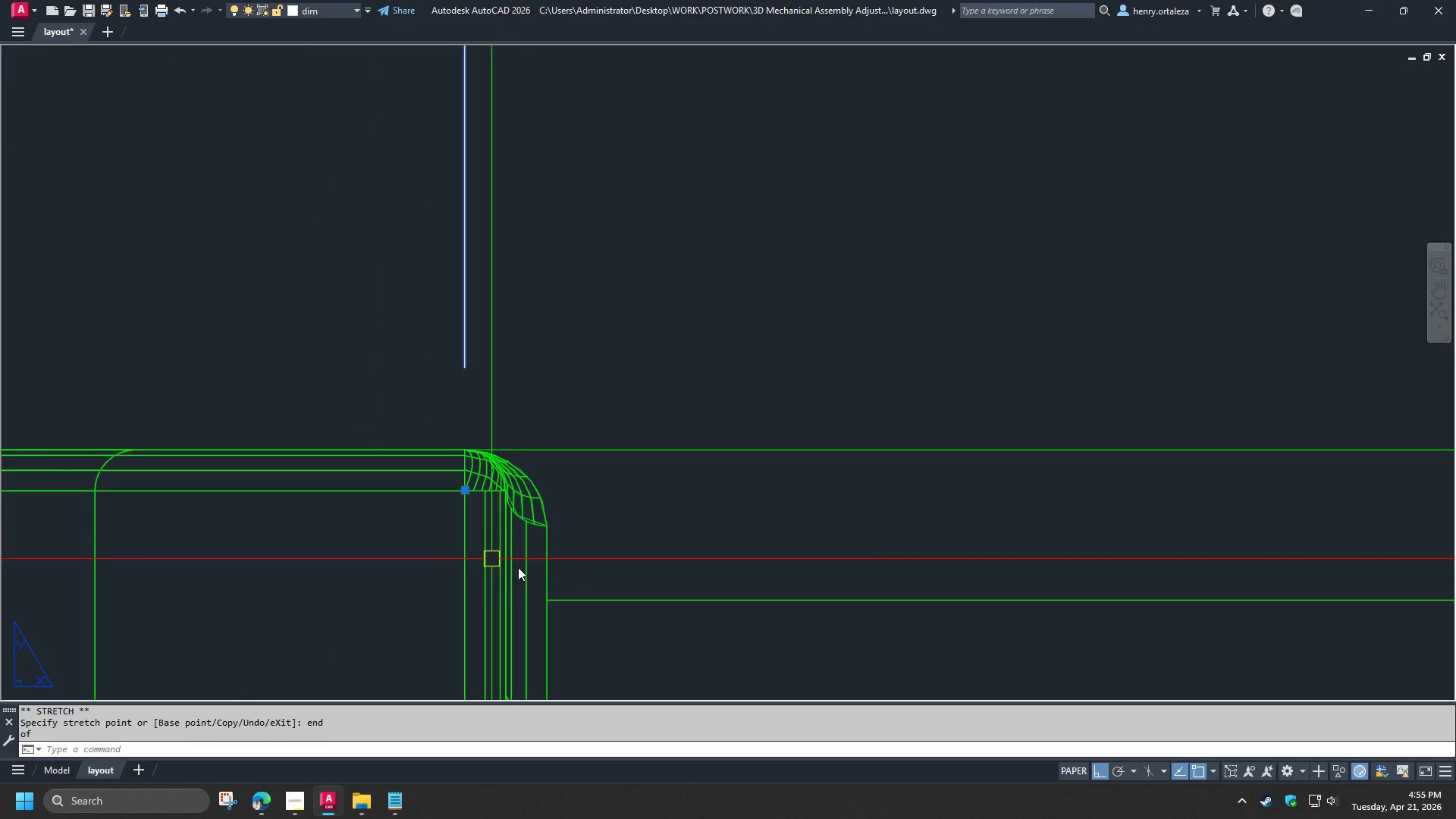 
scroll: coordinate [518, 565], scroll_direction: down, amount: 3.0
 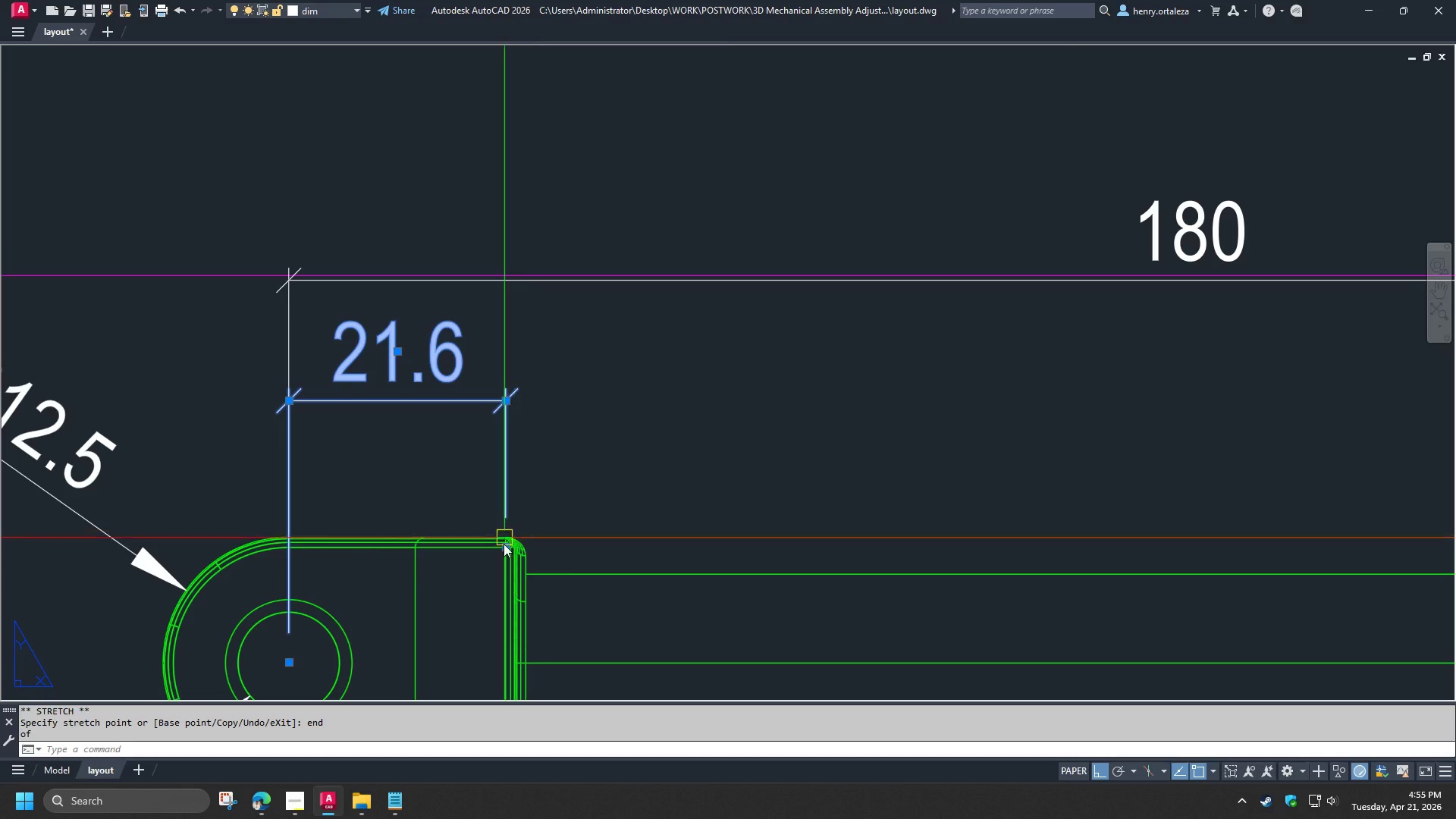 
left_click([504, 550])
 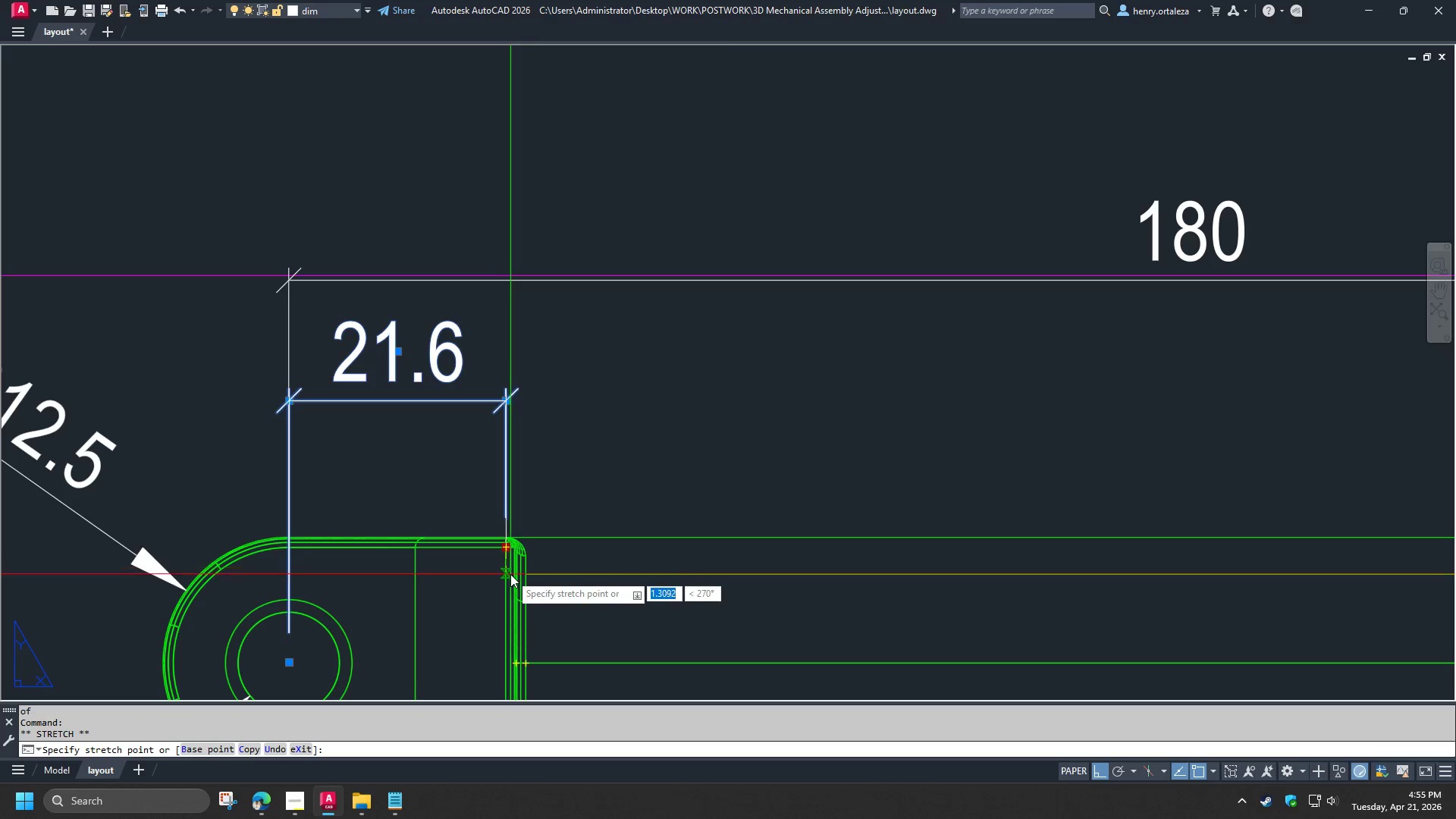 
type(en)
 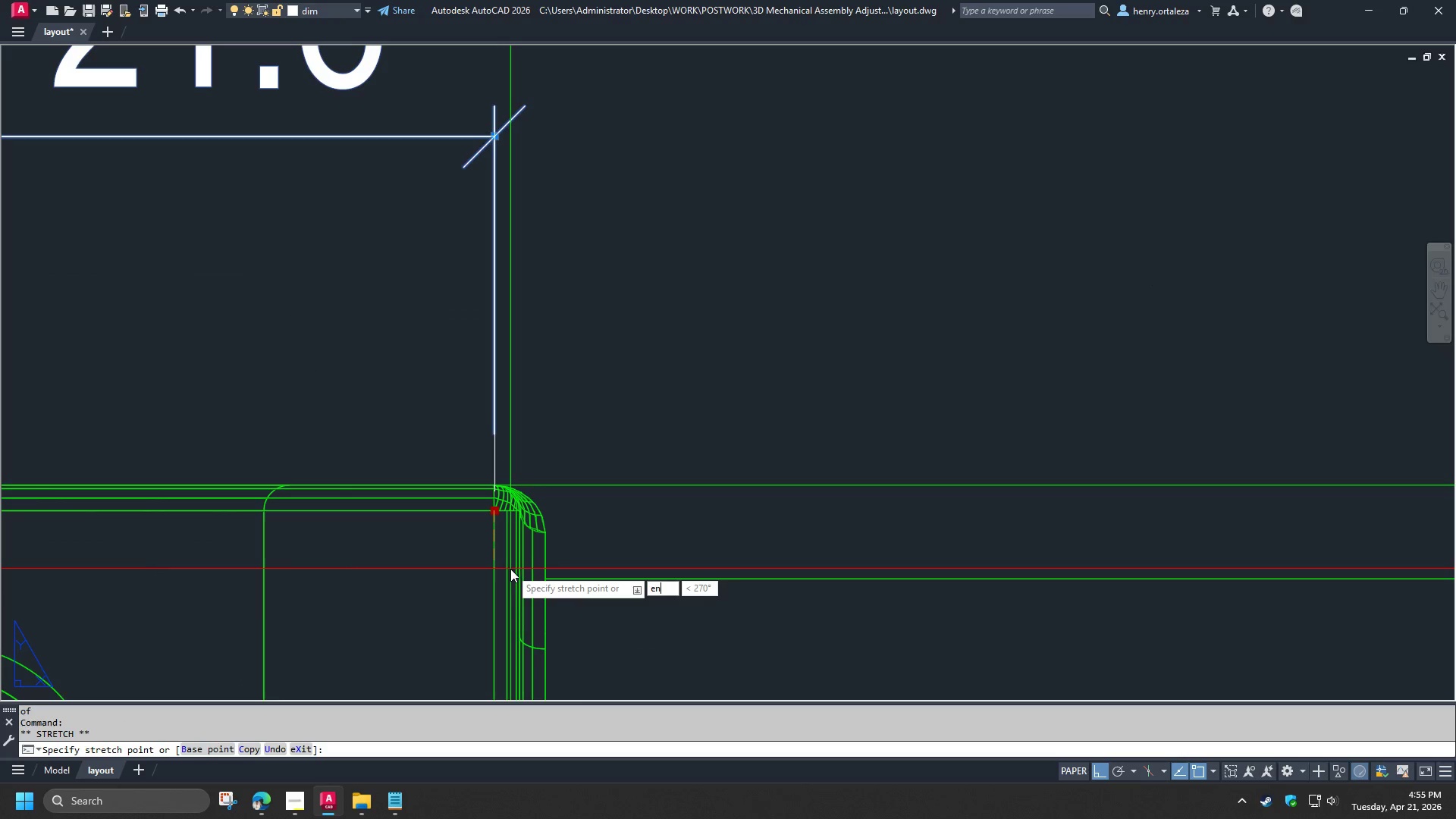 
scroll: coordinate [510, 571], scroll_direction: up, amount: 2.0
 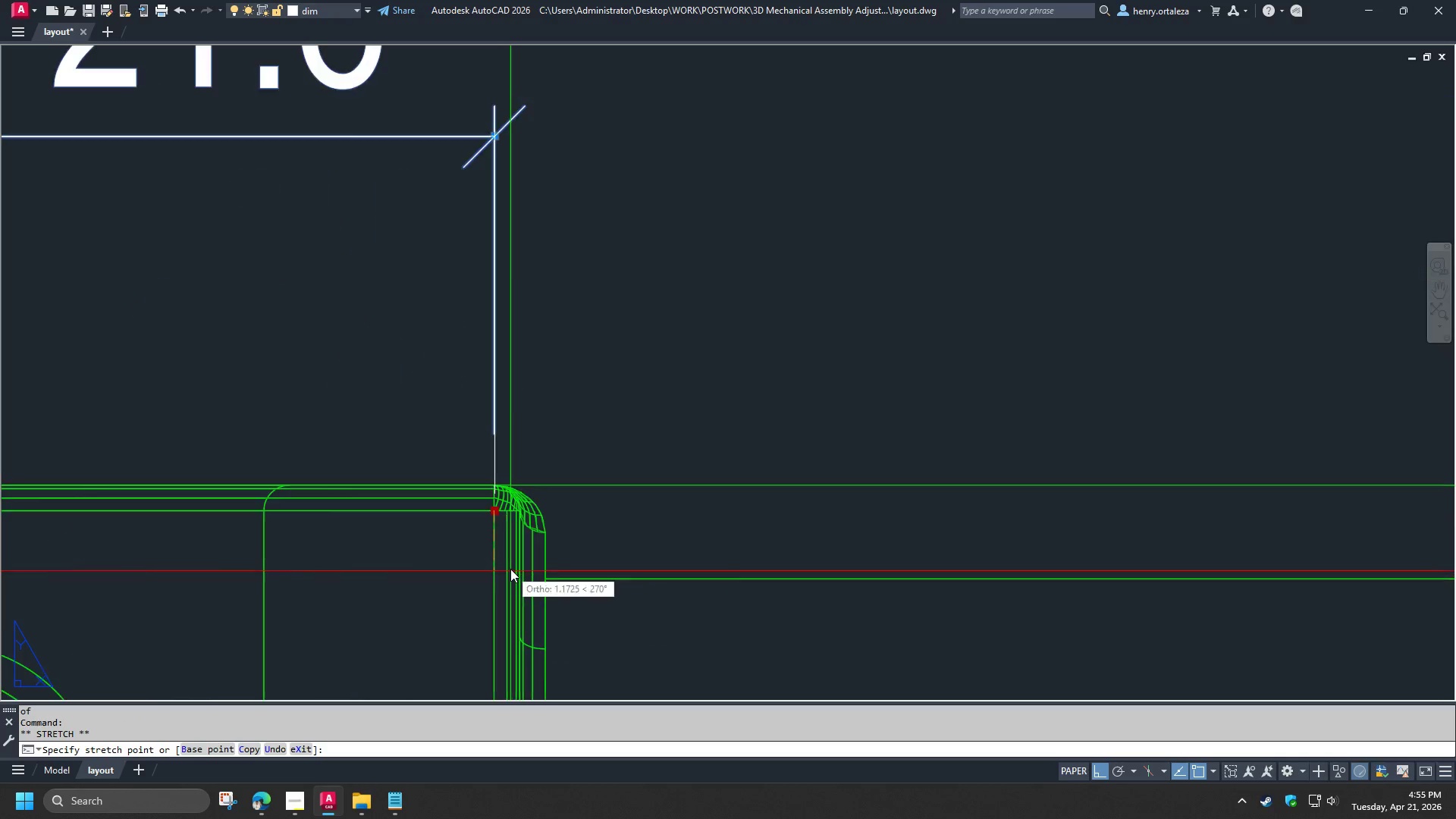 
key(D)
 